 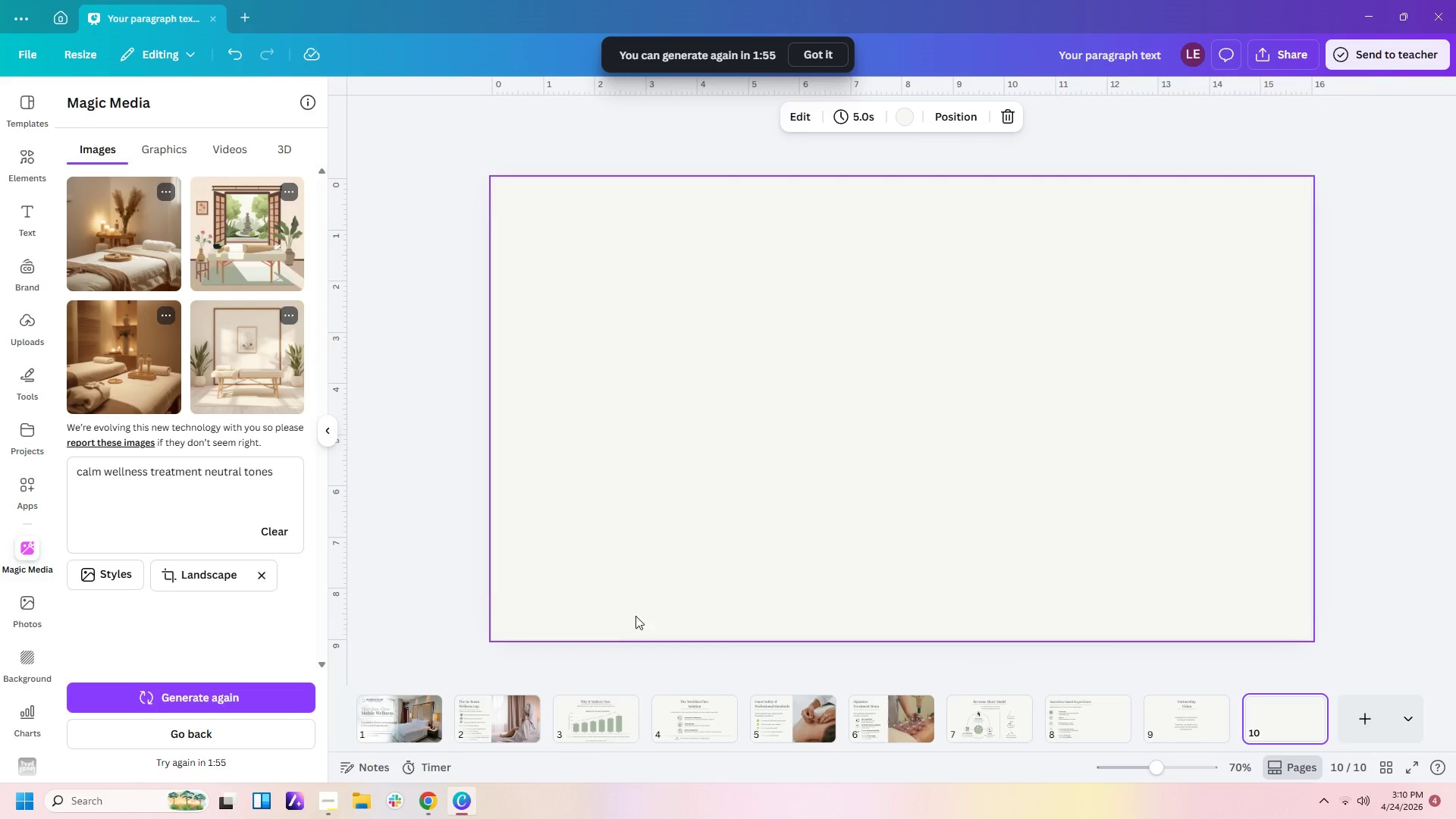 
left_click([1167, 711])
 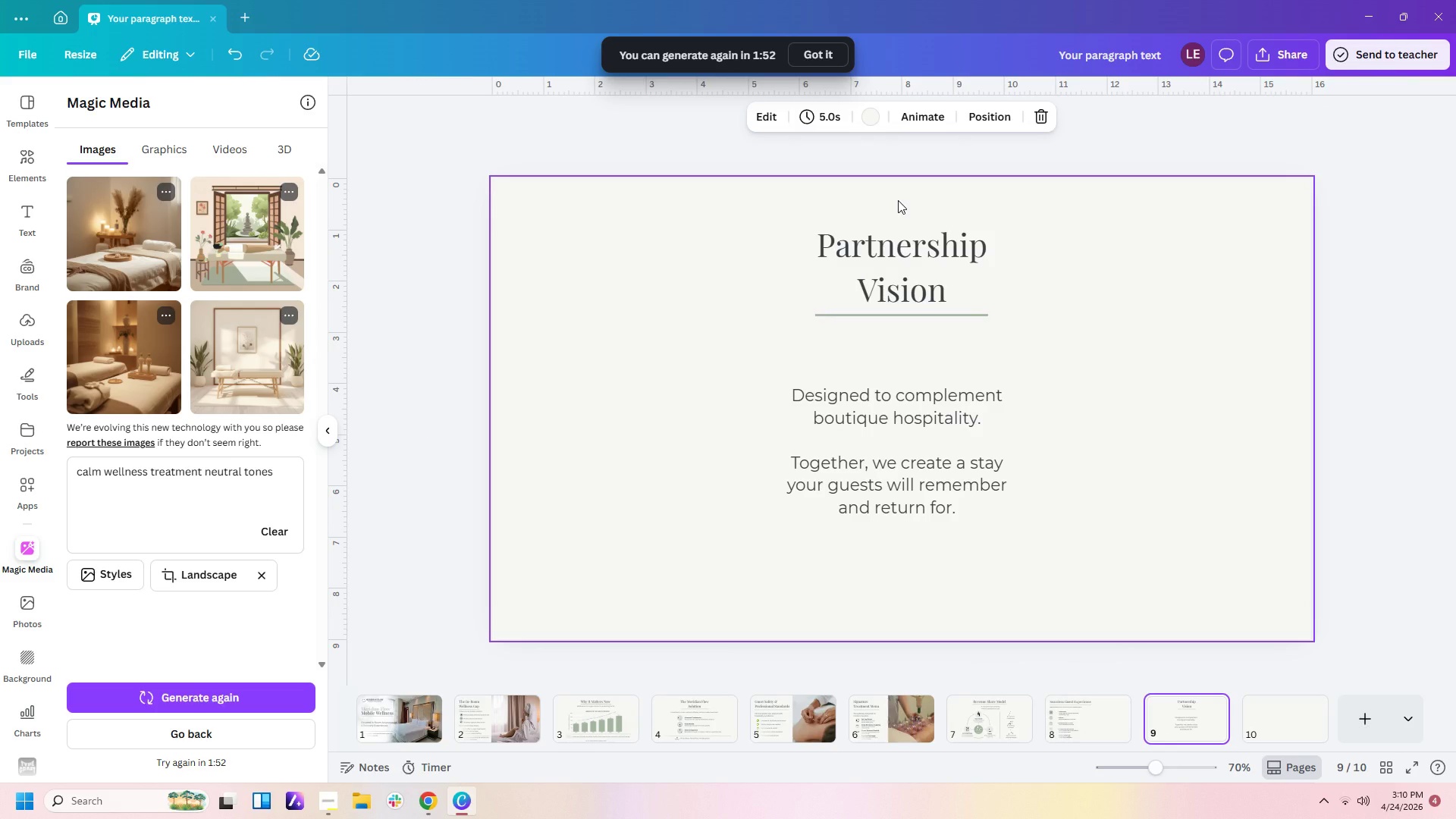 
left_click_drag(start_coordinate=[898, 200], to_coordinate=[934, 505])
 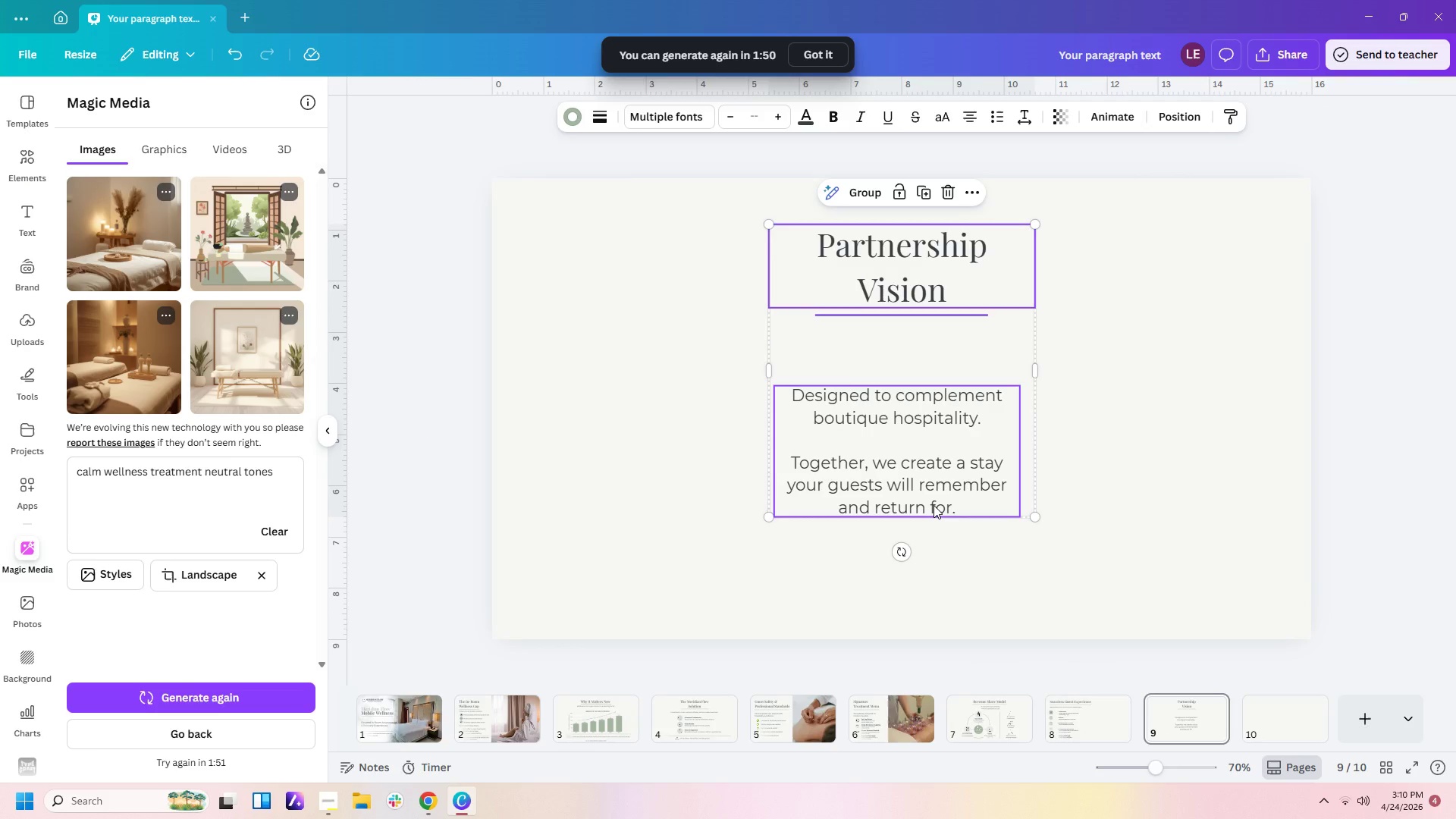 
key(Control+C)
 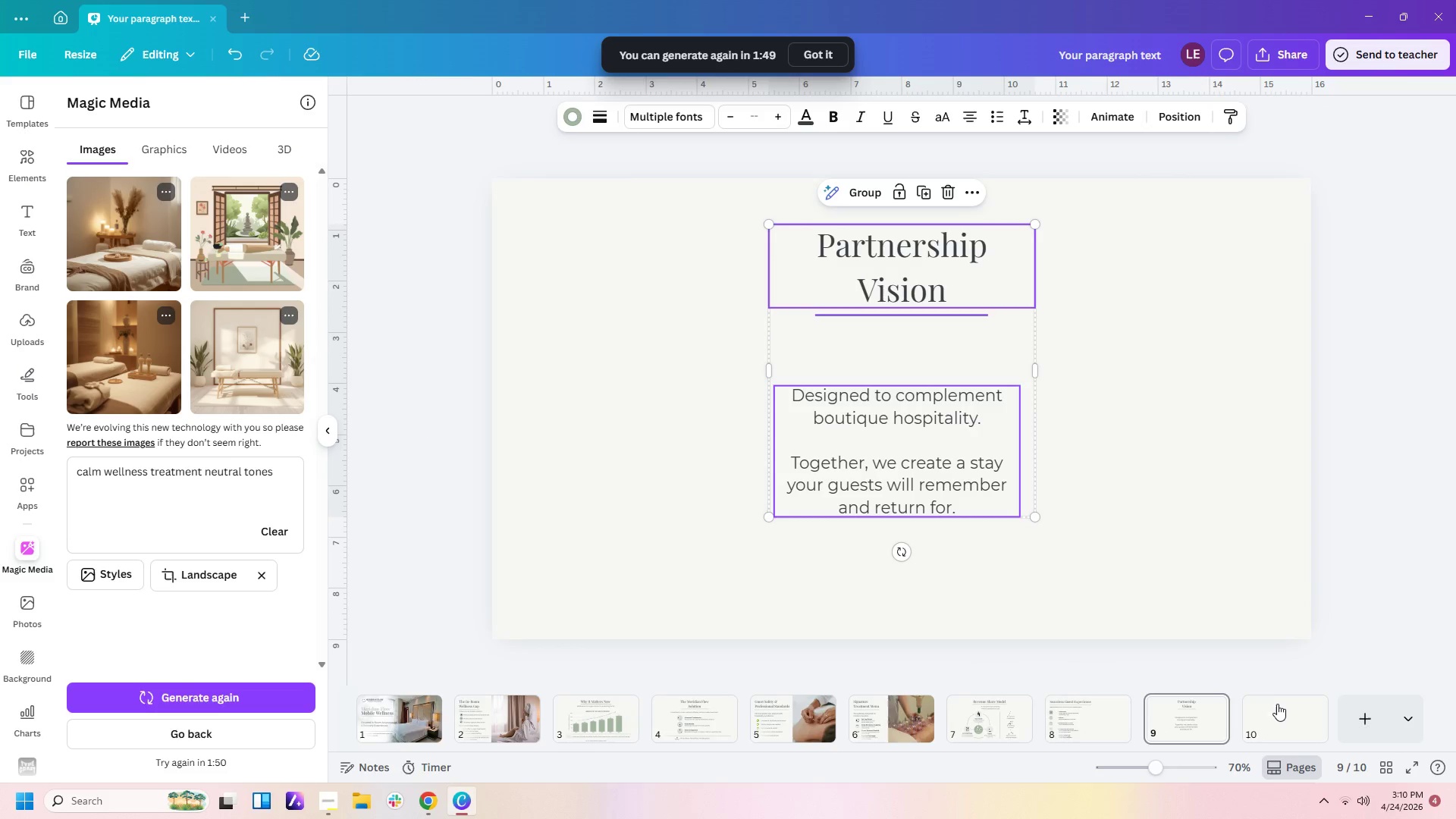 
left_click([1275, 708])
 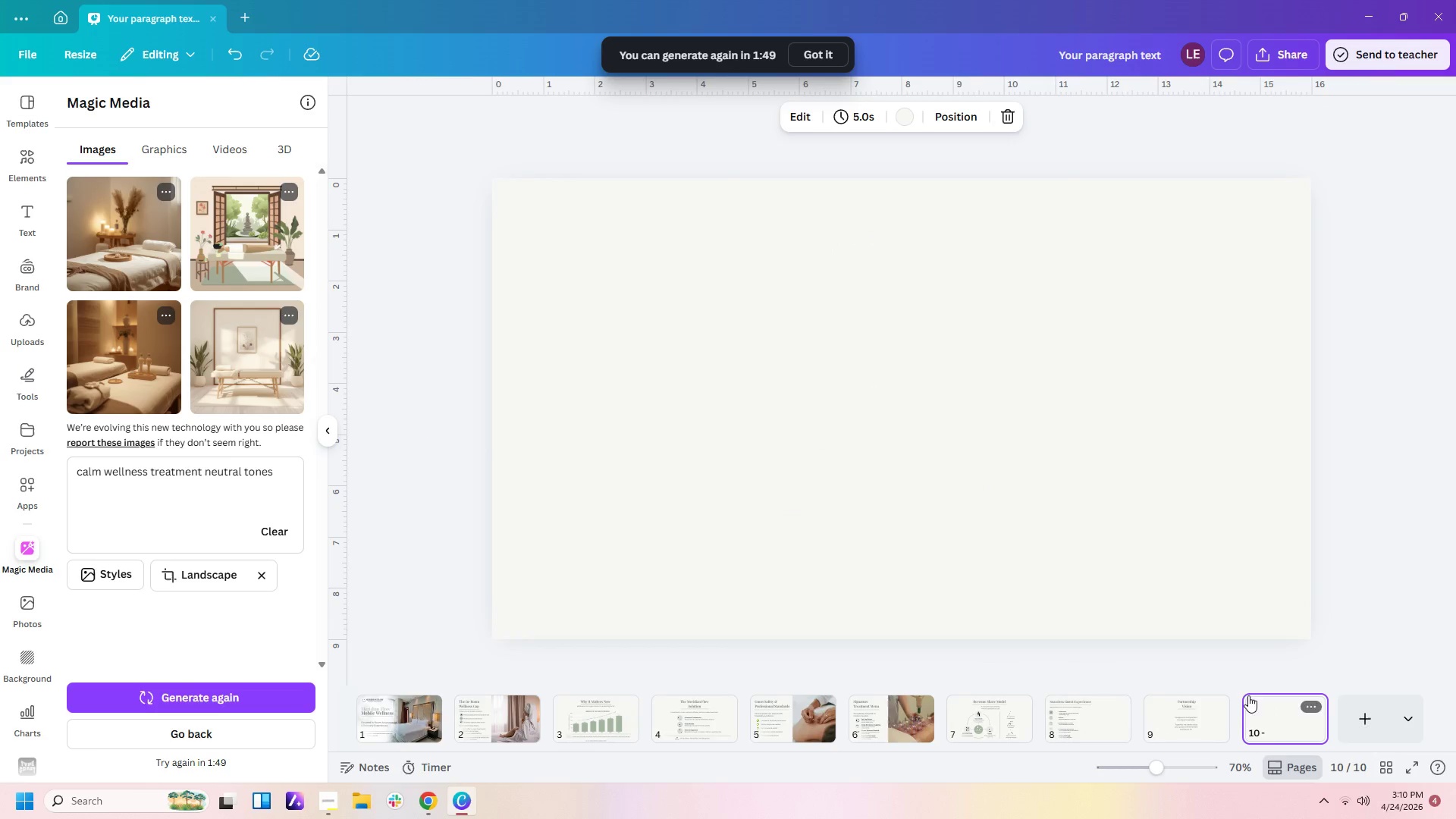 
key(Control+V)
 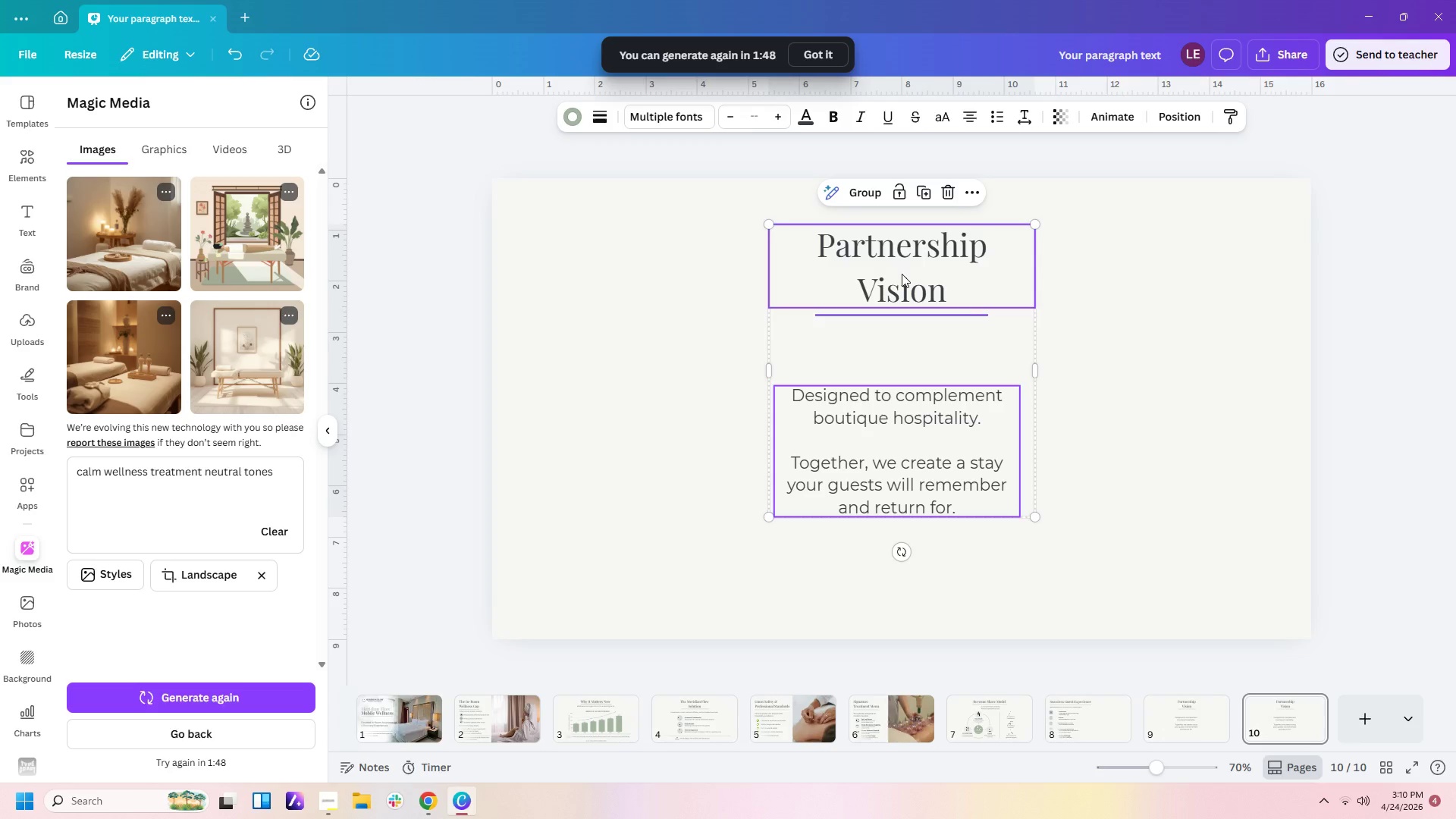 
double_click([902, 274])
 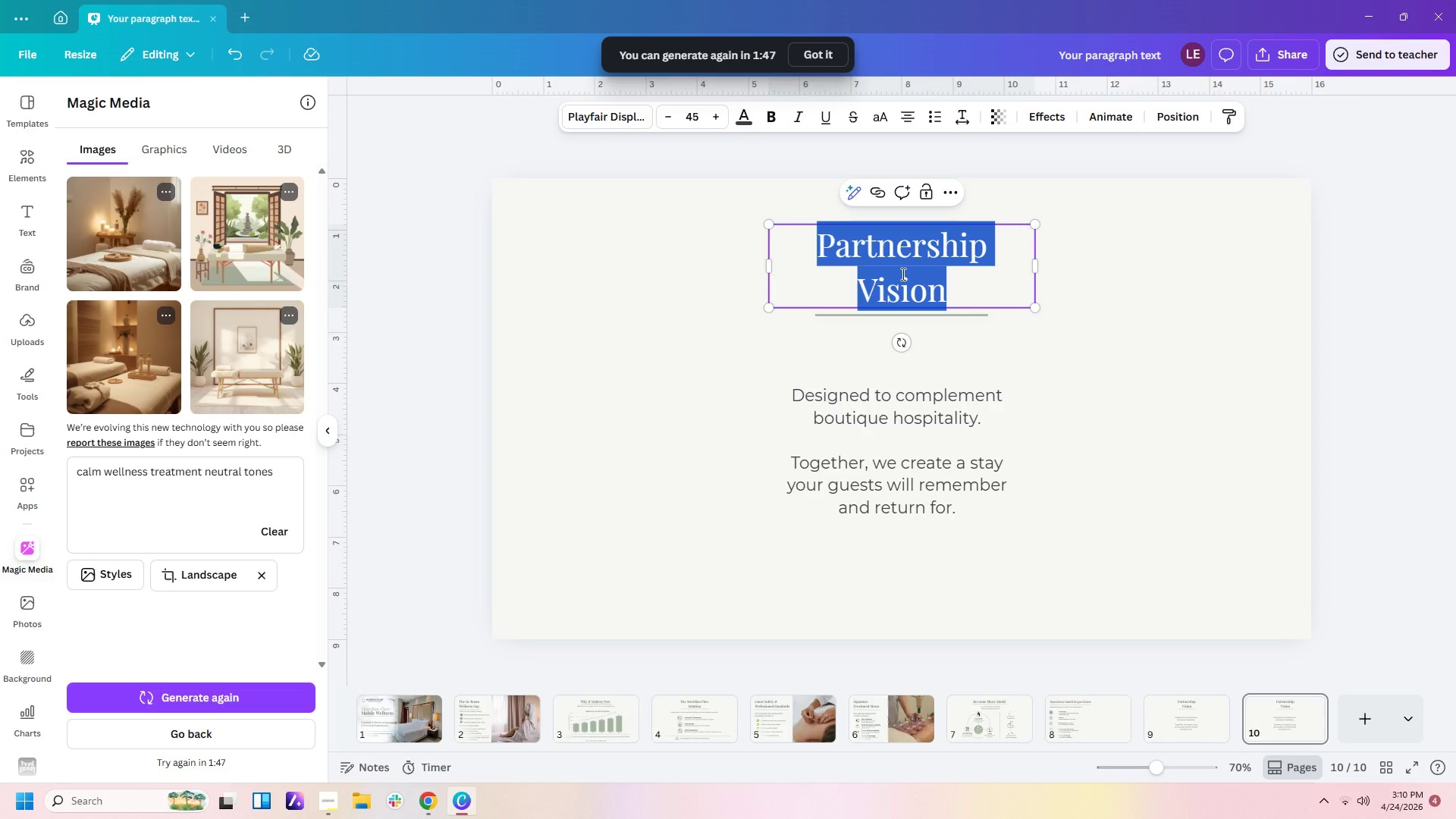 
type(Let's bring in)
key(Backspace)
key(Backspace)
type(IN-)
key(Backspace)
key(Backspace)
key(Backspace)
key(Backspace)
key(Backspace)
key(Backspace)
key(Backspace)
key(Backspace)
key(Backspace)
type(Bring In-Room Wellness to Yur)
key(Backspace)
key(Backspace)
type(or)
key(Backspace)
type(ur F)
key(Backspace)
type(Guests)
 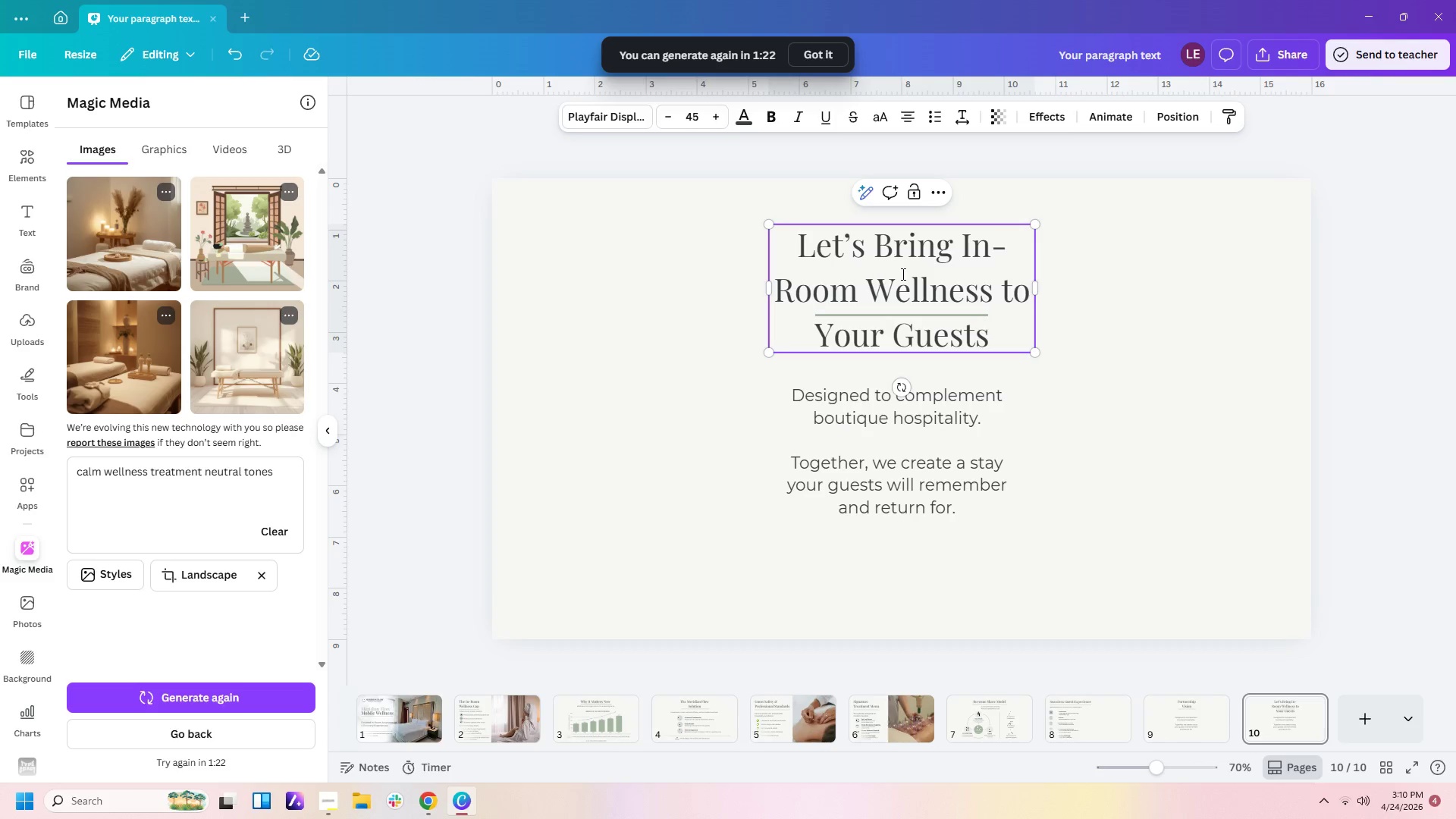 
scroll: coordinate [902, 274], scroll_direction: up, amount: 1.0
 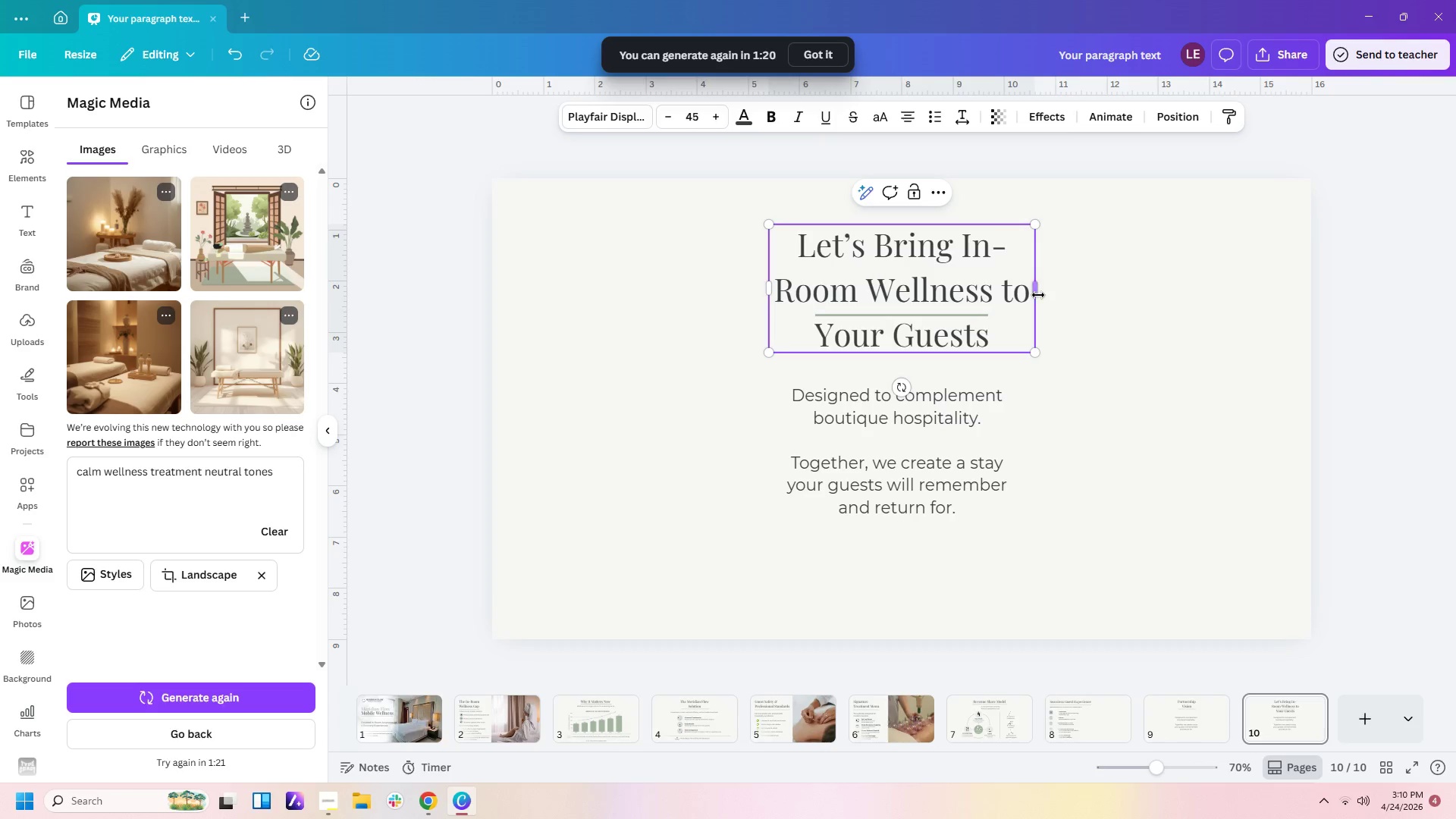 
left_click_drag(start_coordinate=[1039, 292], to_coordinate=[1146, 274])
 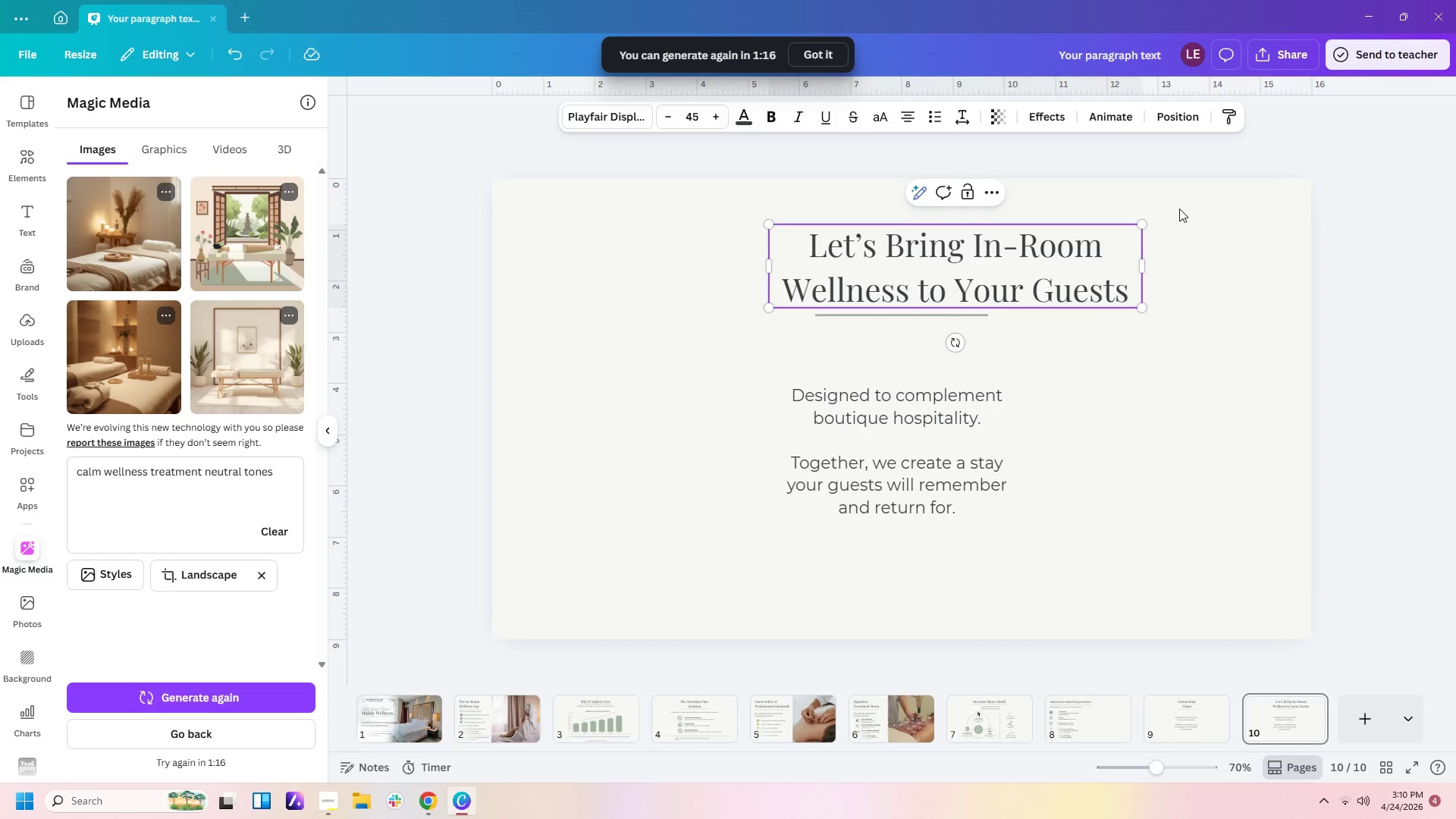 
left_click([1252, 185])
 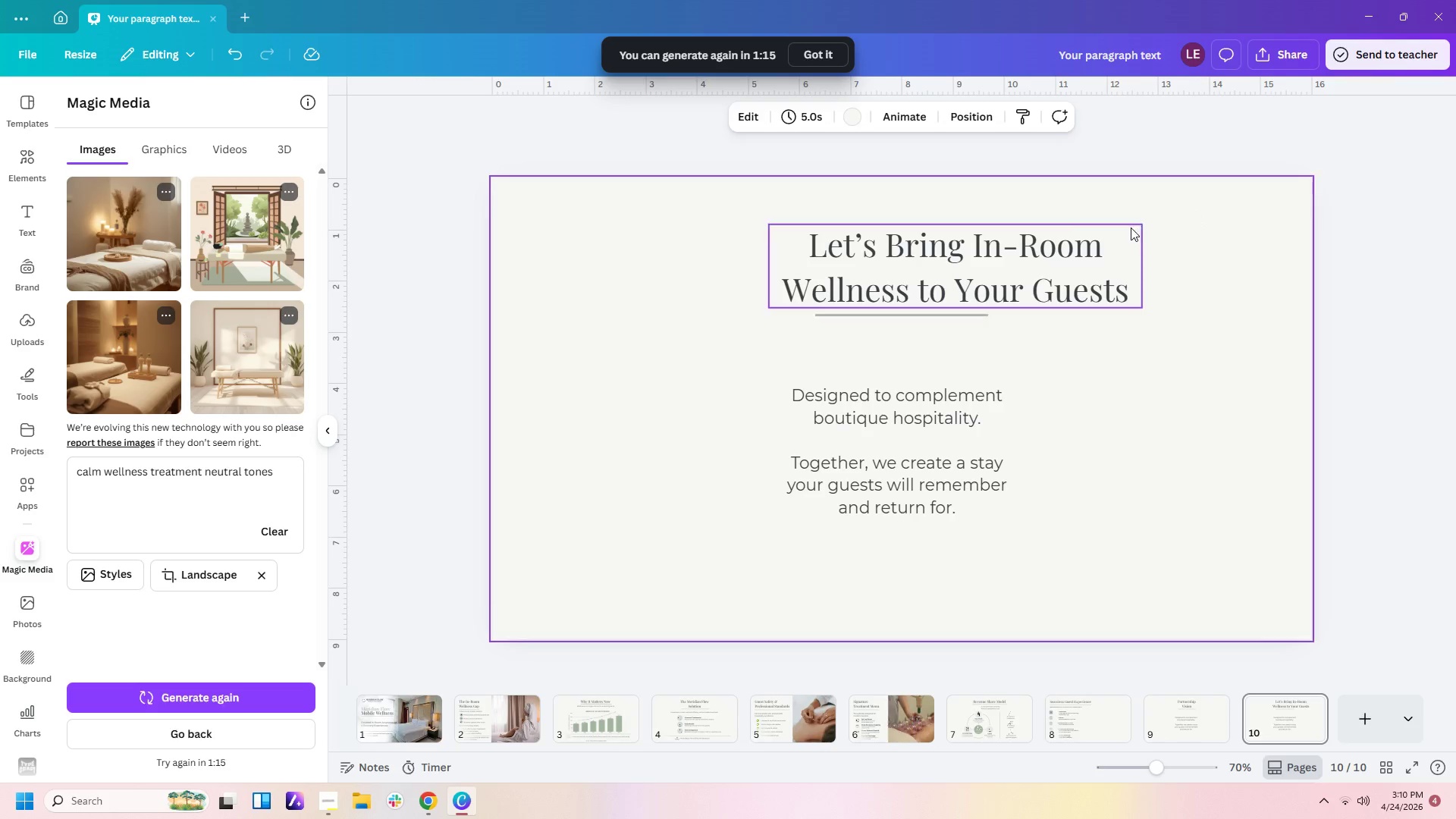 
left_click([1125, 242])
 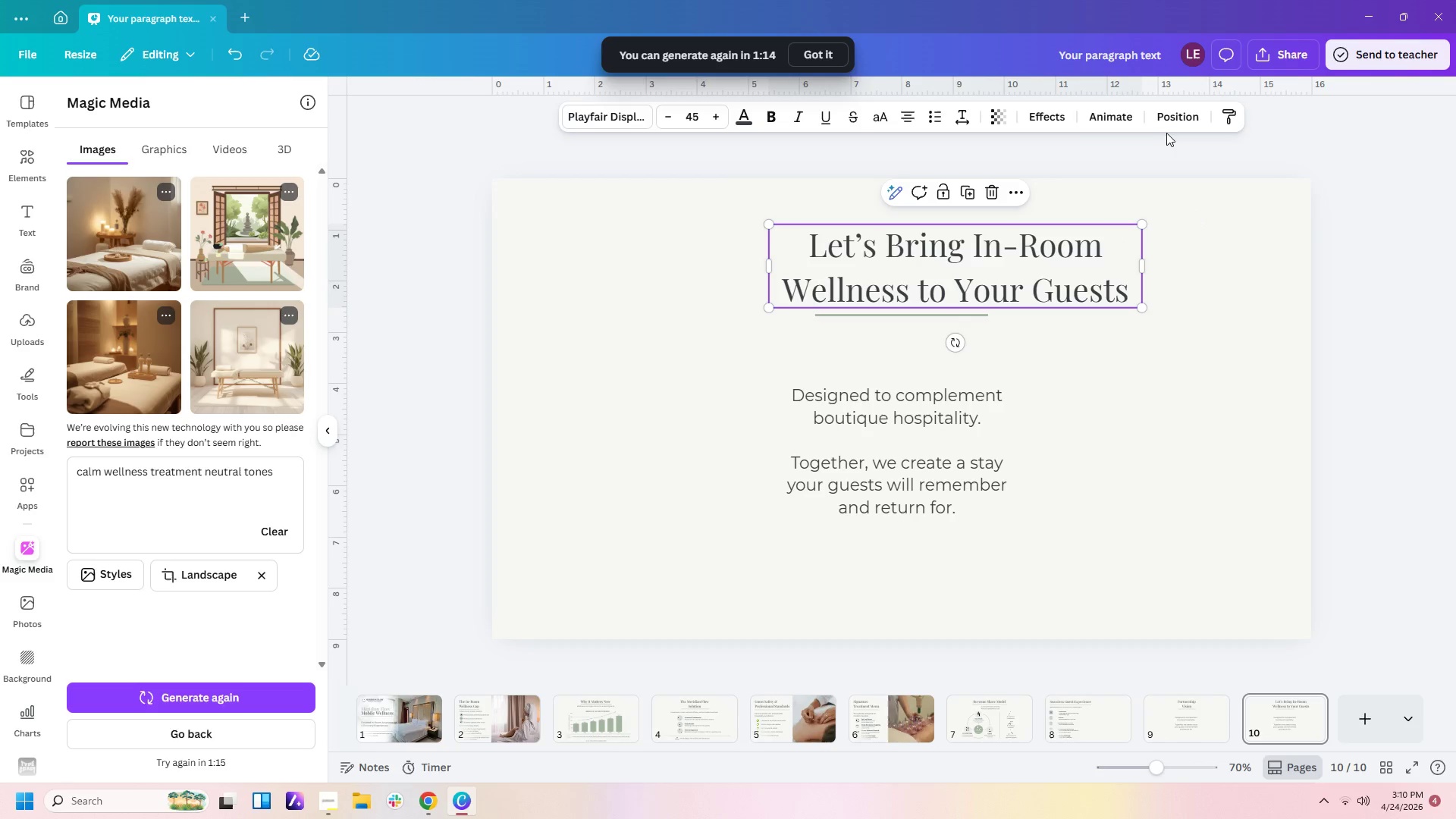 
left_click([1174, 129])
 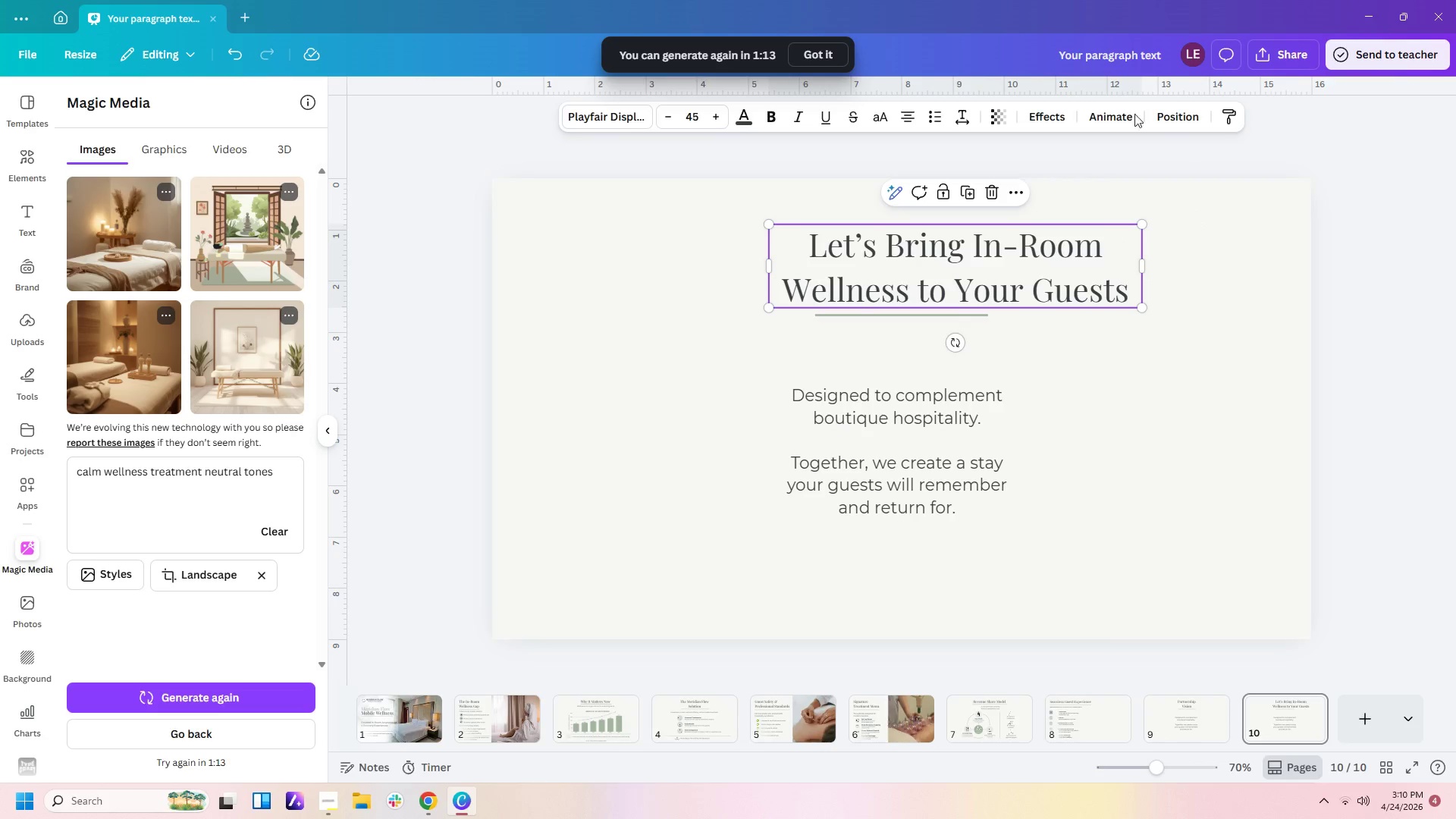 
left_click([1183, 116])
 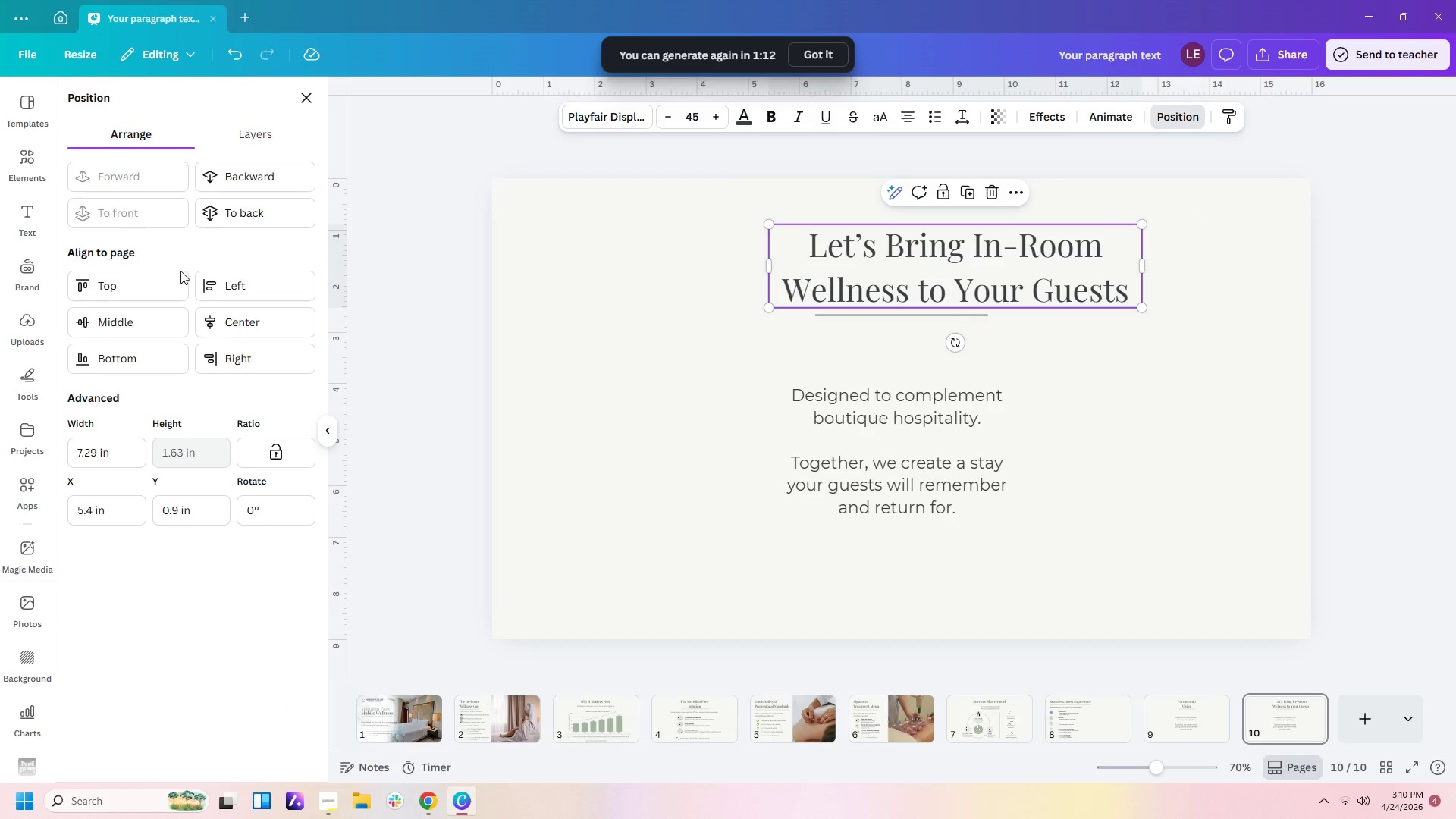 
left_click([258, 323])
 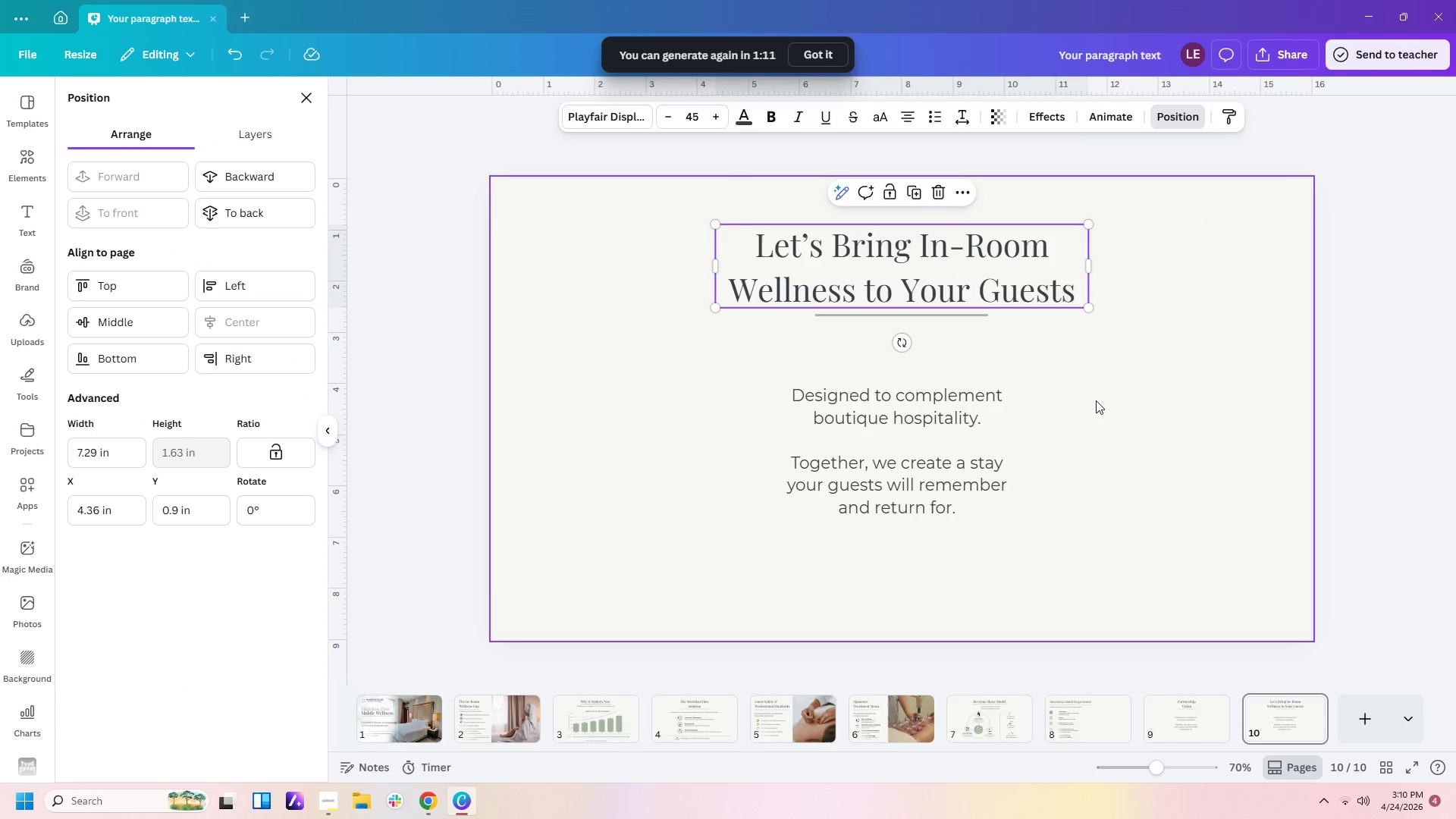 
left_click([1096, 400])
 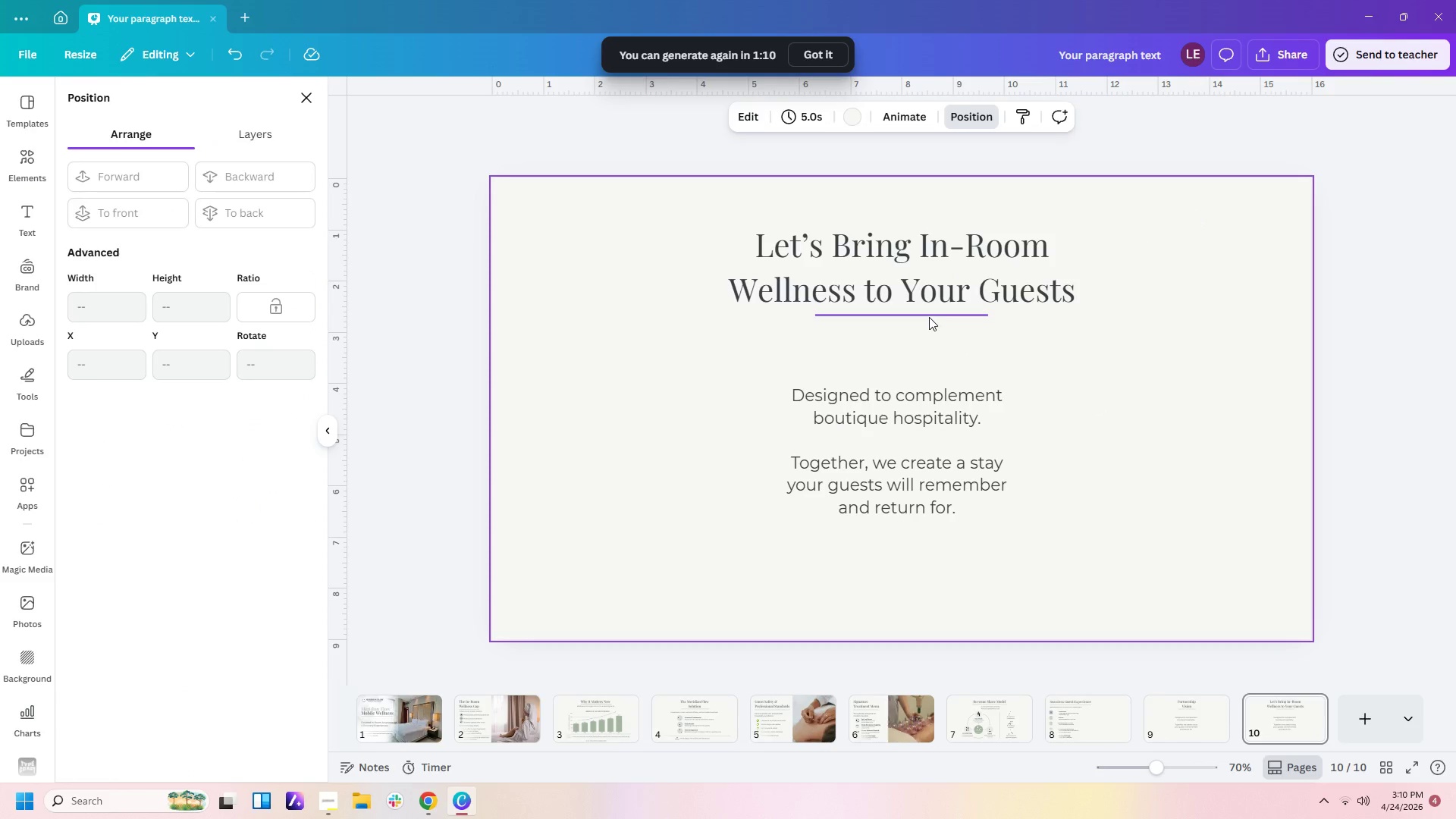 
left_click([929, 317])
 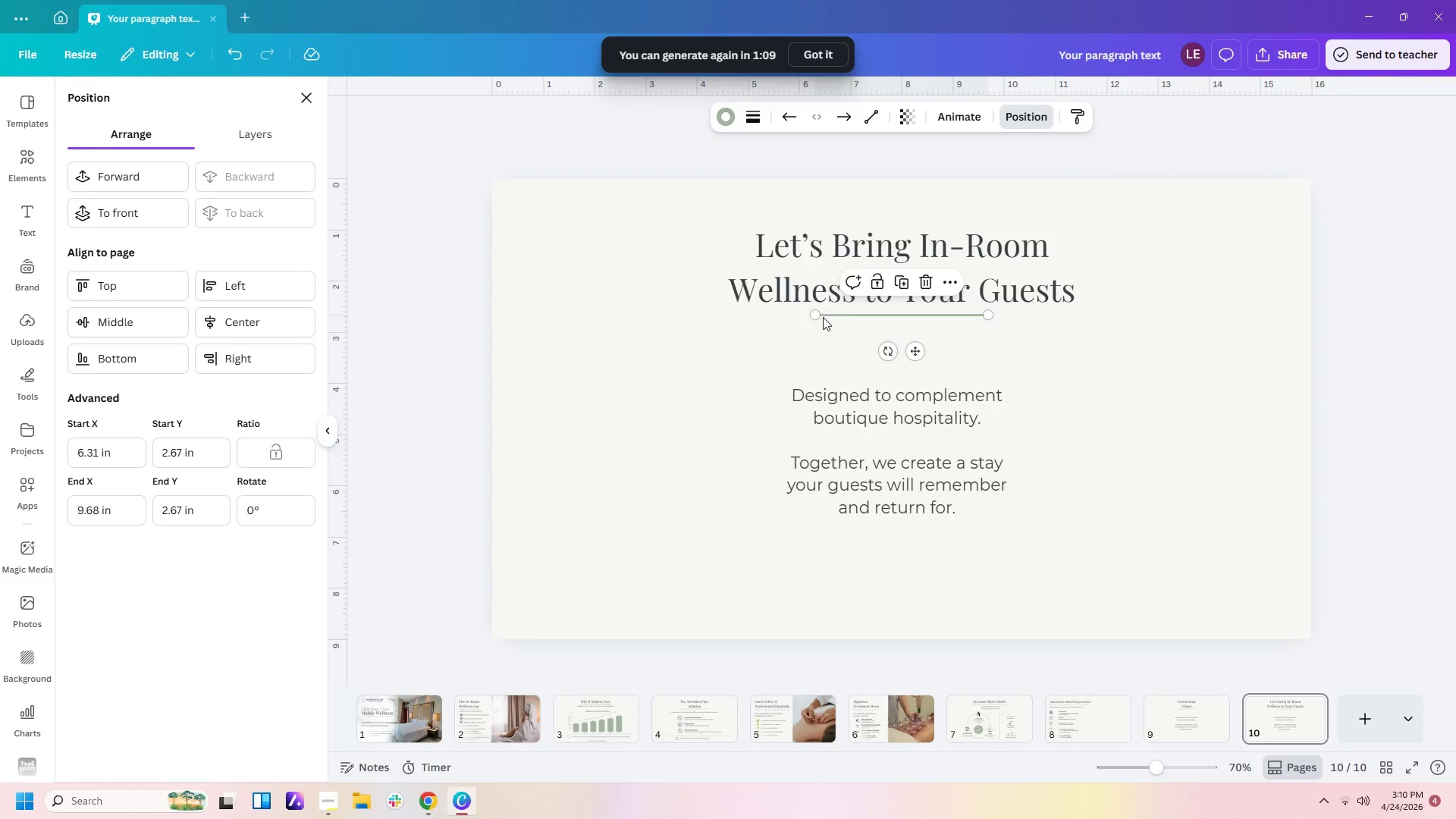 
left_click_drag(start_coordinate=[817, 316], to_coordinate=[731, 325])
 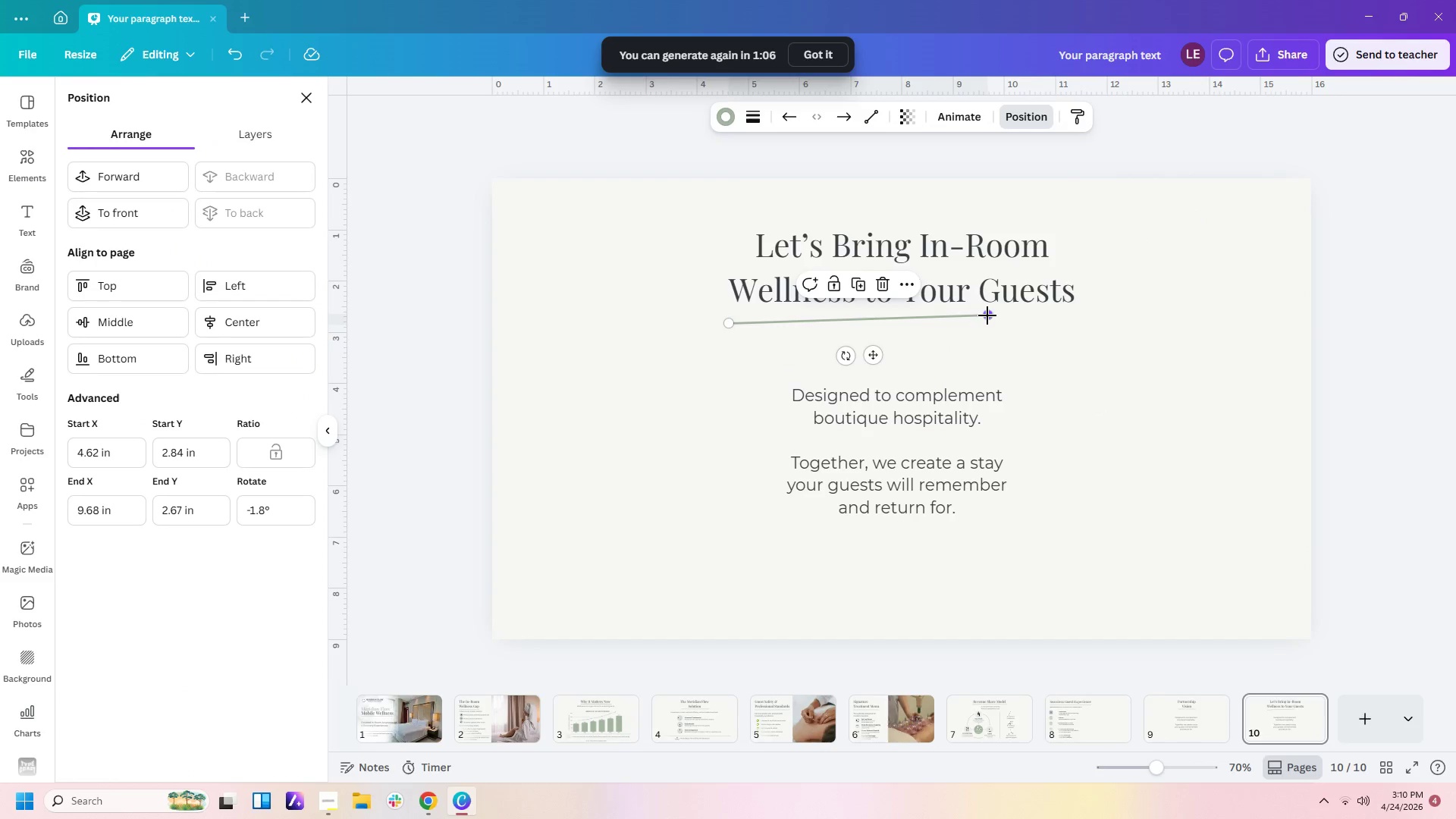 
left_click_drag(start_coordinate=[987, 315], to_coordinate=[1075, 319])
 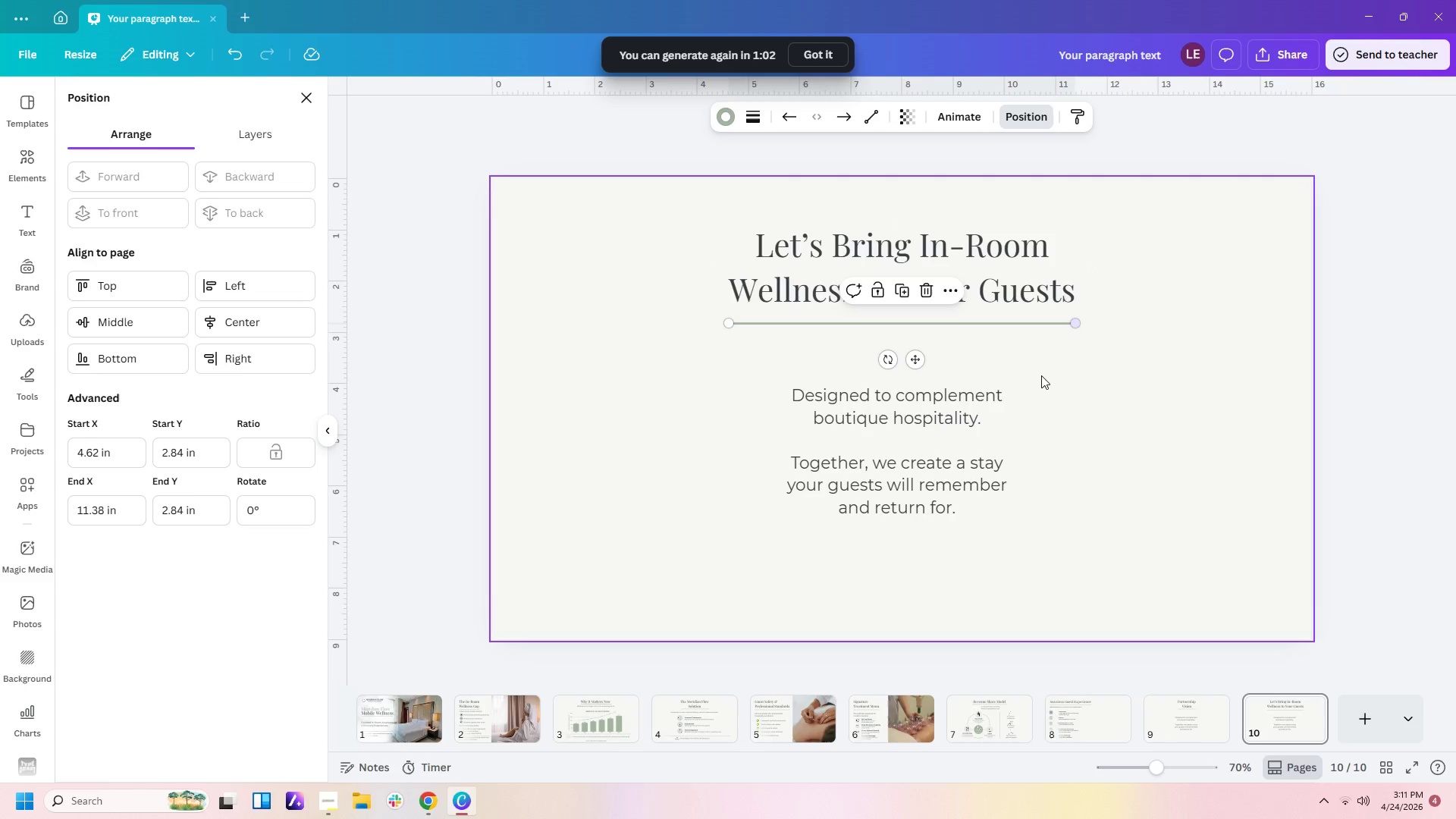 
left_click([1041, 375])
 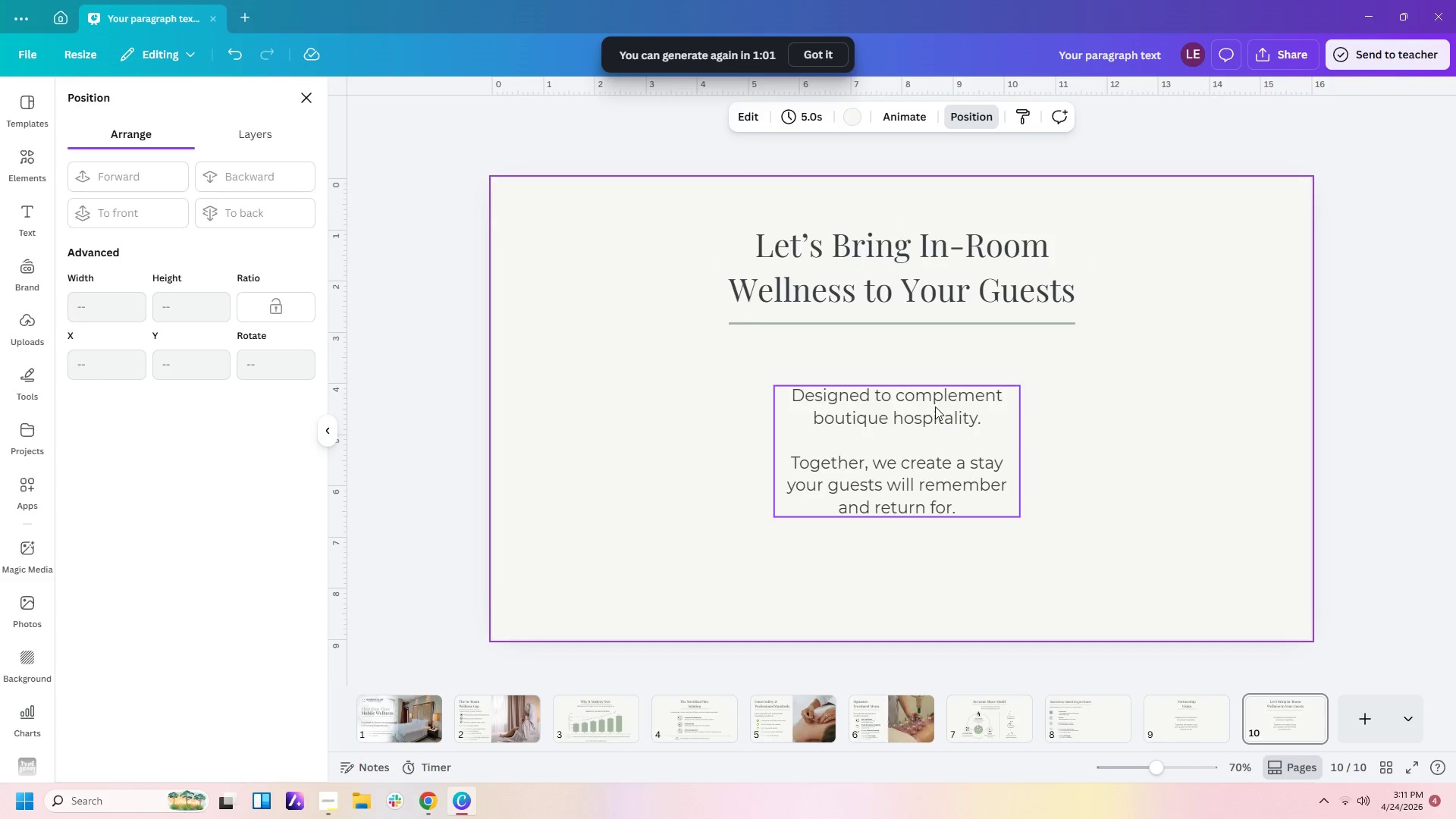 
double_click([935, 406])
 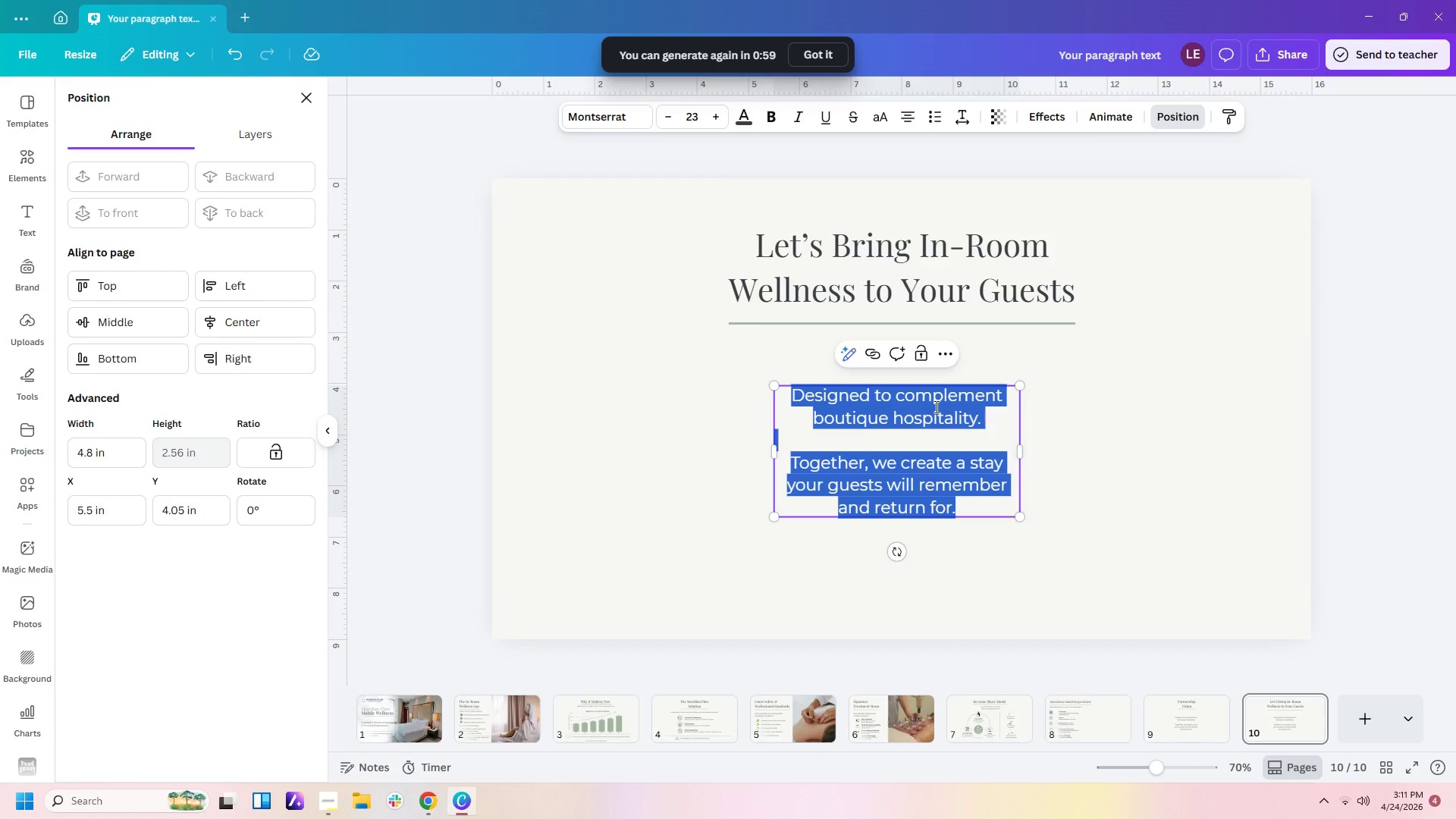 
type(We'd lovb)
key(Backspace)
type(ve )
key(Backspace)
key(Backspace)
type(e)
key(Backspace)
key(Backspace)
type(e to explore a pl)
key(Backspace)
type(ilot partnership at o)
key(Backspace)
type(your property.)
 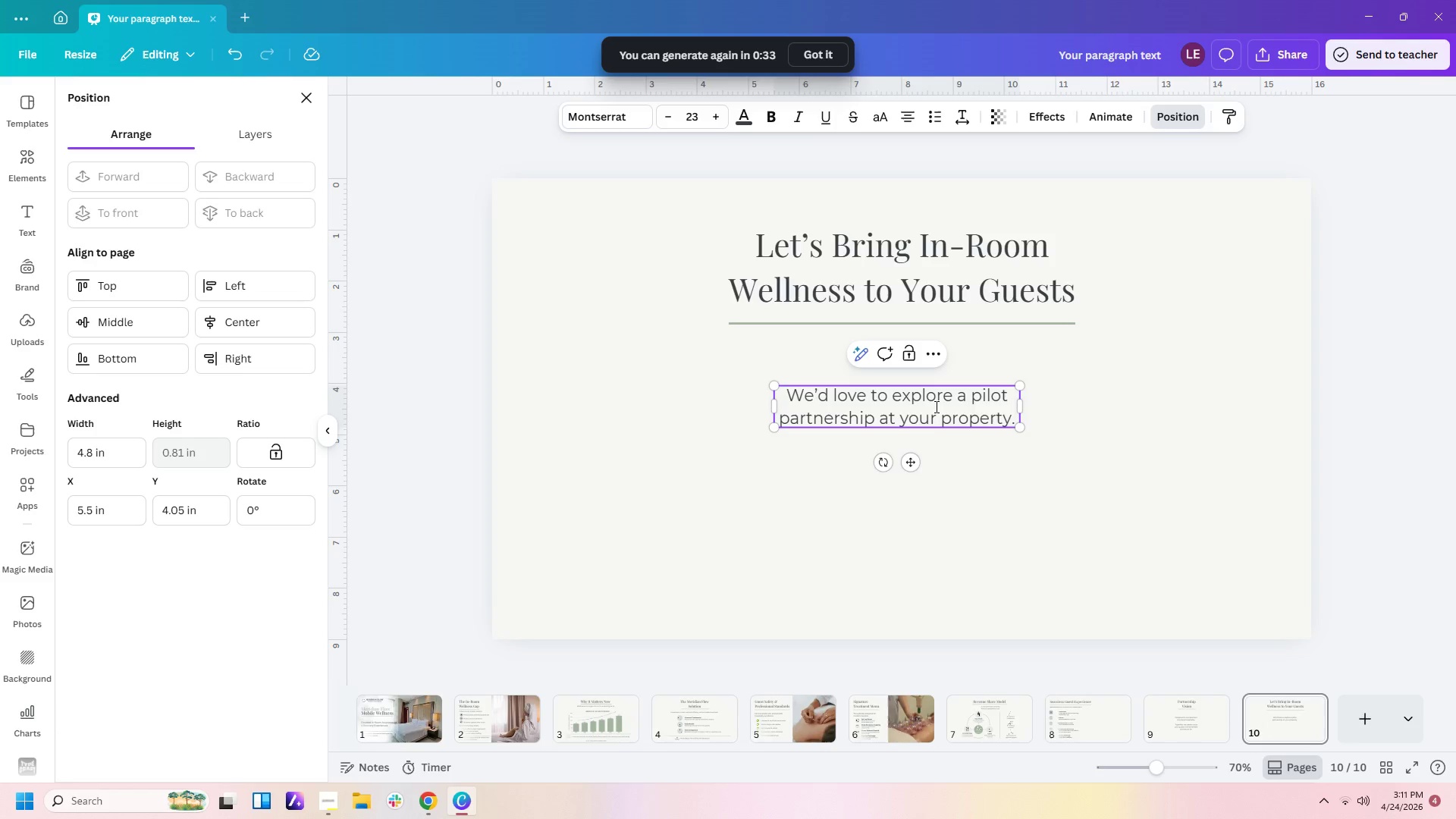 
scroll: coordinate [935, 406], scroll_direction: up, amount: 1.0
 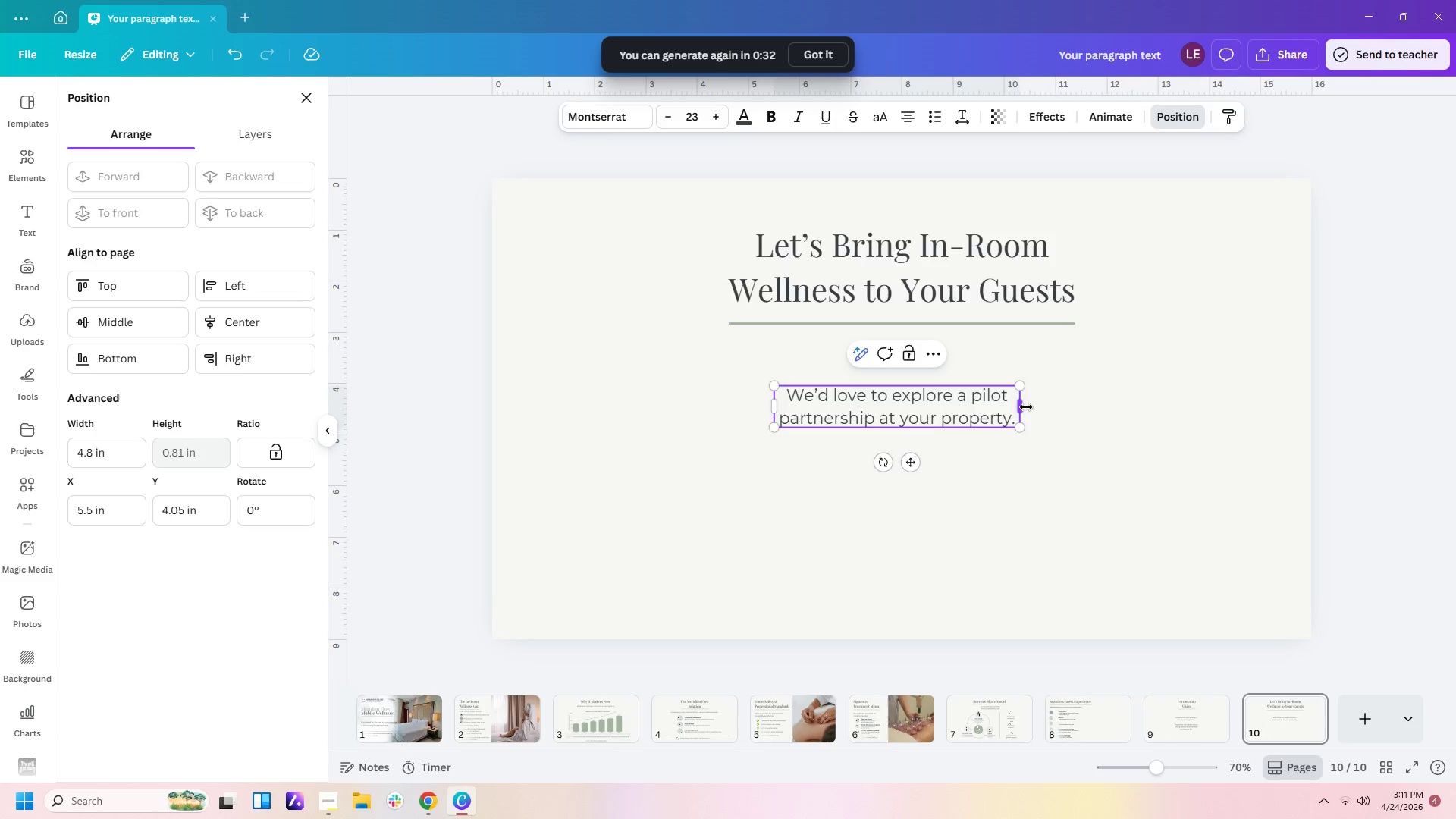 
left_click_drag(start_coordinate=[1026, 402], to_coordinate=[1120, 408])
 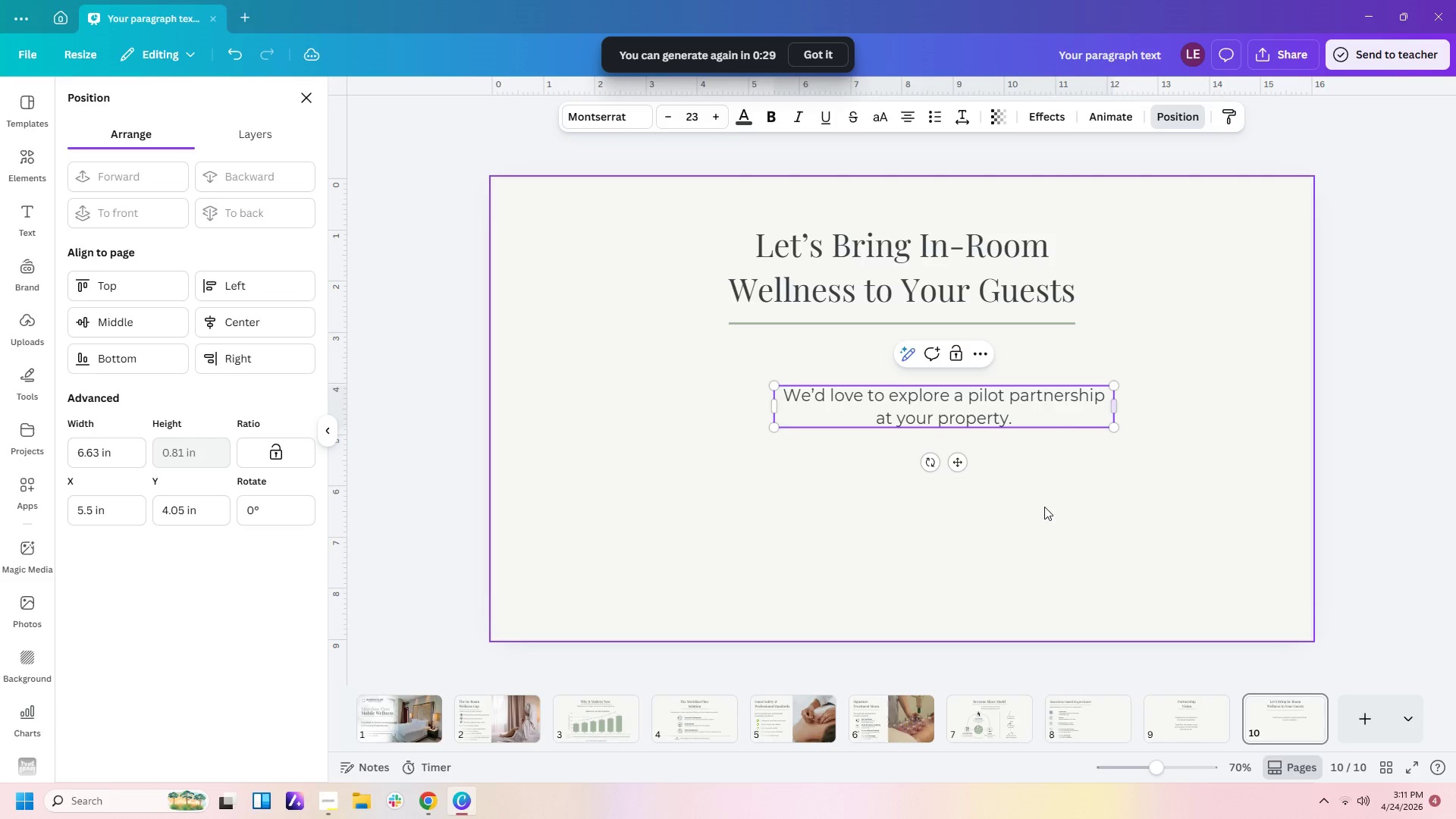 
left_click([1044, 507])
 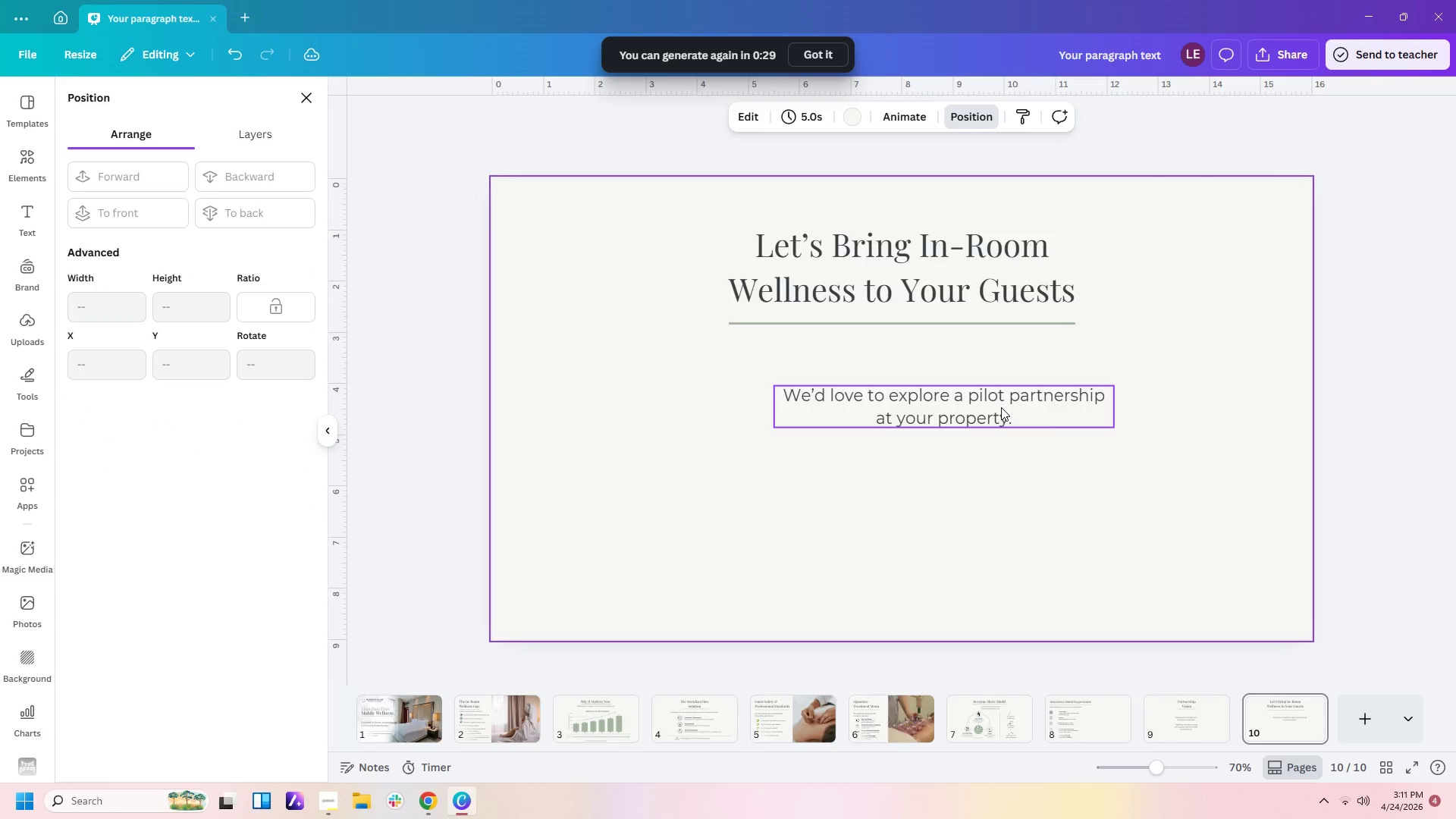 
left_click_drag(start_coordinate=[1001, 407], to_coordinate=[958, 374])
 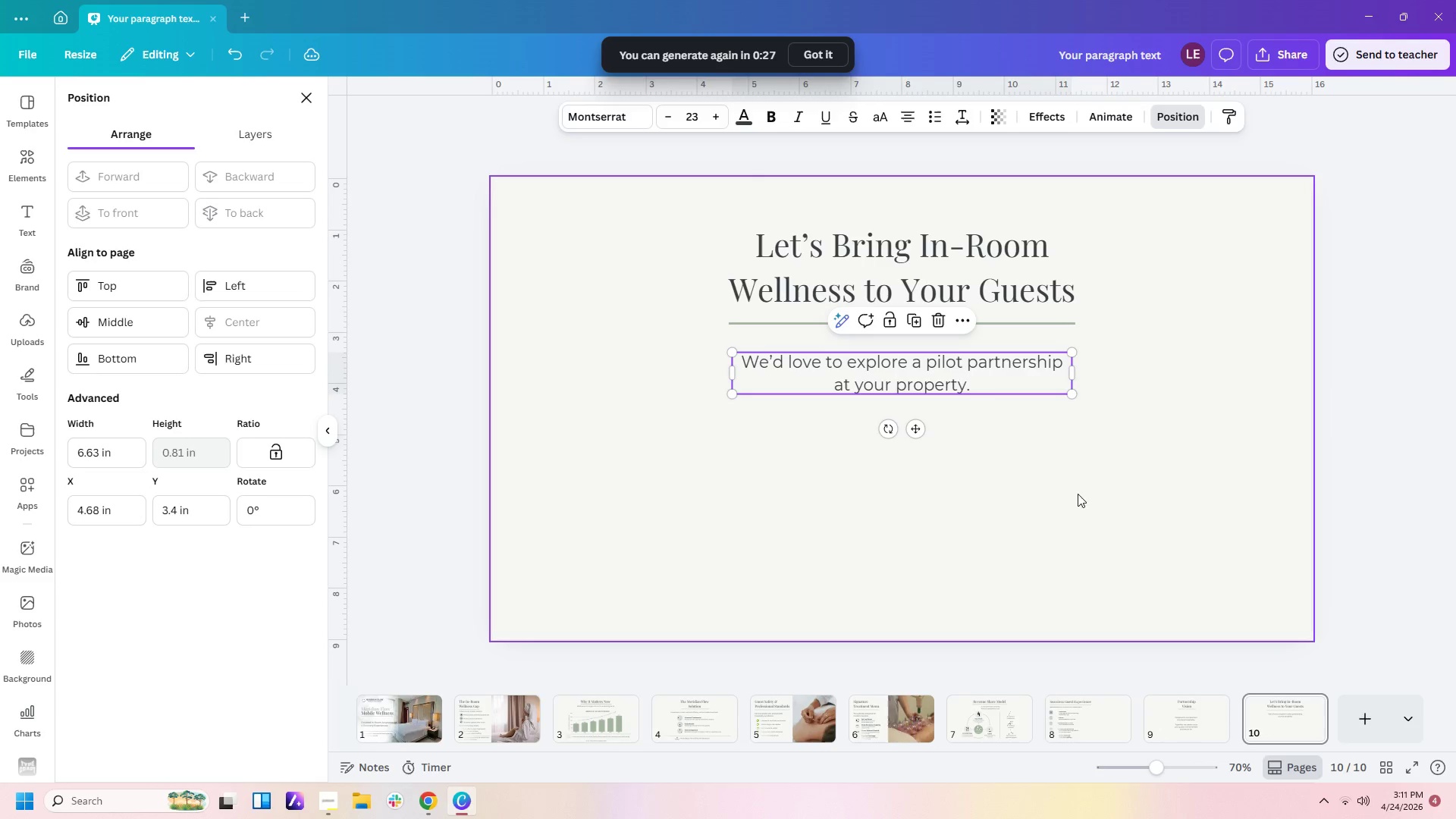 
left_click([1078, 494])
 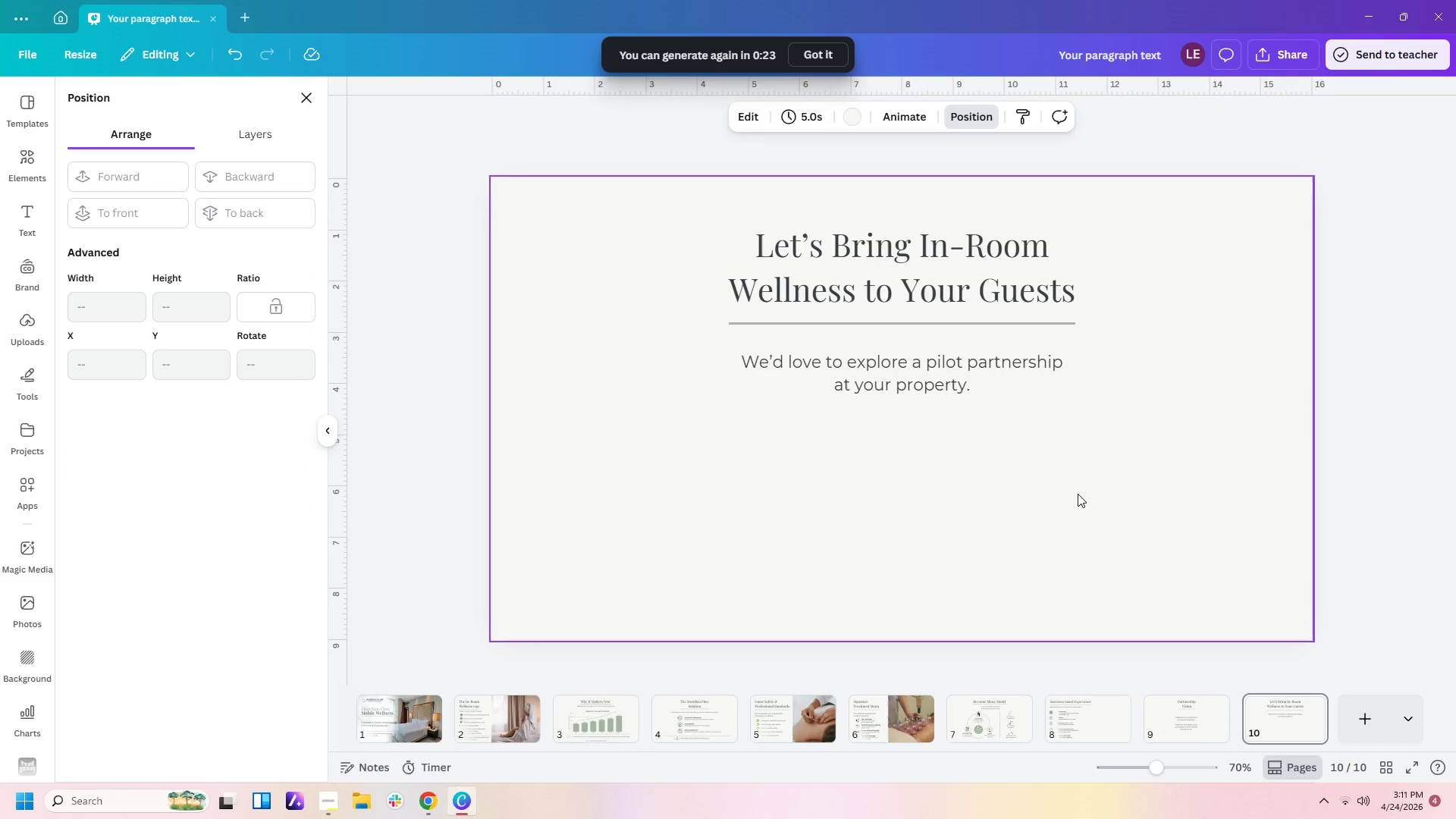 
wait(9.56)
 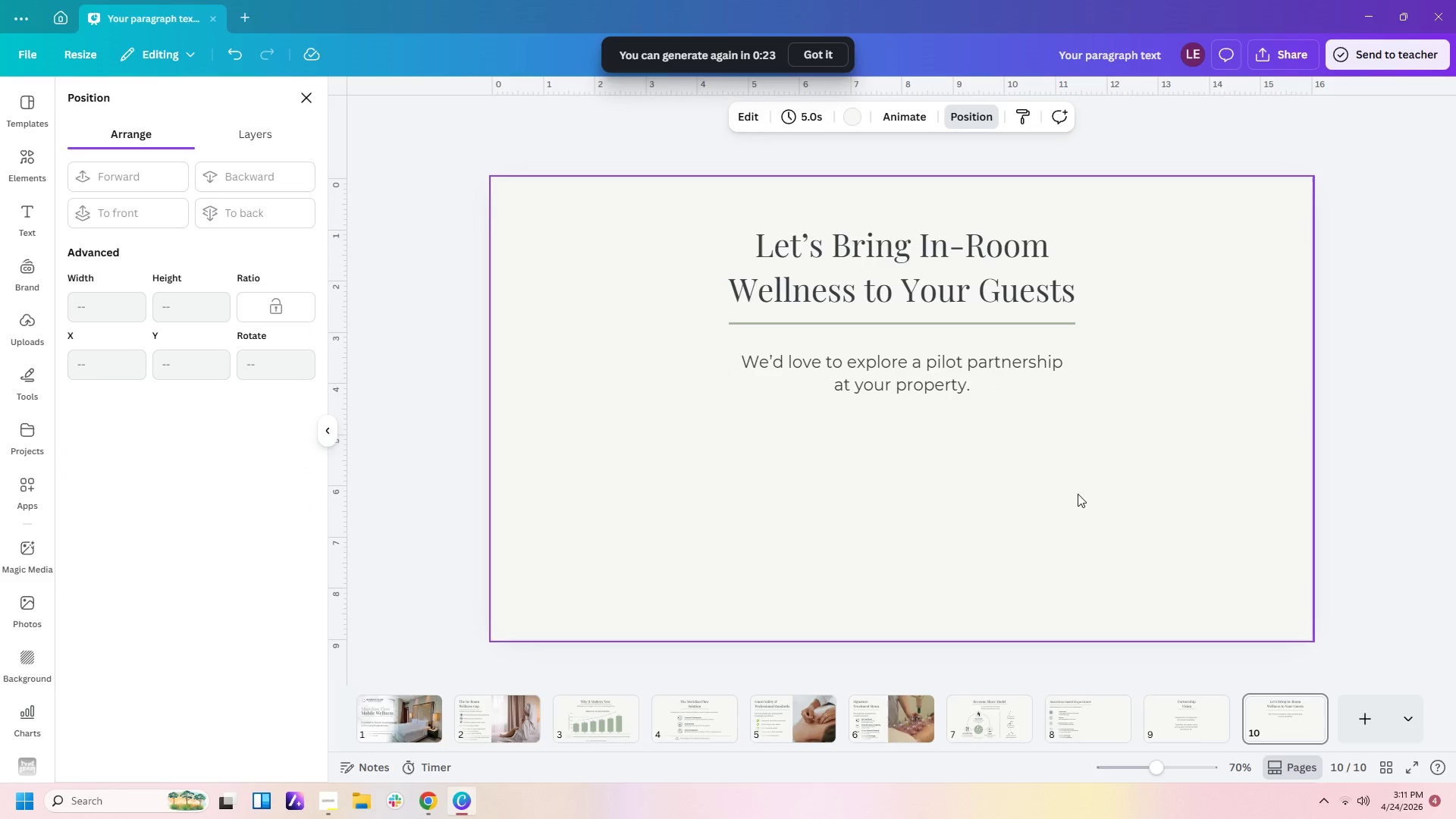 
left_click([1026, 461])
 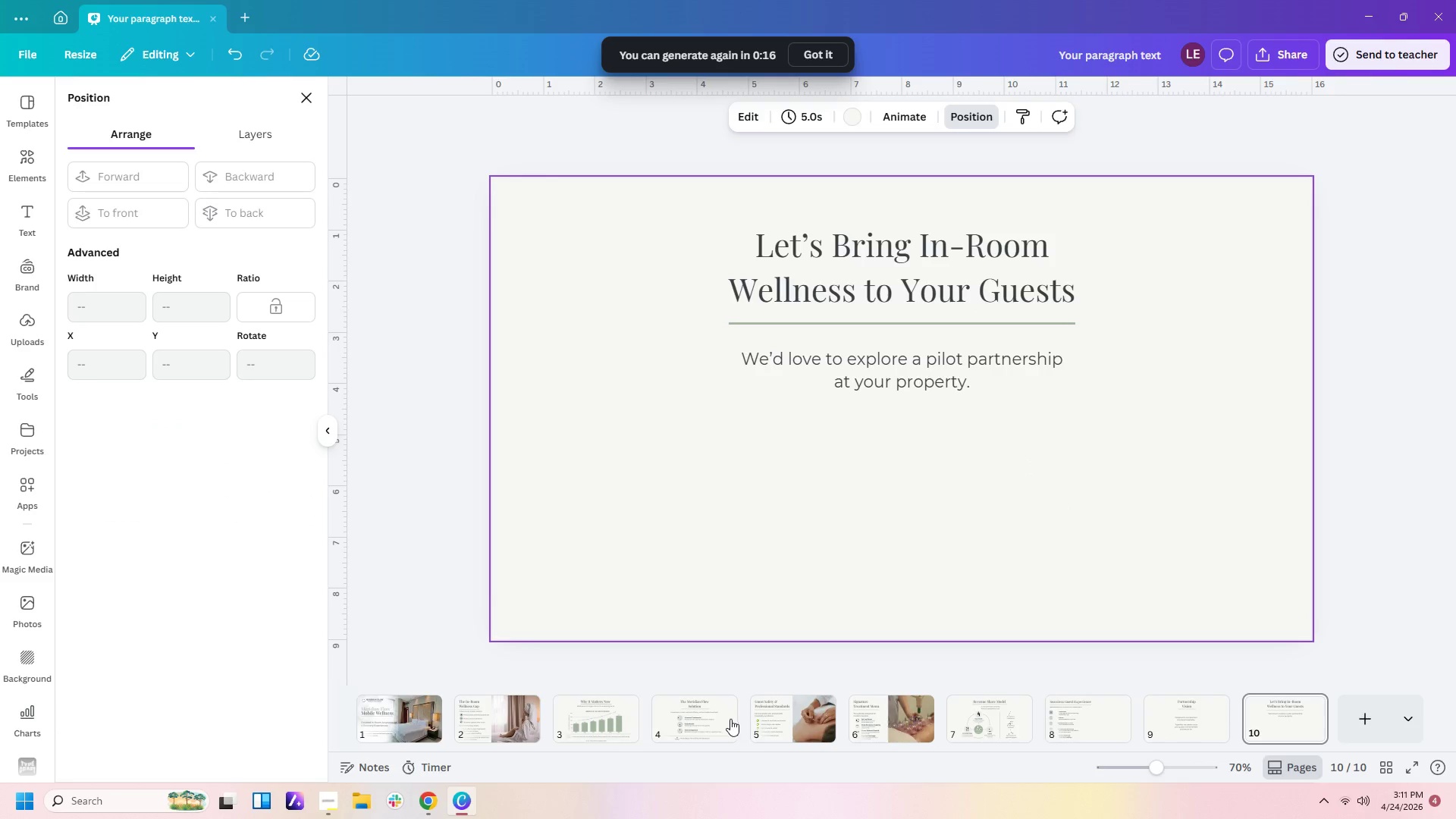 
left_click([715, 723])
 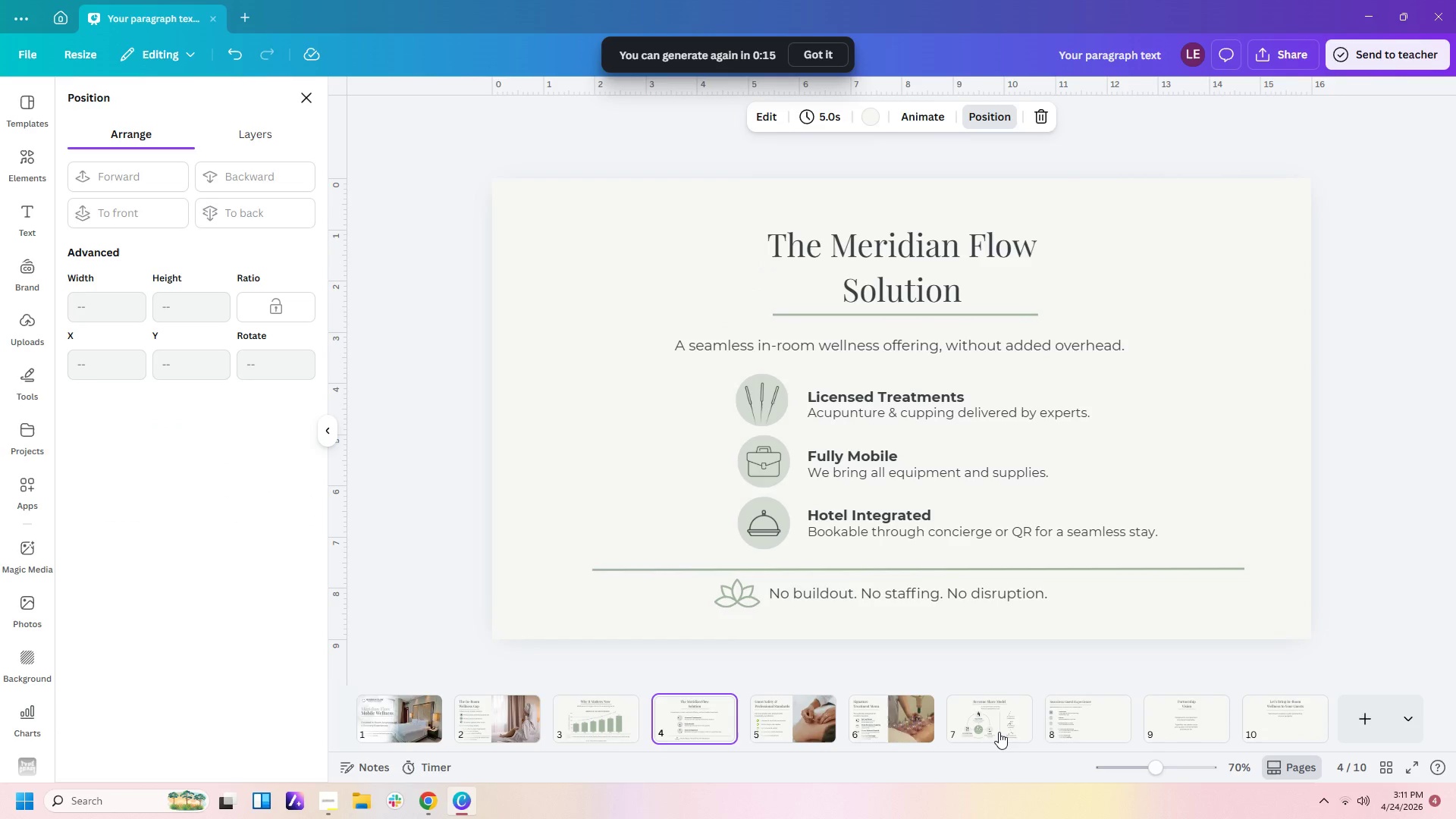 
left_click([999, 732])
 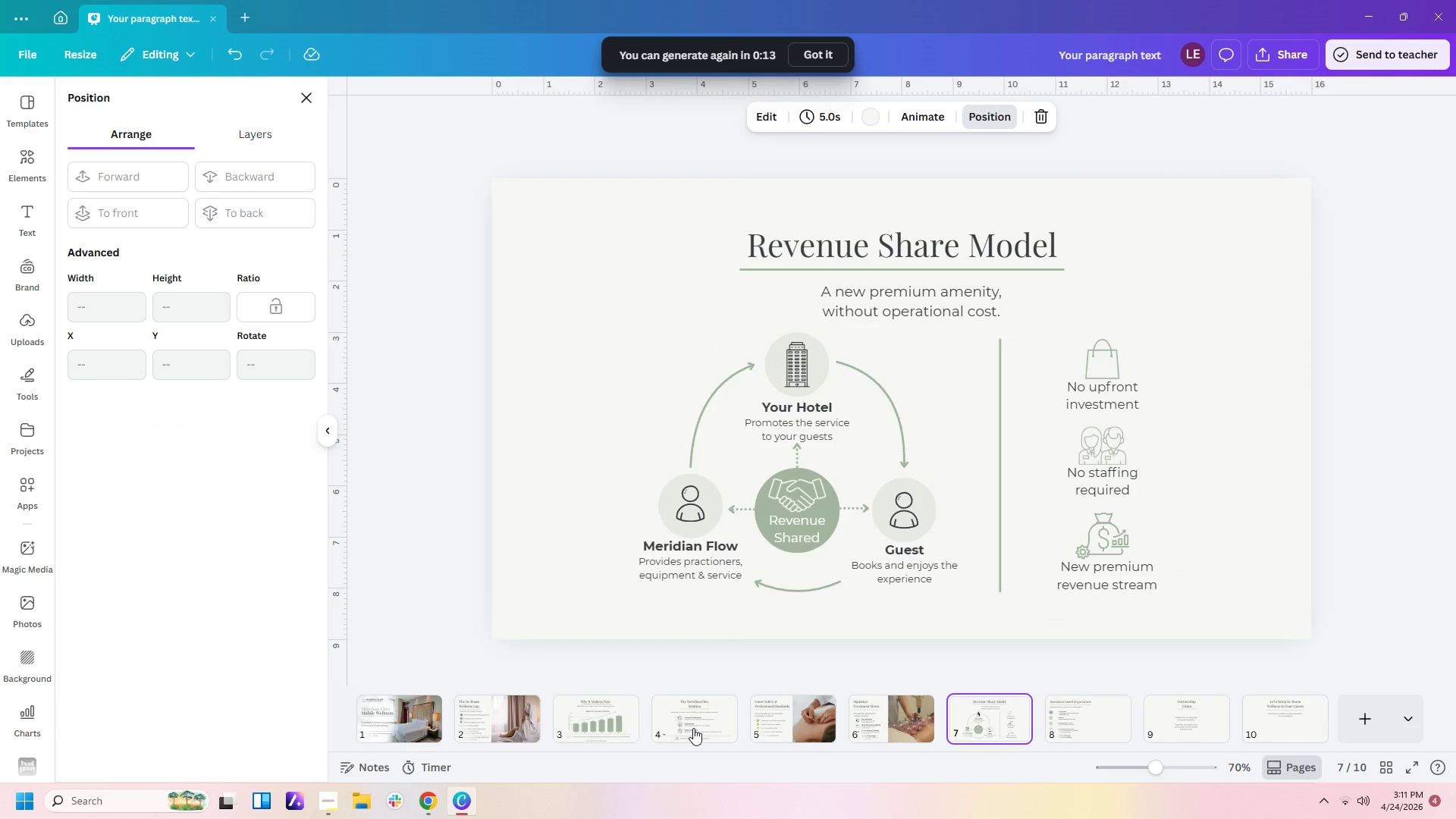 
left_click([688, 730])
 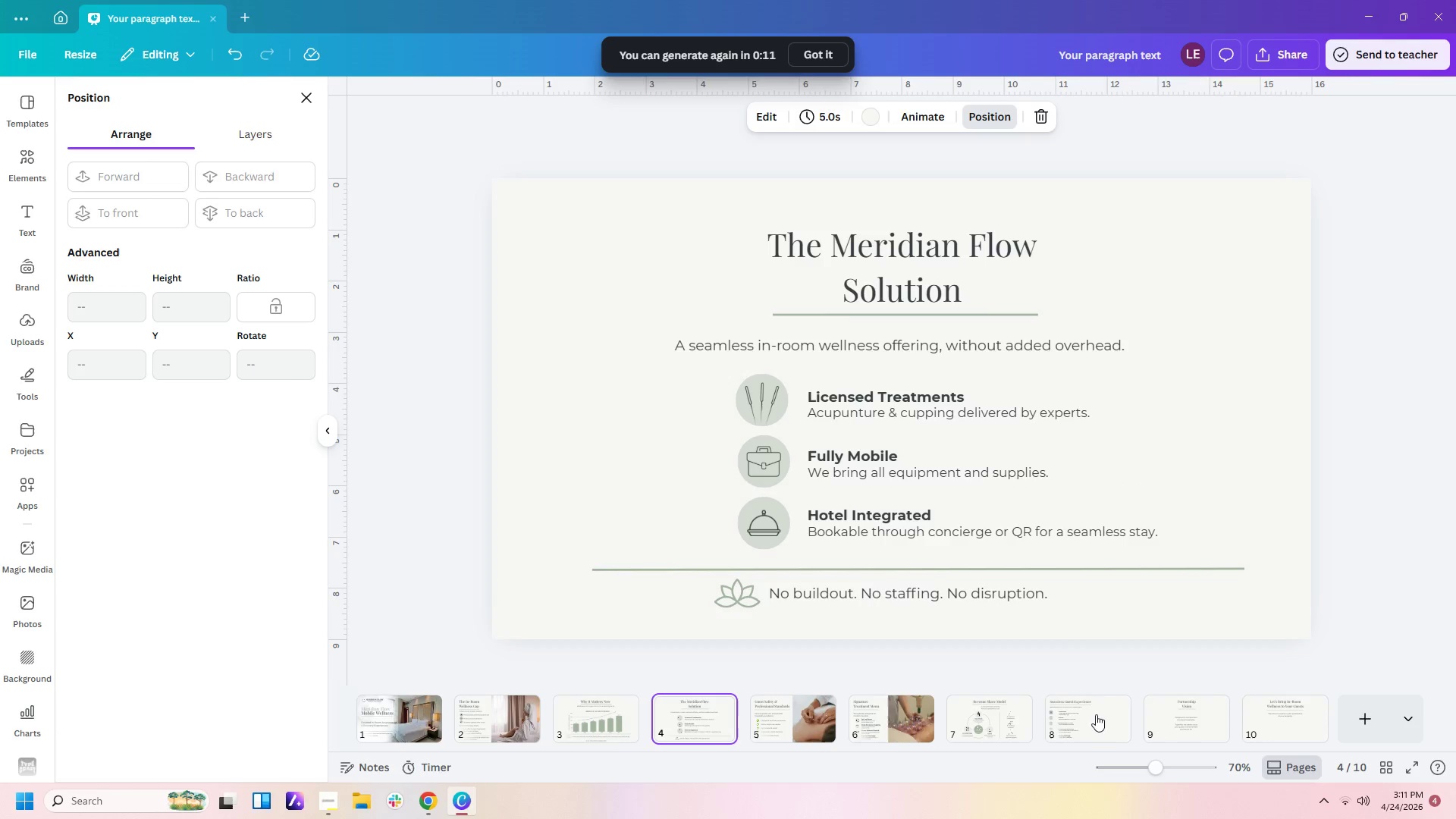 
left_click([999, 728])
 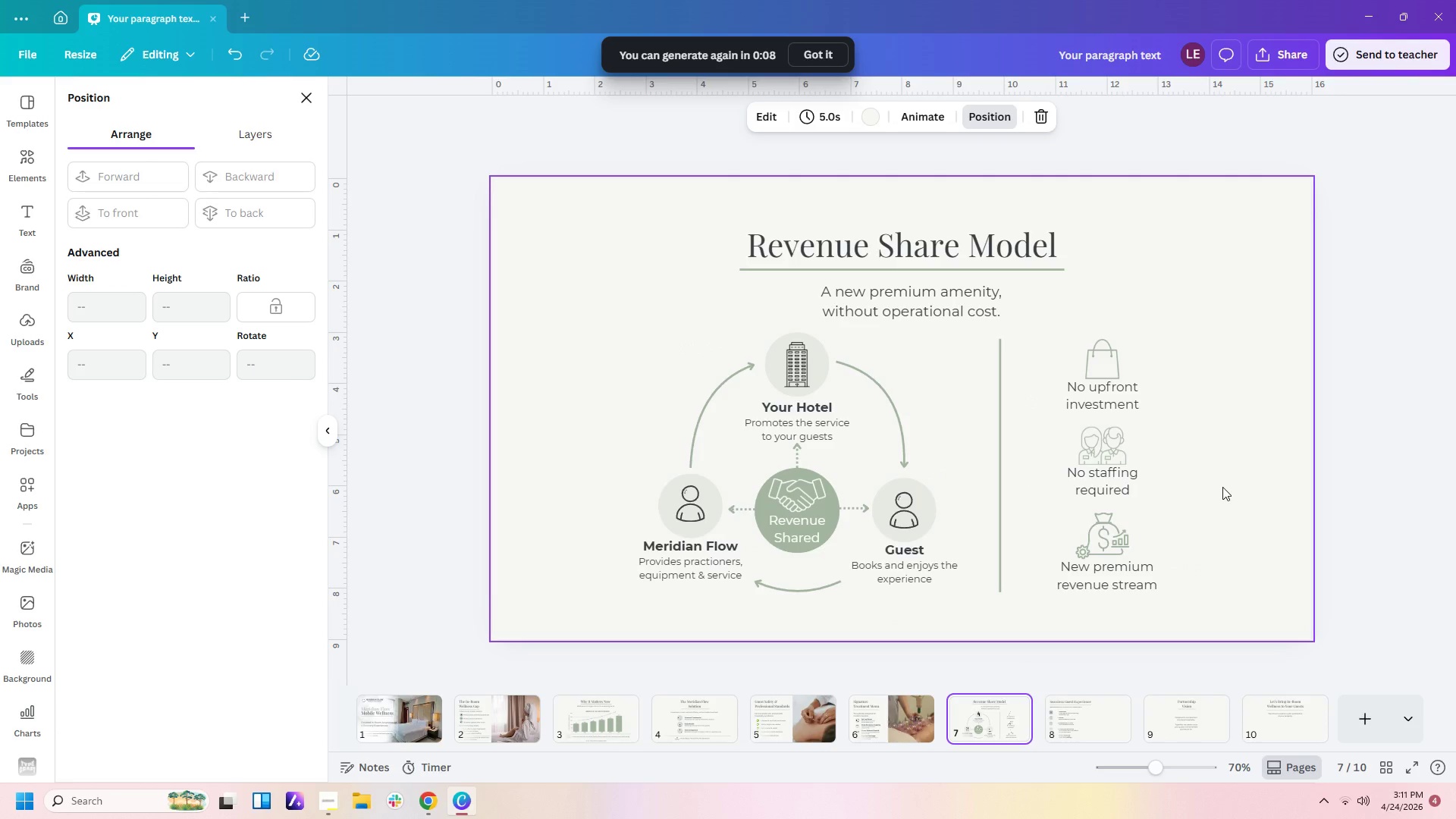 
left_click([1211, 712])
 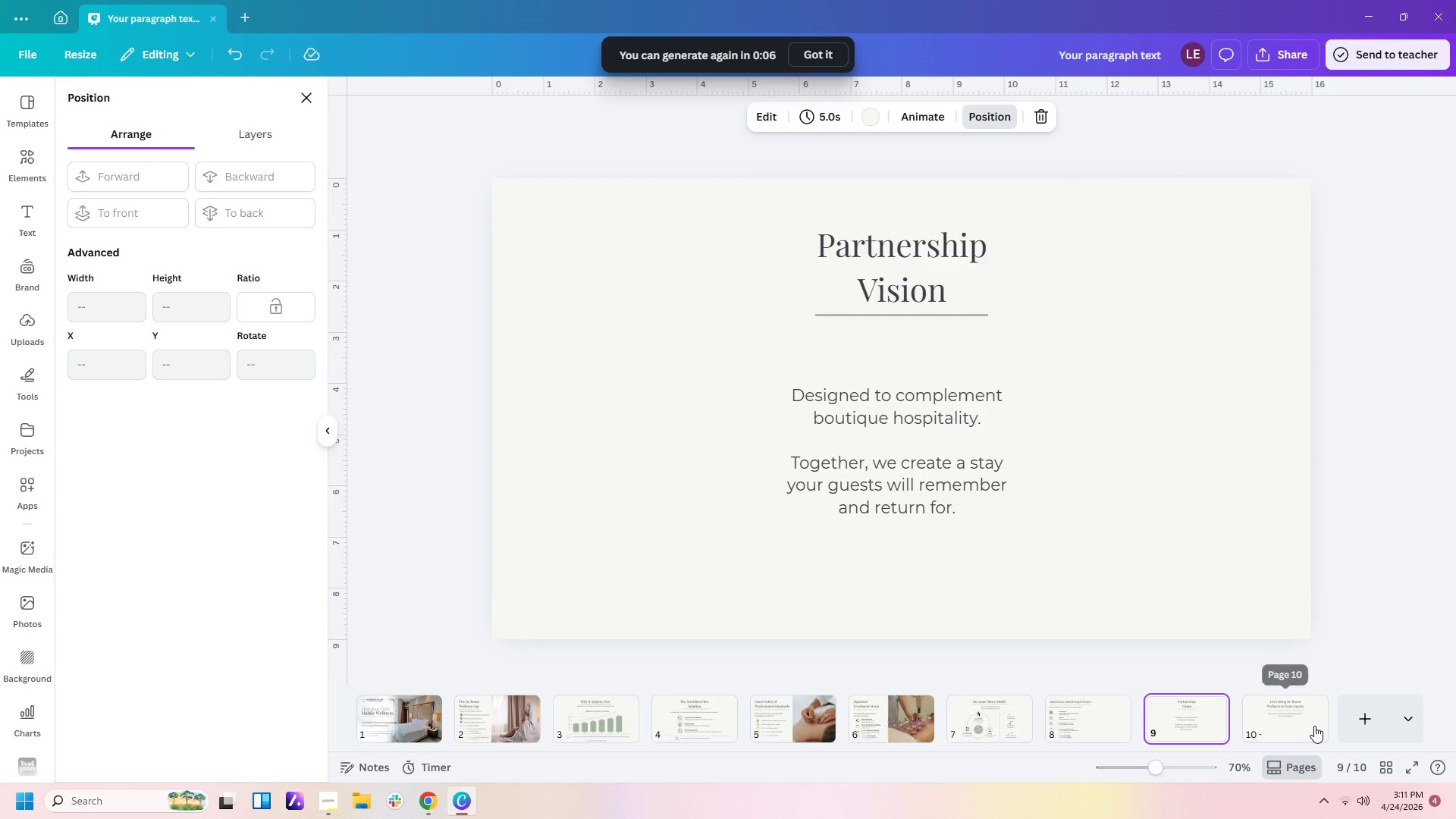 
left_click([1314, 726])
 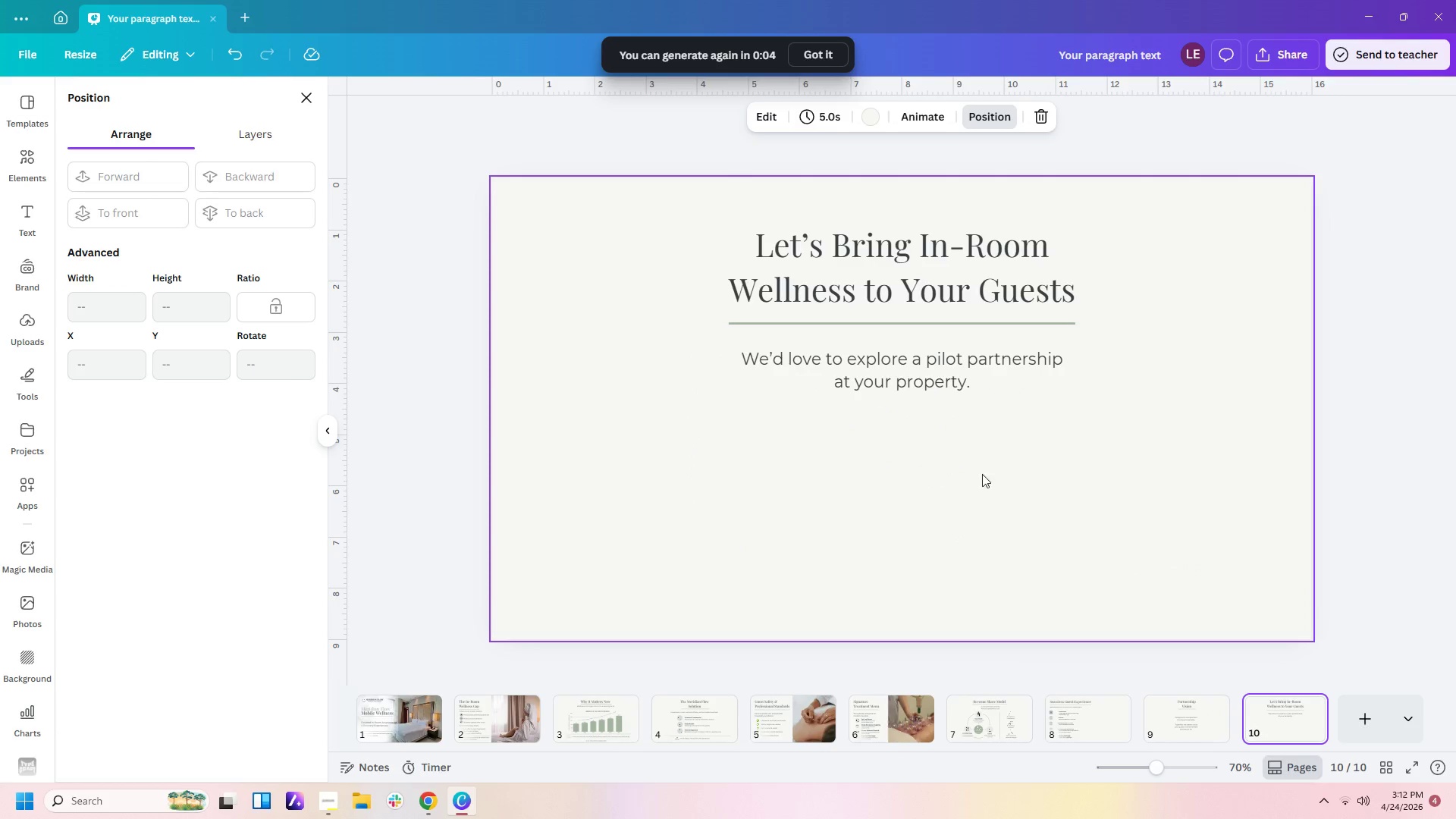 
left_click([958, 385])
 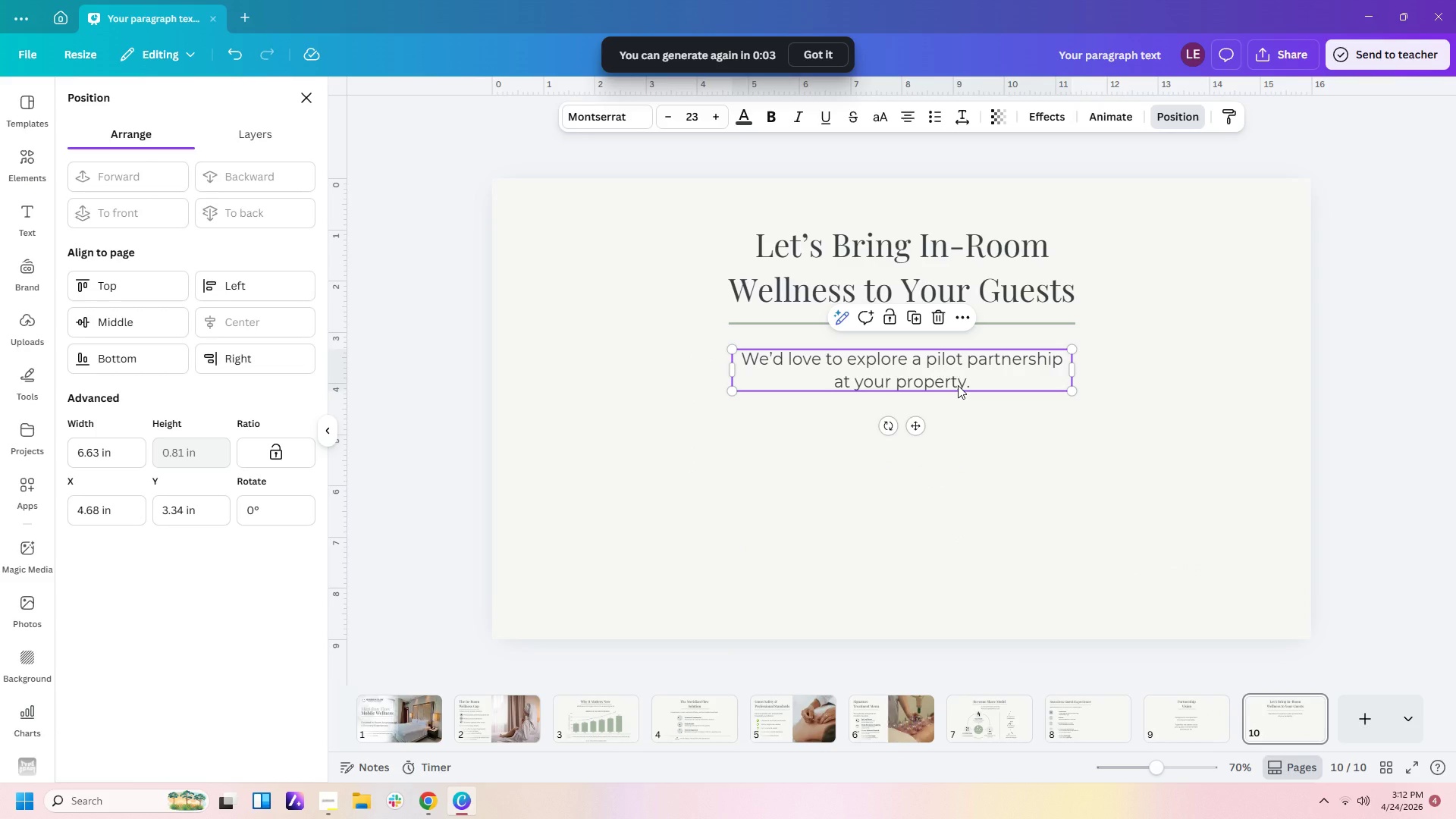 
key(Control+C)
 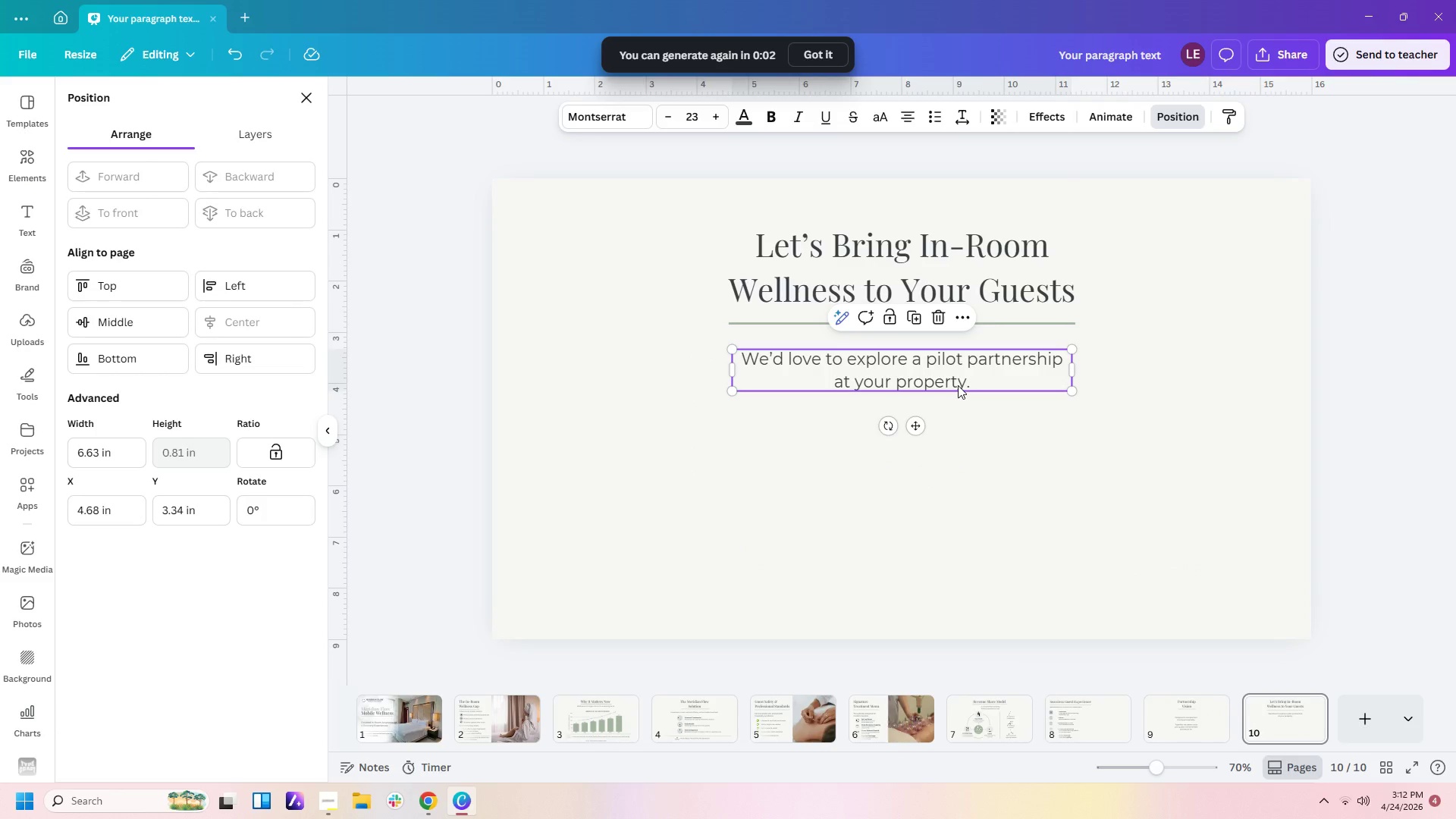 
key(Control+V)
 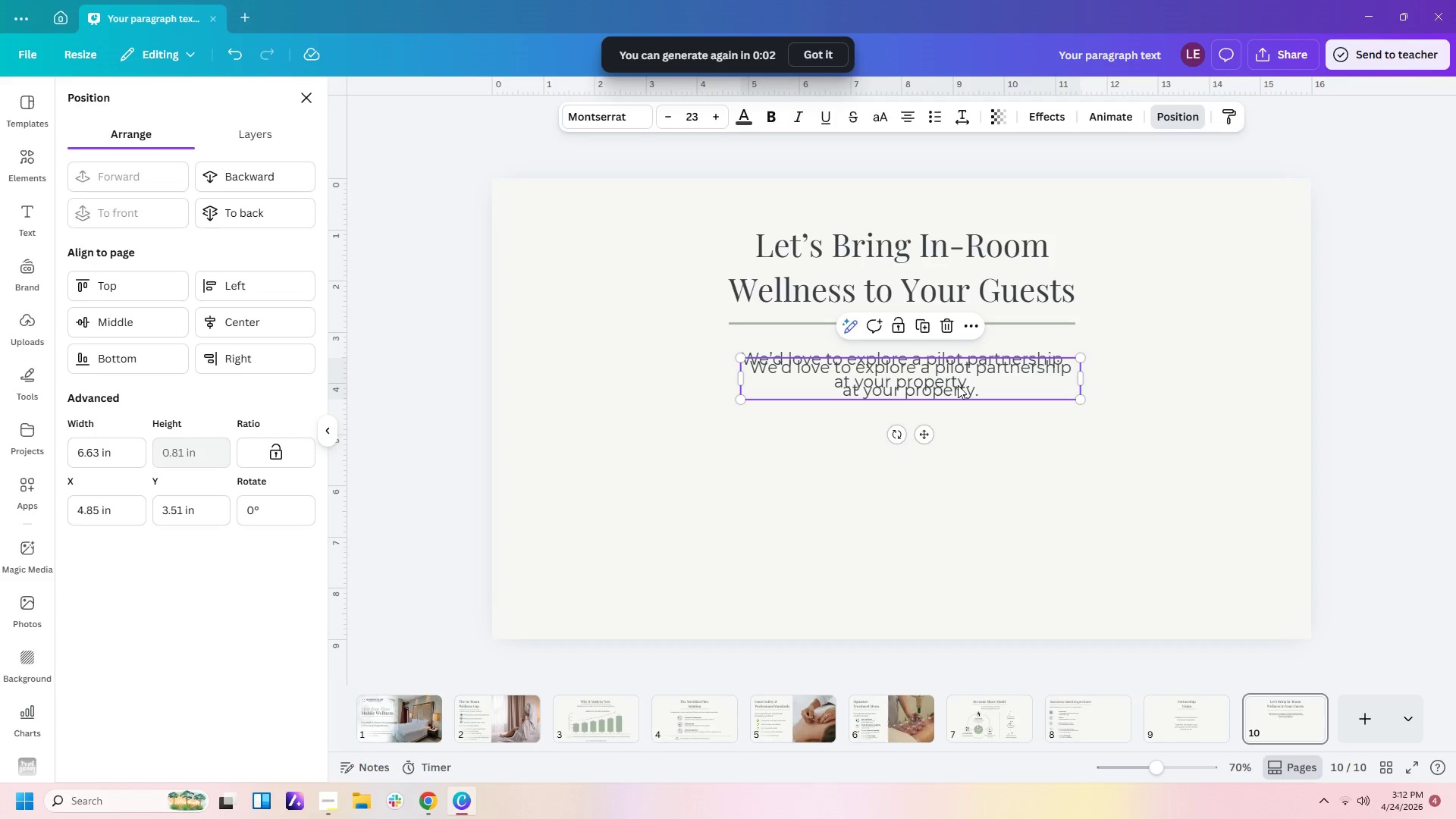 
left_click_drag(start_coordinate=[958, 385], to_coordinate=[968, 453])
 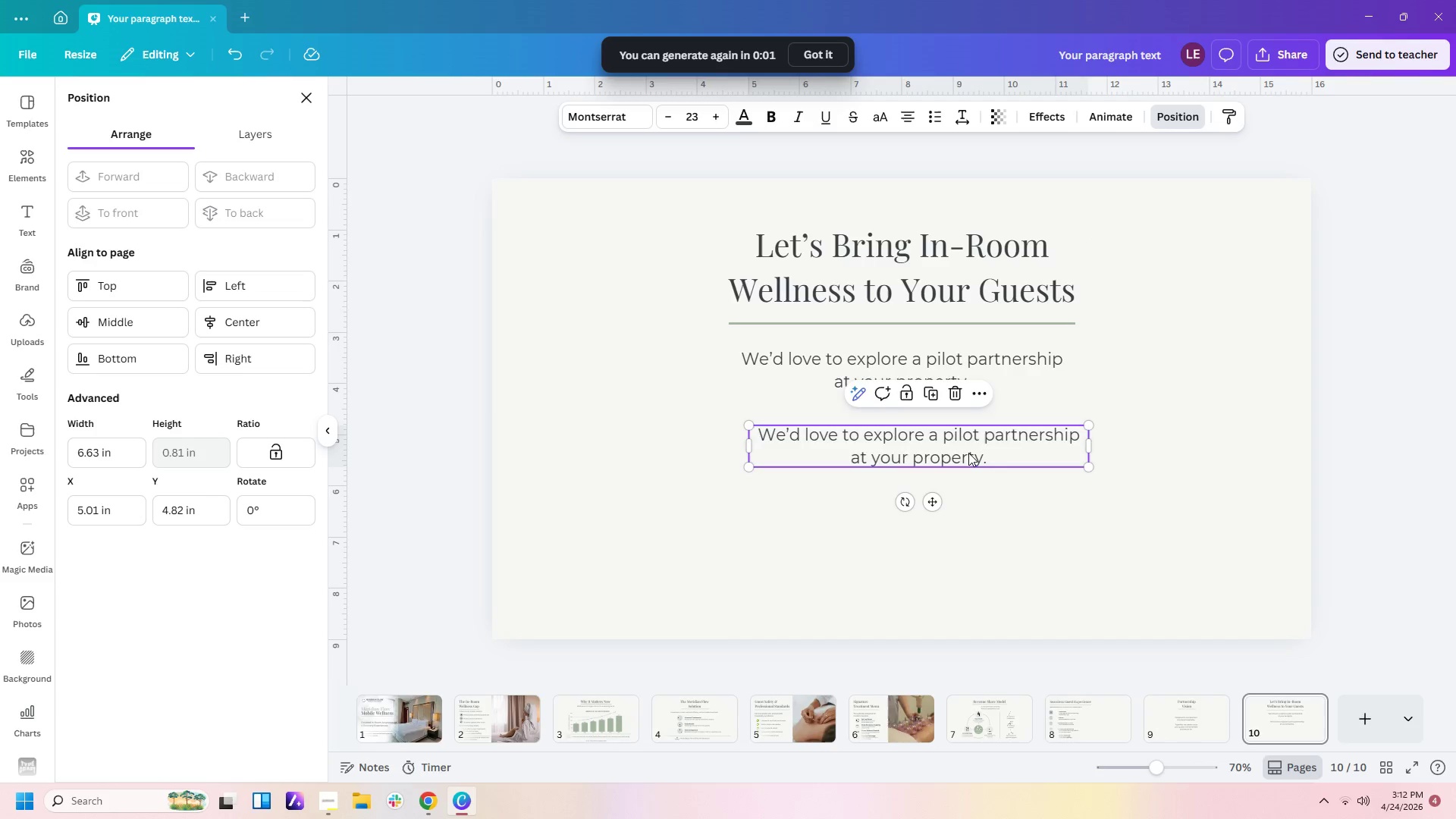 
double_click([968, 453])
 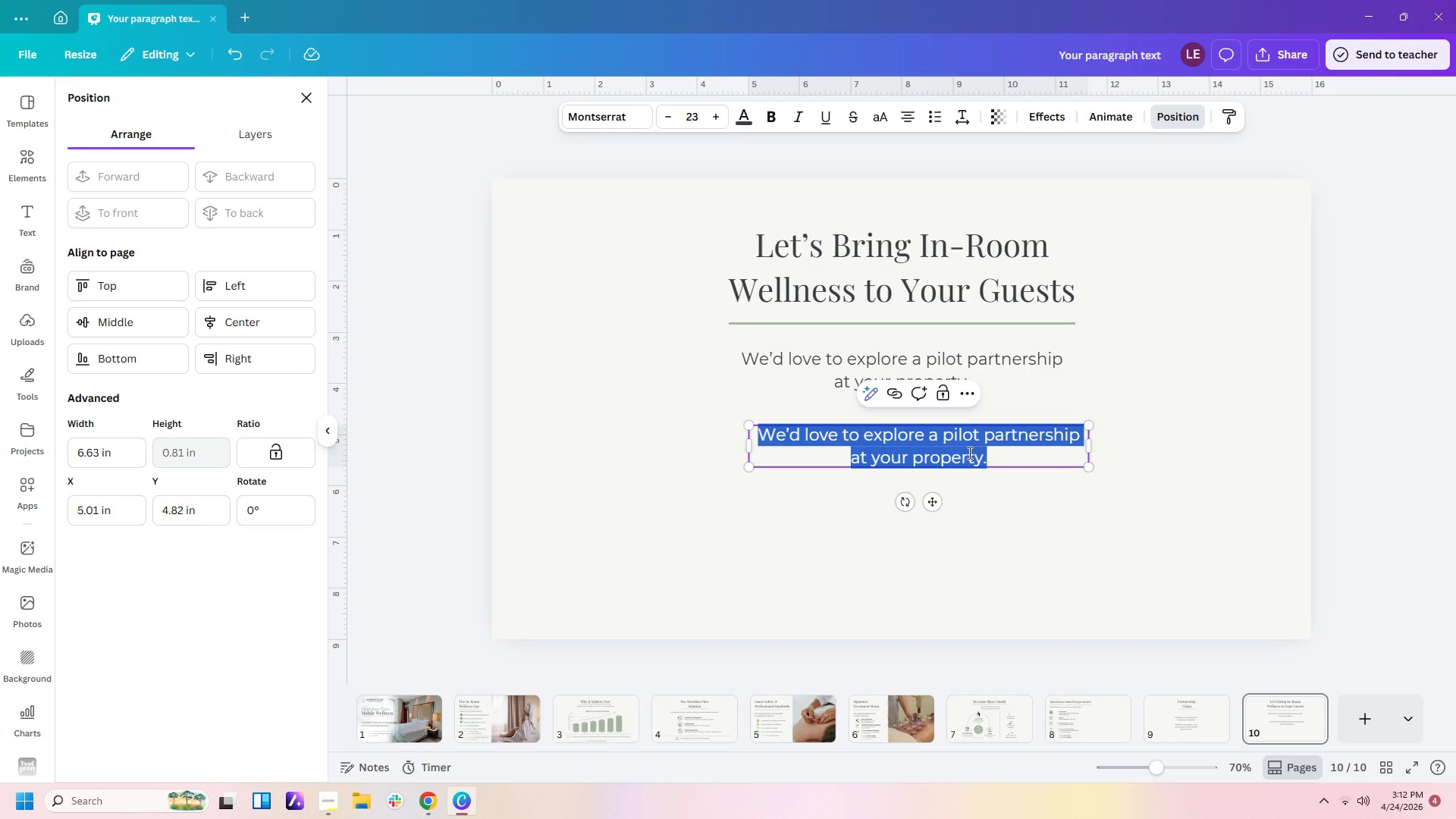 
type(Scheudle)
key(Backspace)
key(Backspace)
key(Backspace)
key(Backspace)
type(dule a short discovery call)
 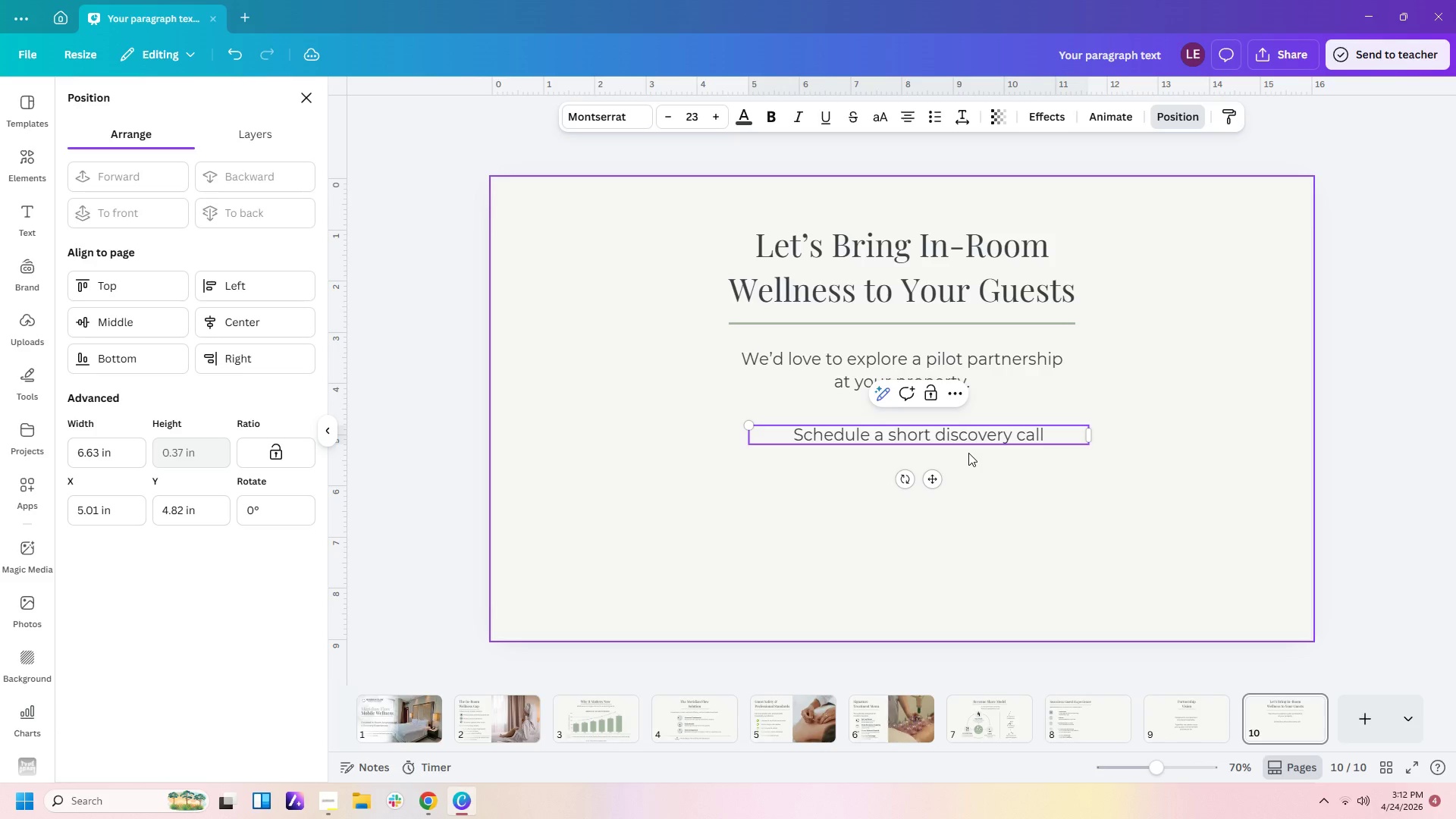 
key(Enter)
 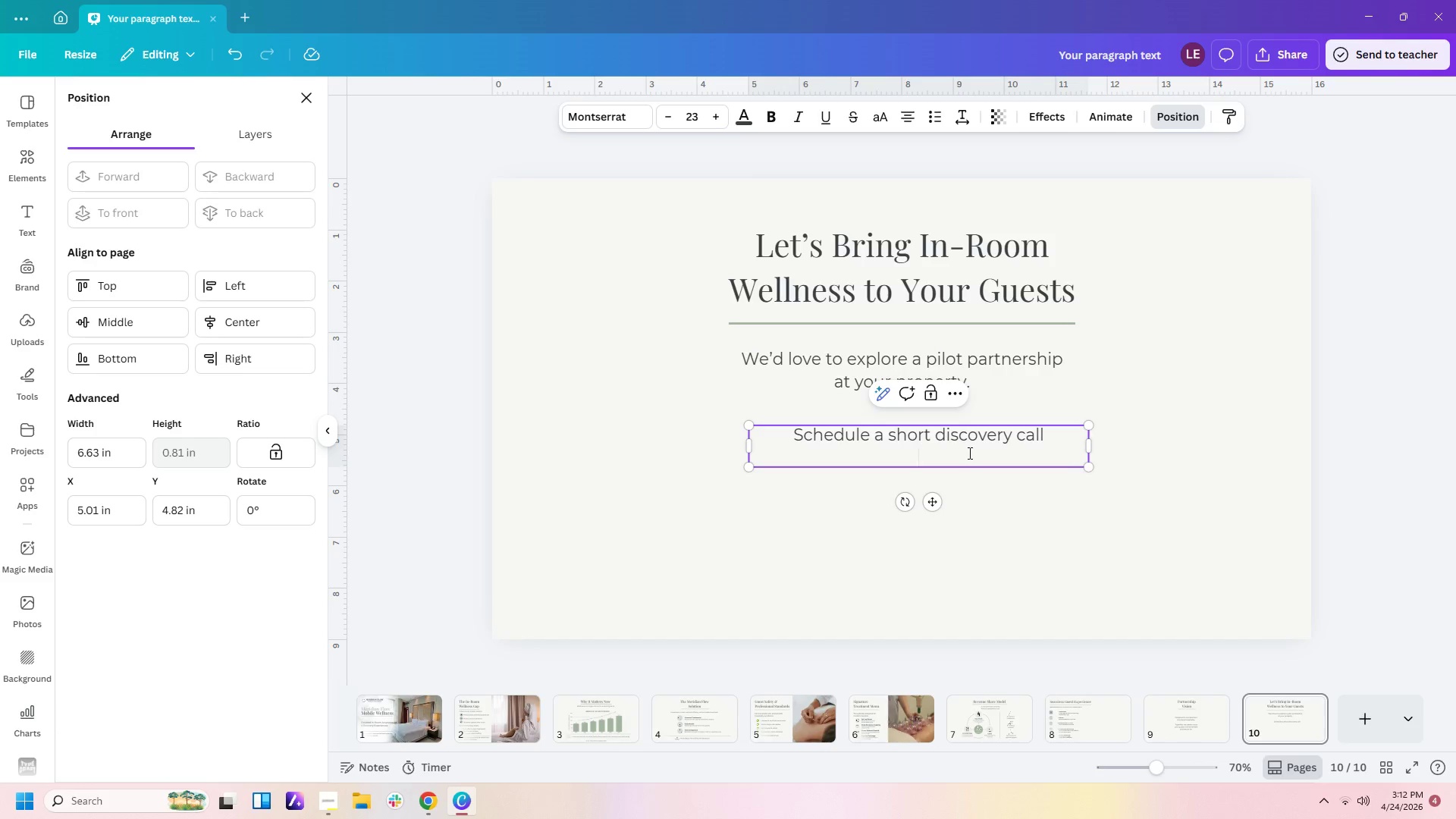 
type(Customixe)
key(Backspace)
key(Backspace)
type(ze service intega)
key(Backspace)
type(ration)
 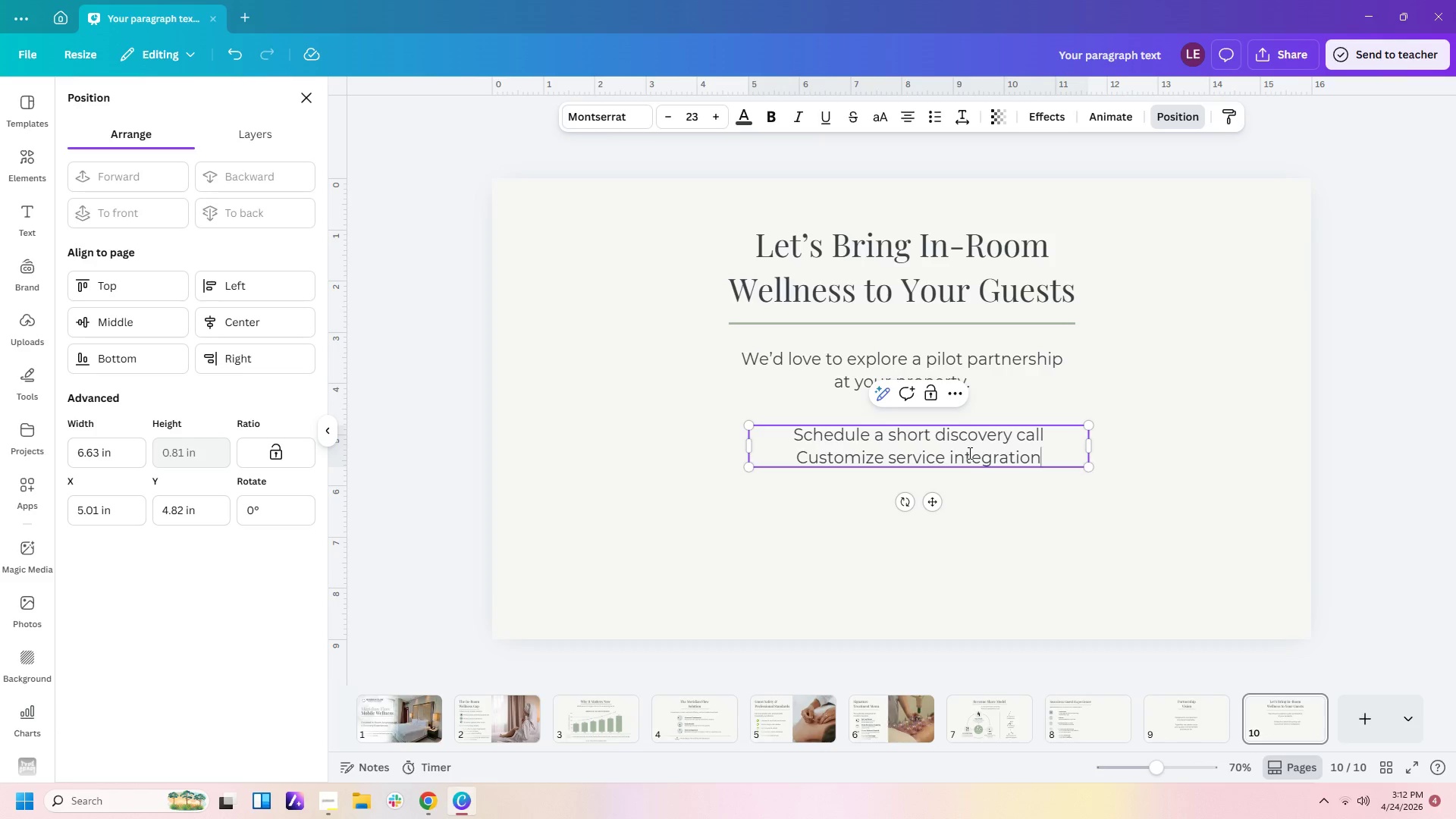 
key(Enter)
 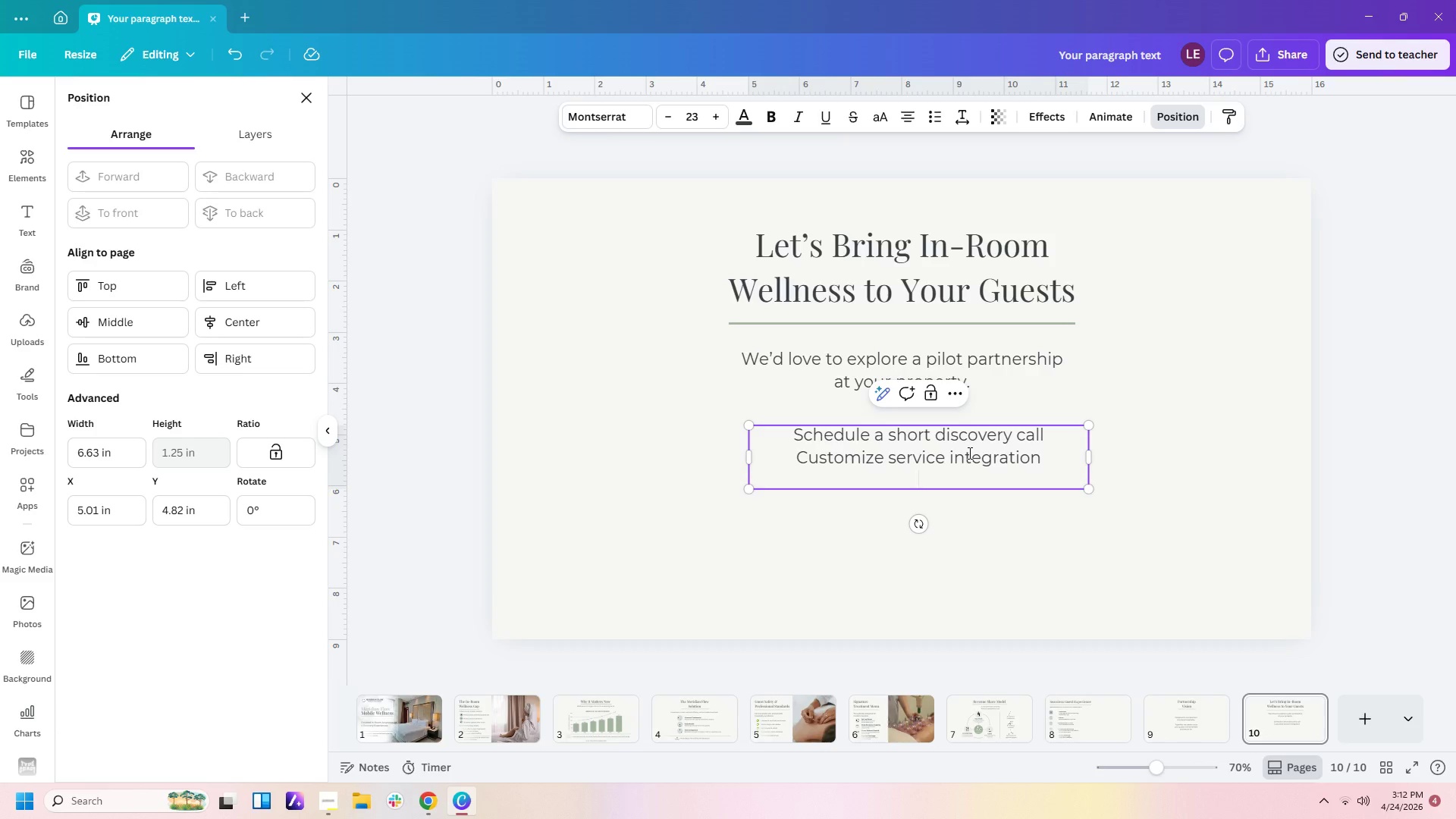 
type(Launch within weeks)
 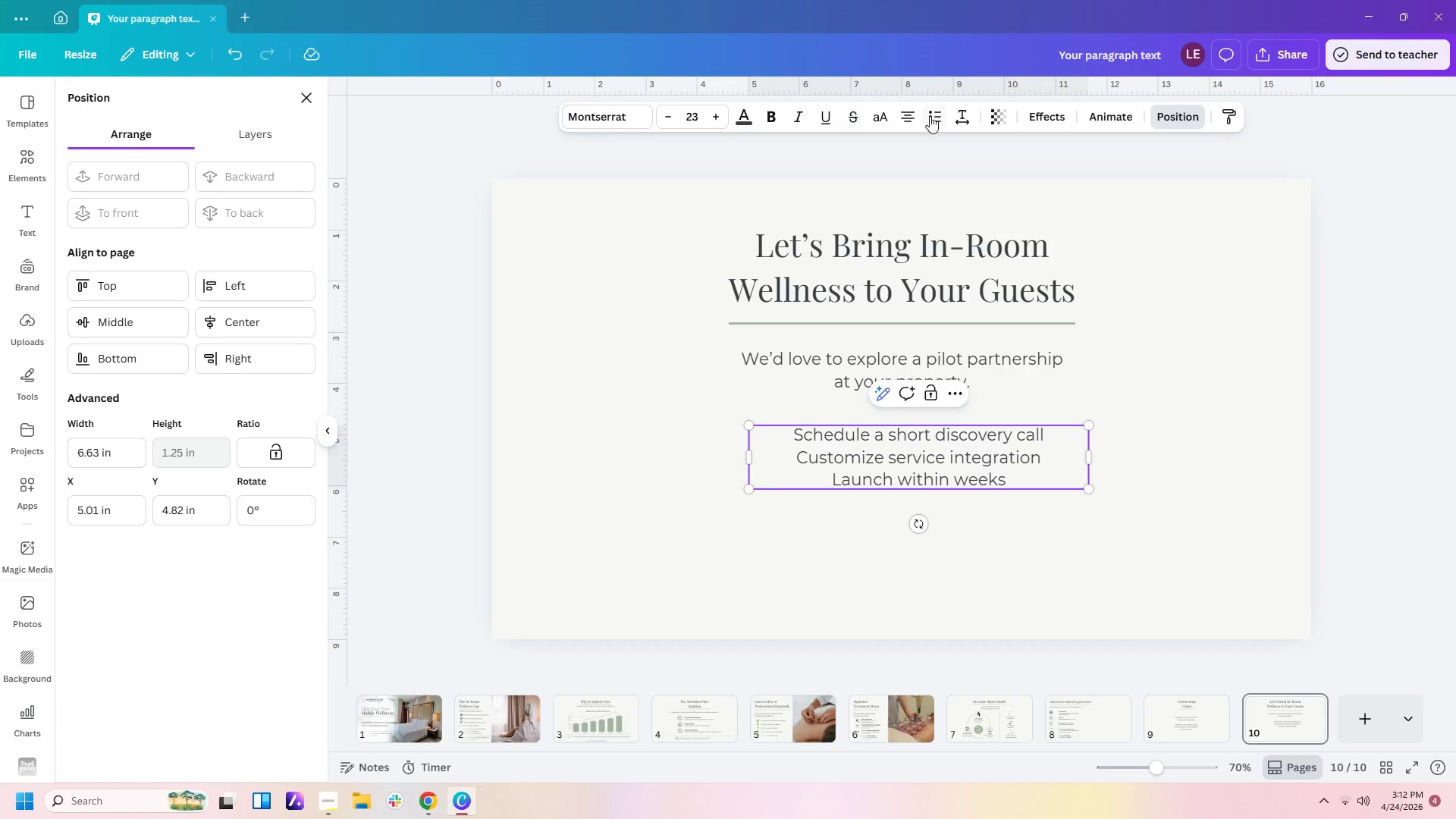 
left_click([905, 124])
 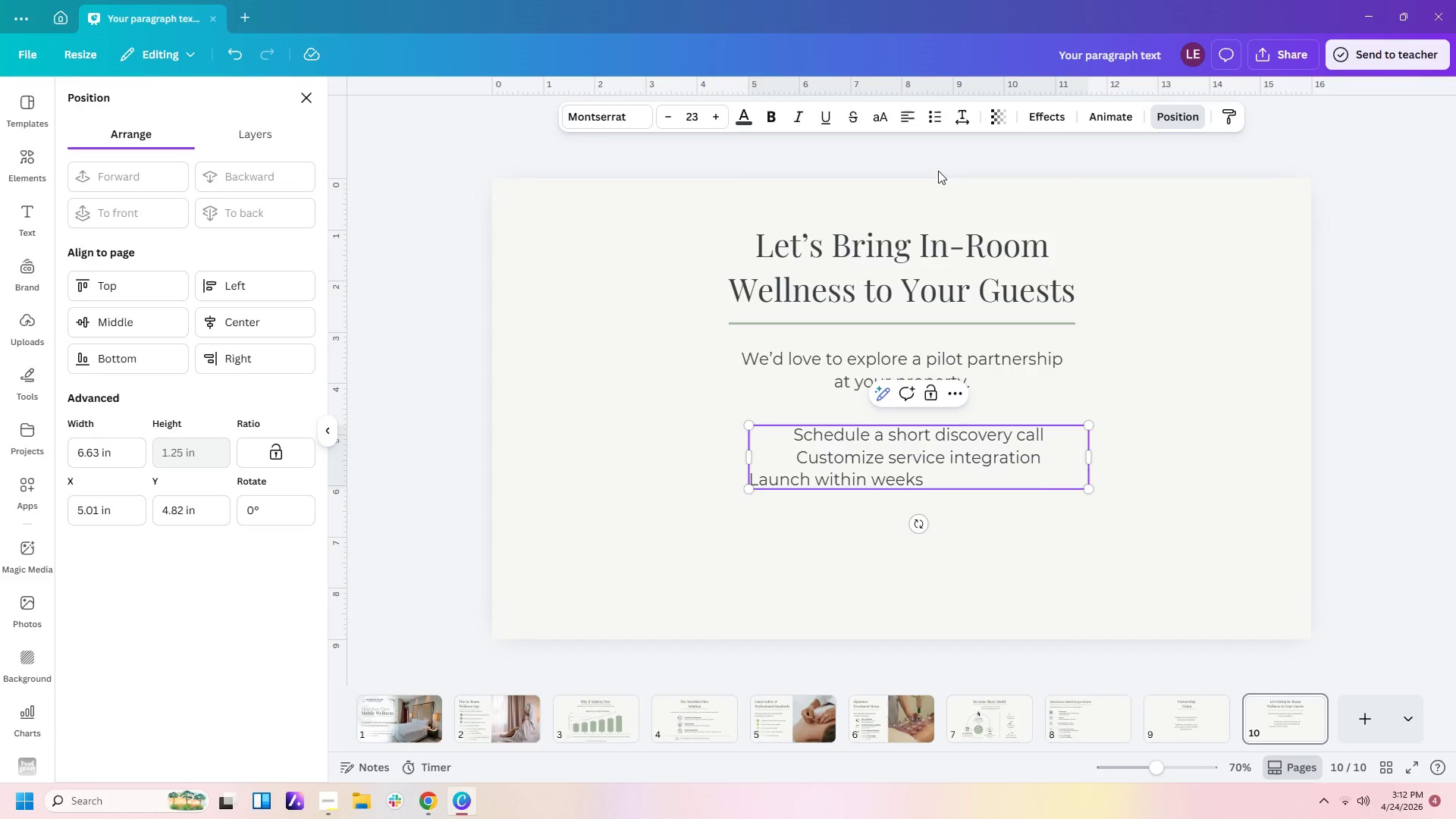 
left_click([1110, 433])
 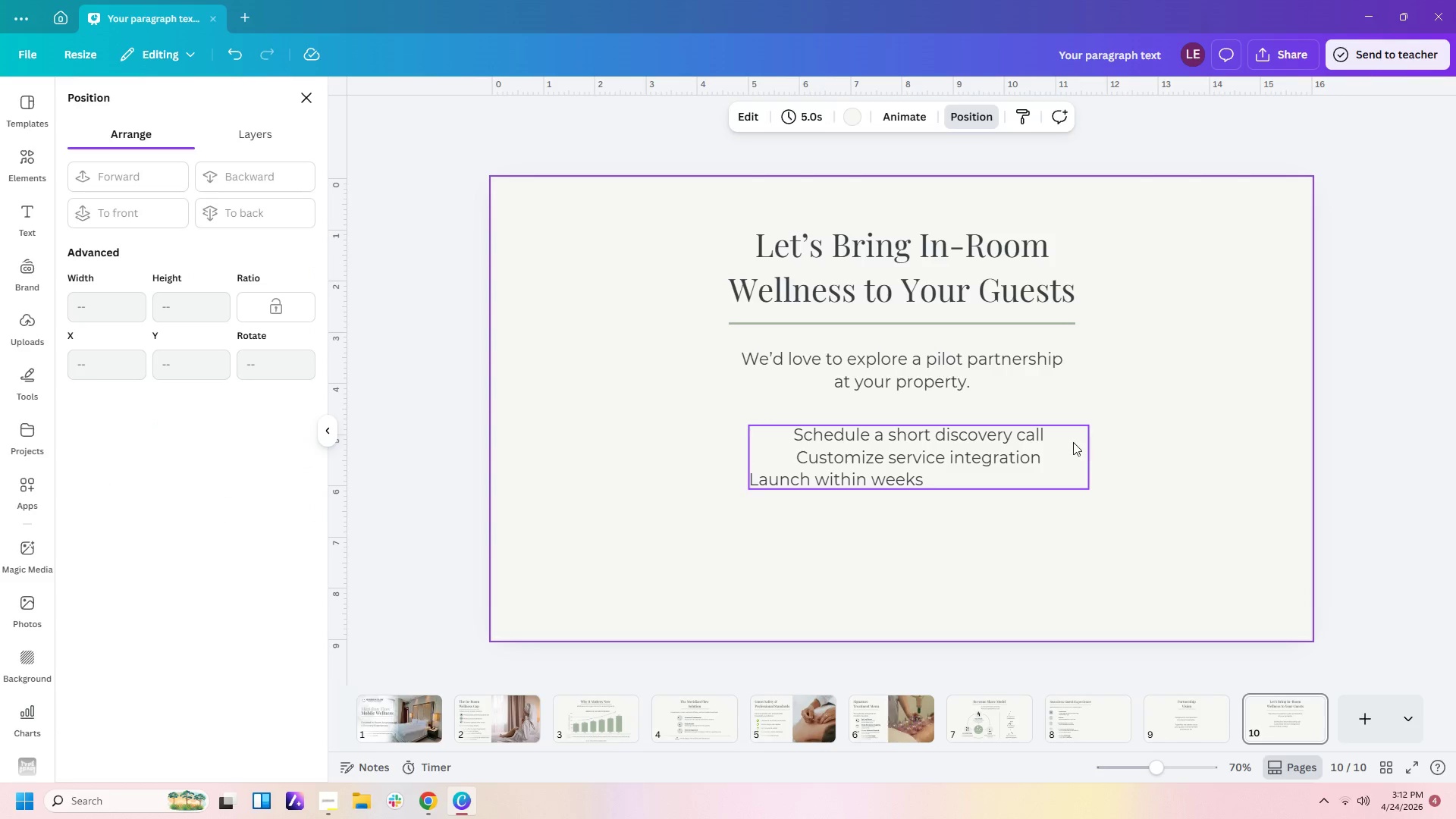 
left_click([1069, 442])
 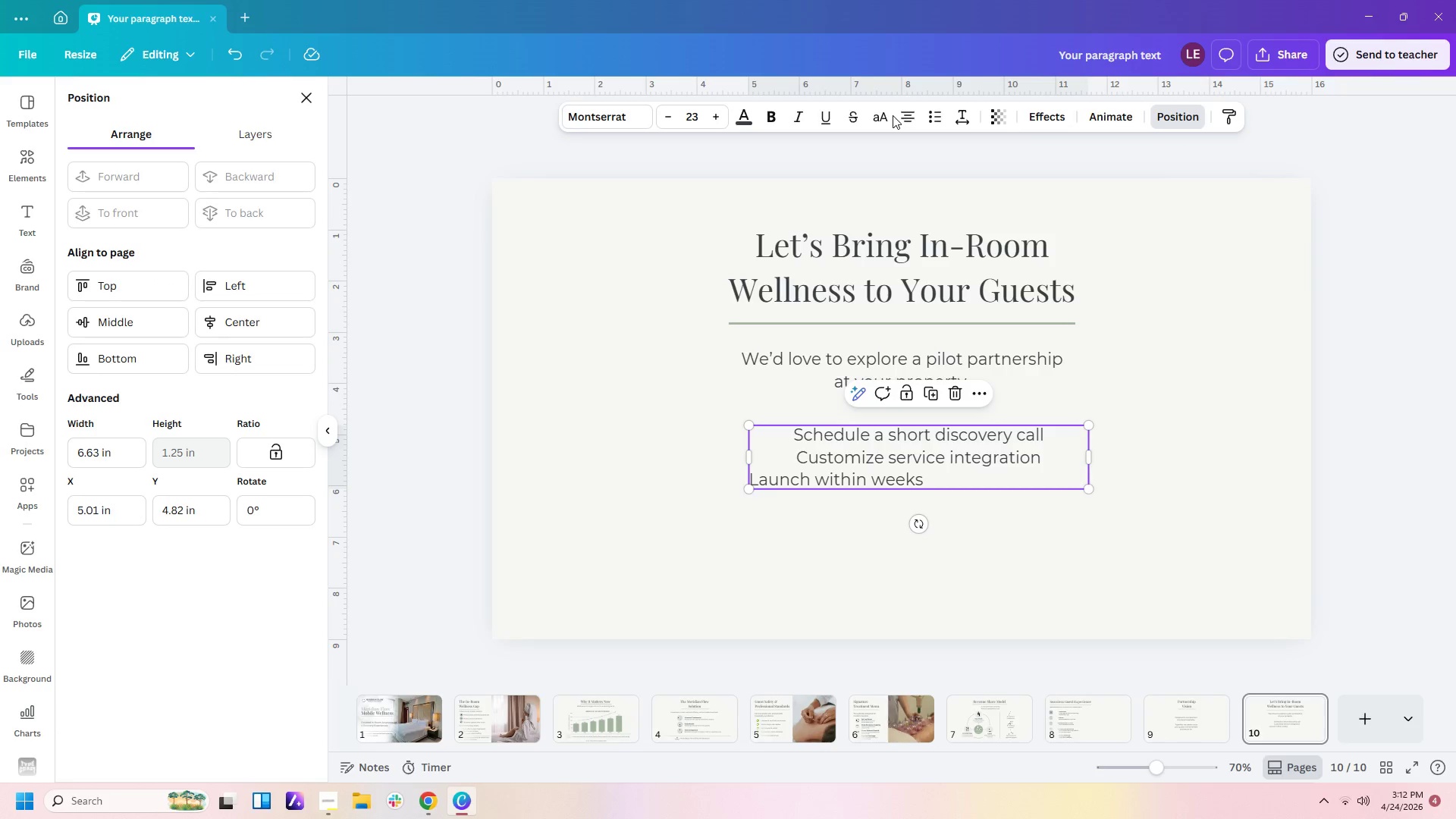 
double_click([915, 118])
 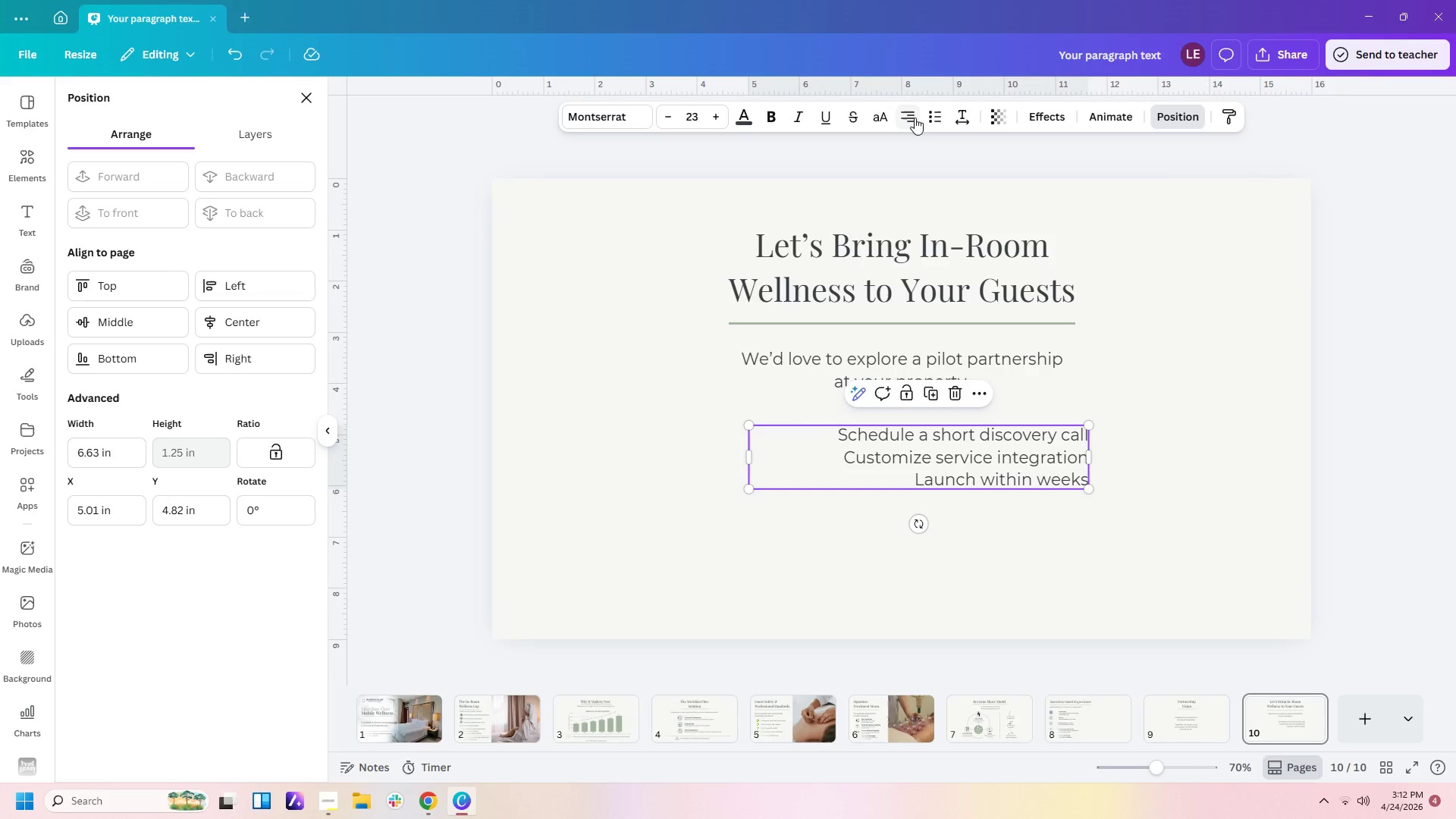 
triple_click([915, 118])
 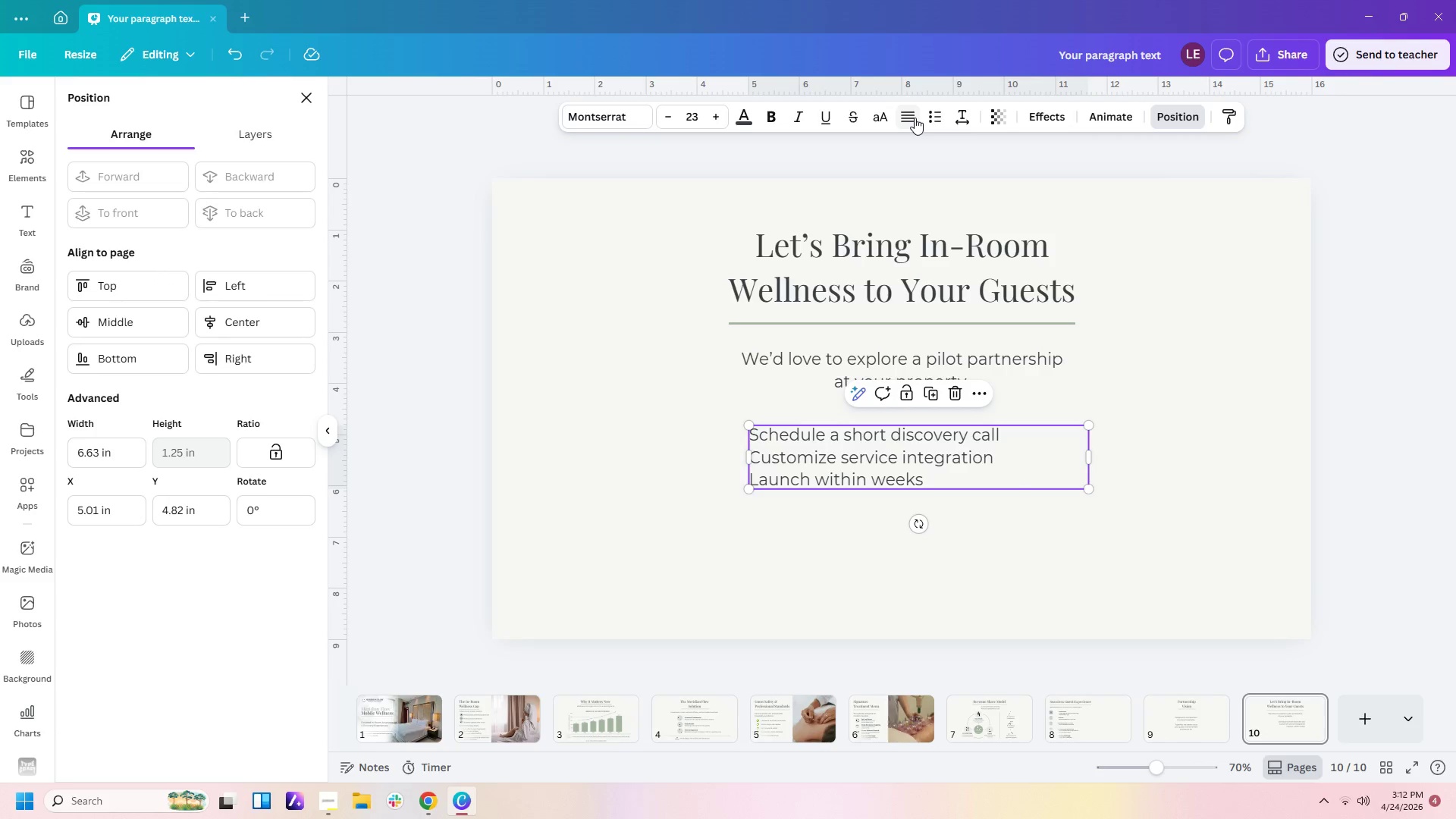 
triple_click([915, 118])
 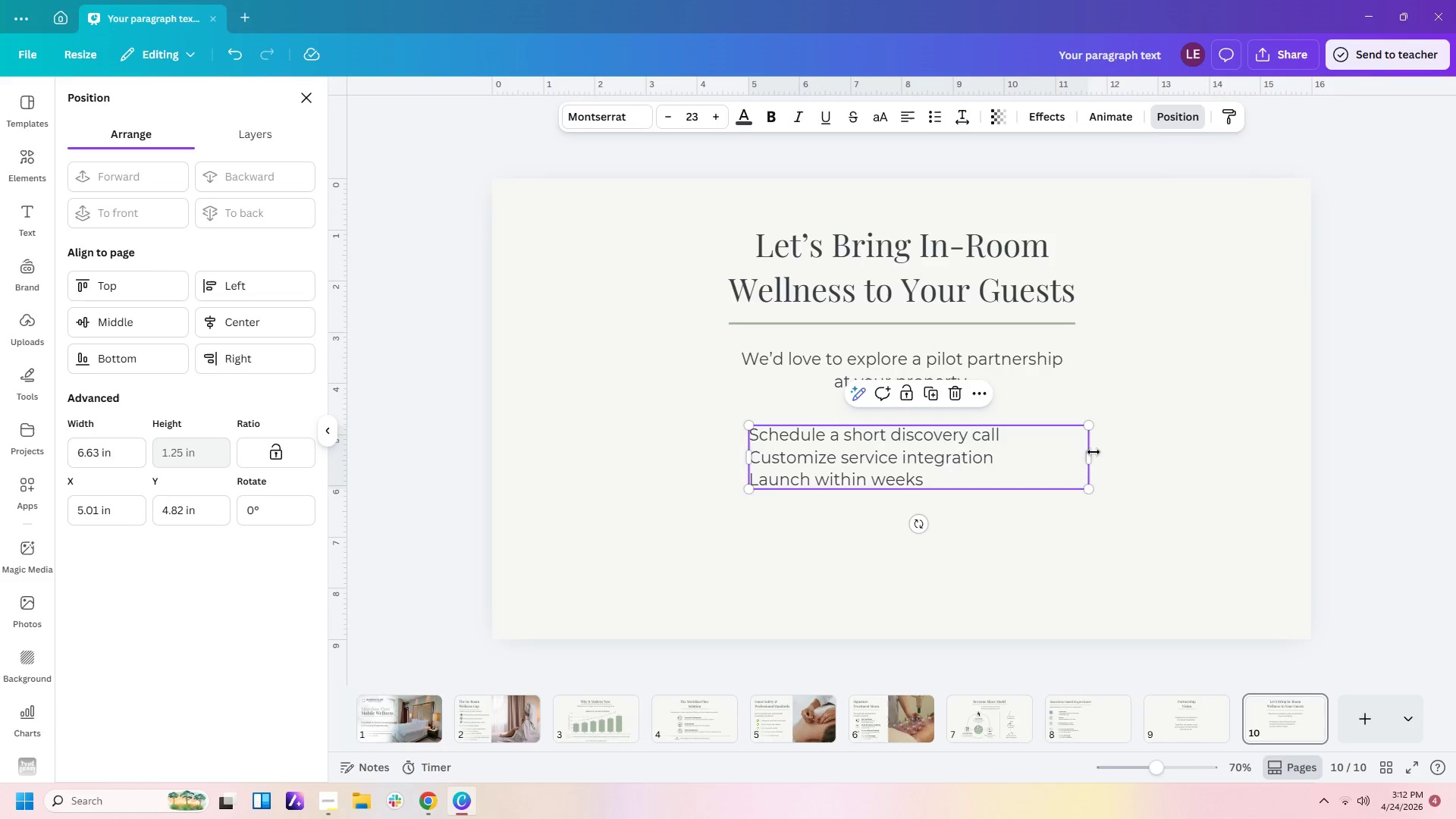 
left_click_drag(start_coordinate=[1095, 452], to_coordinate=[1036, 451])
 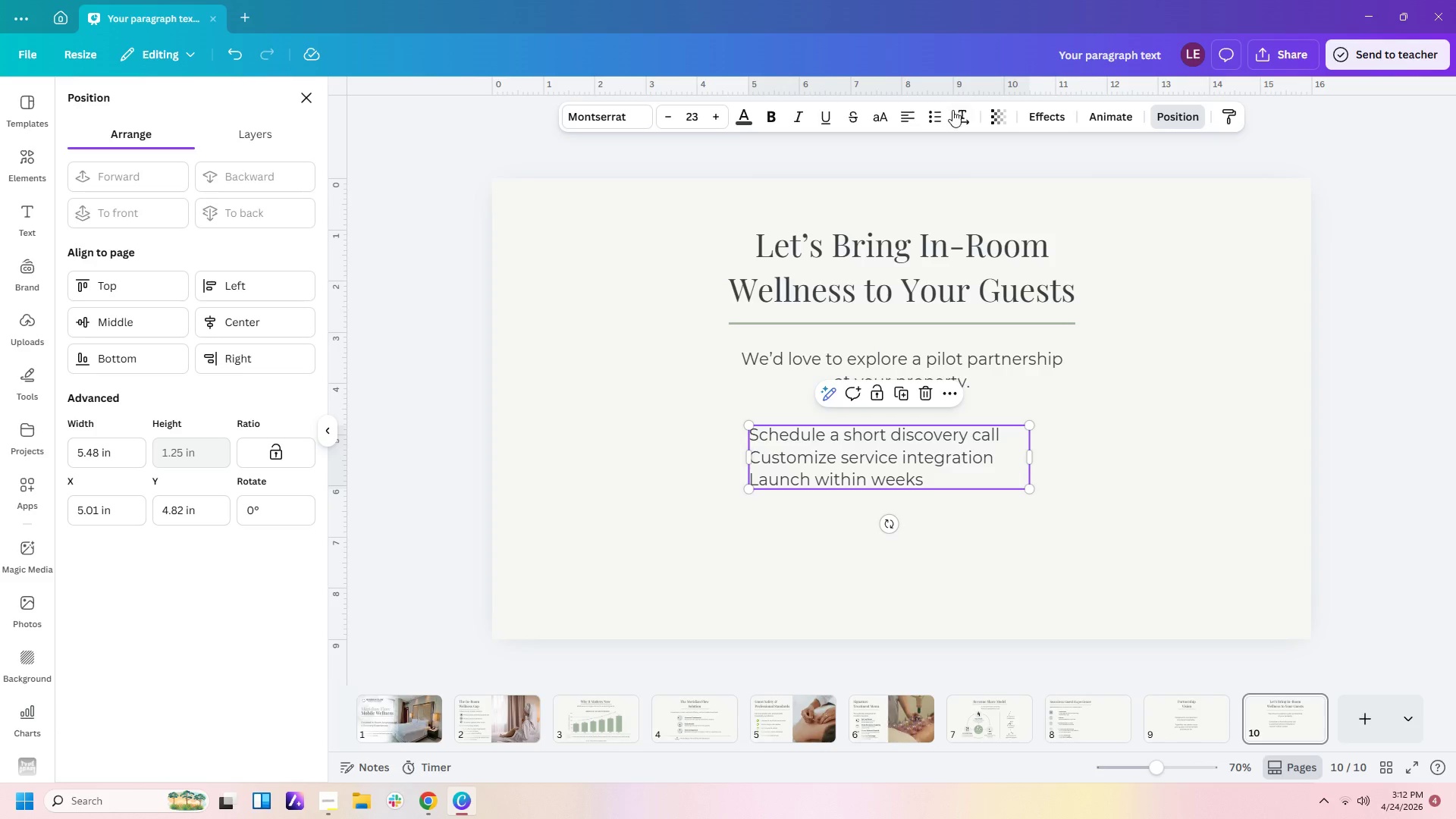 
left_click([958, 113])
 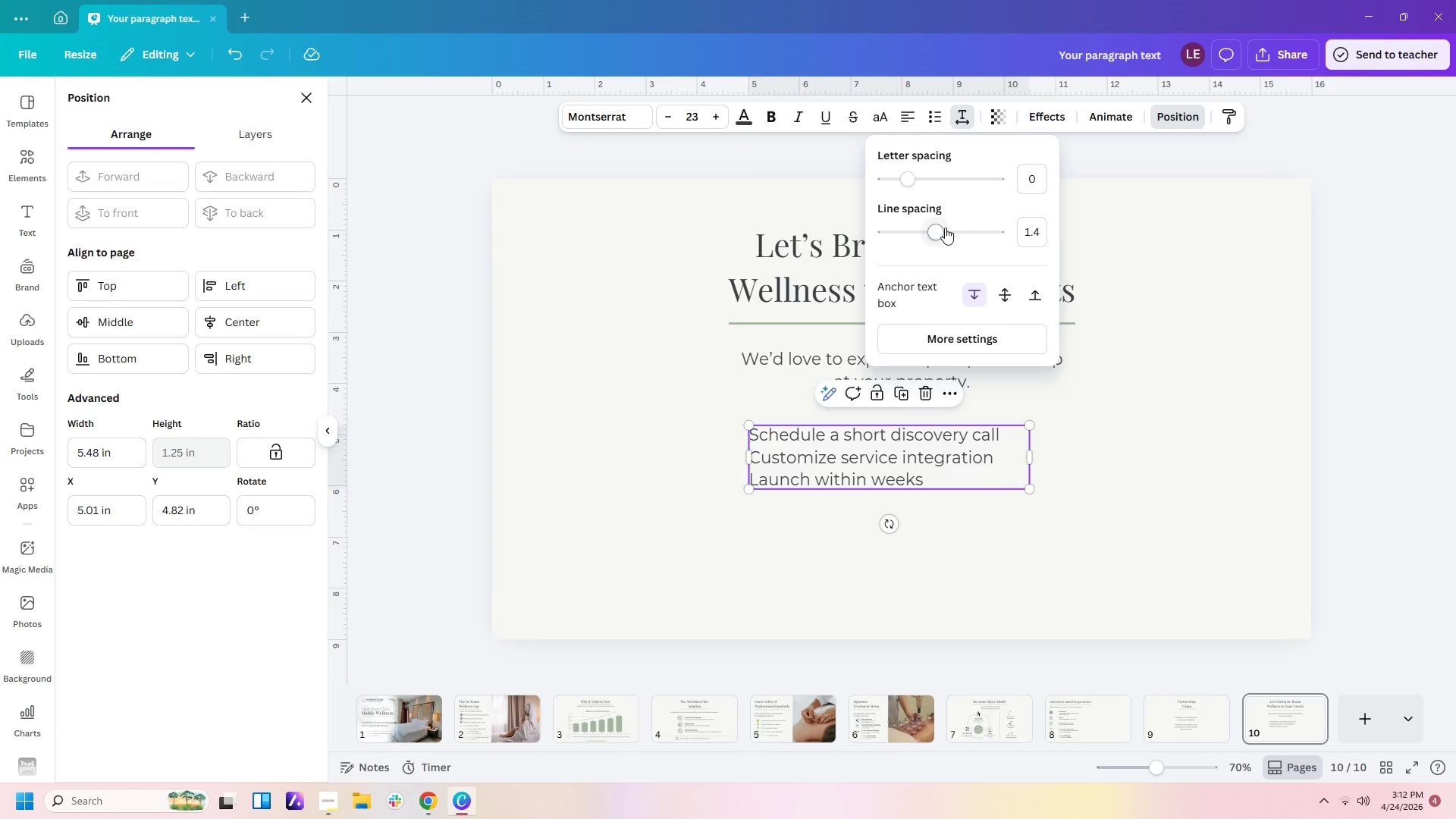 
left_click_drag(start_coordinate=[934, 232], to_coordinate=[1057, 230])
 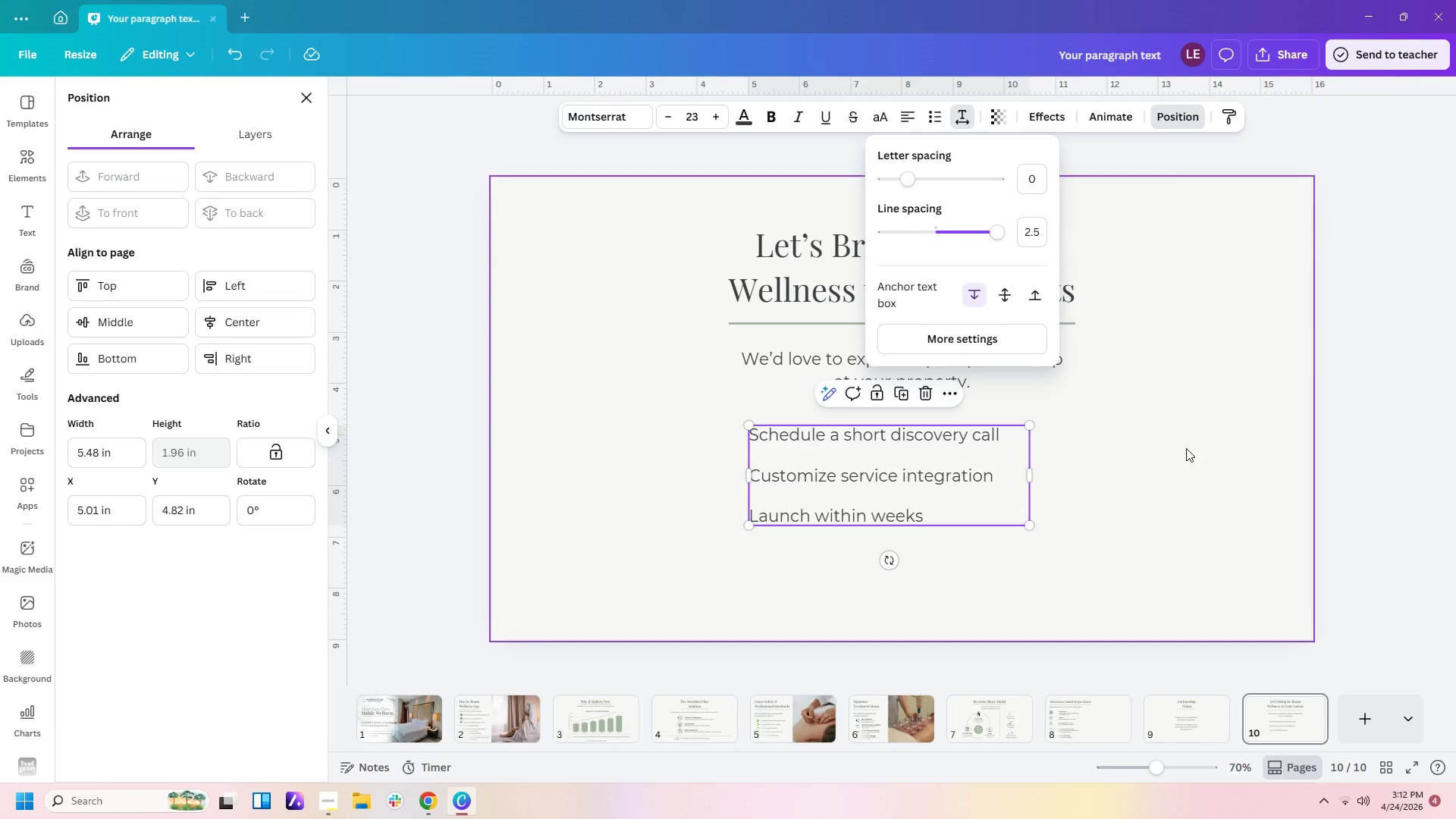 
left_click([1181, 465])
 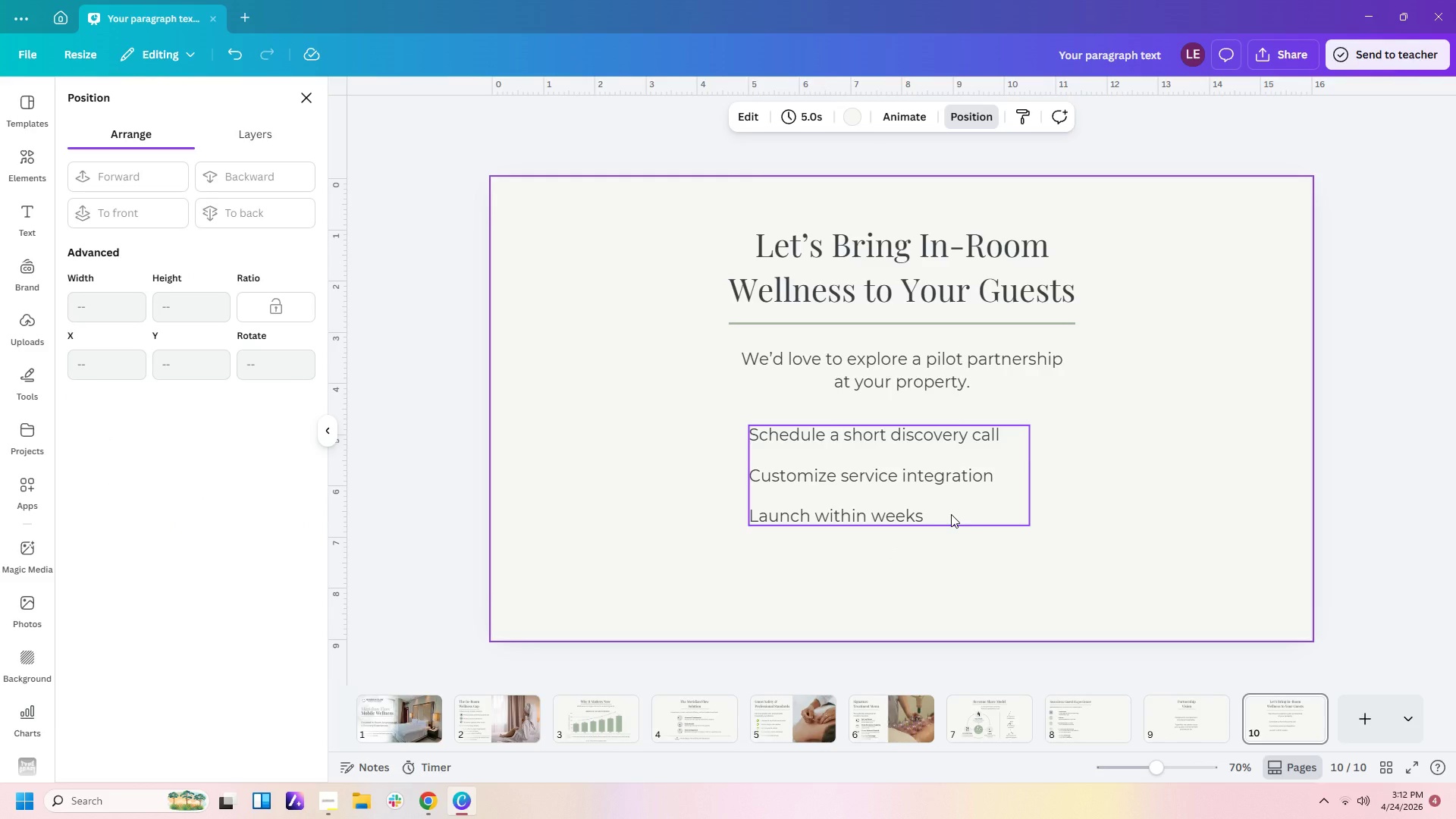 
left_click_drag(start_coordinate=[951, 514], to_coordinate=[998, 526])
 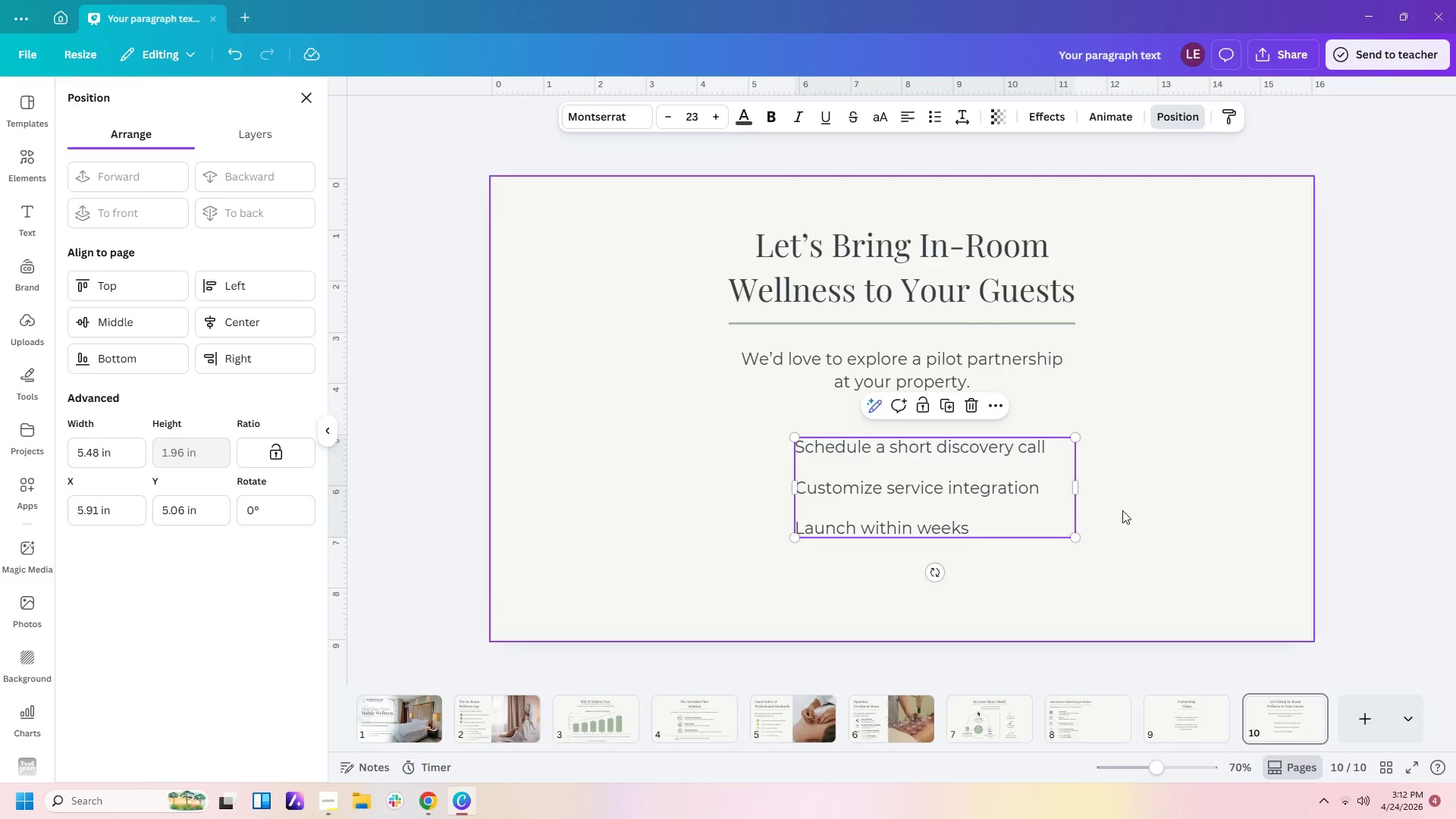 
left_click_drag(start_coordinate=[1063, 592], to_coordinate=[723, 206])
 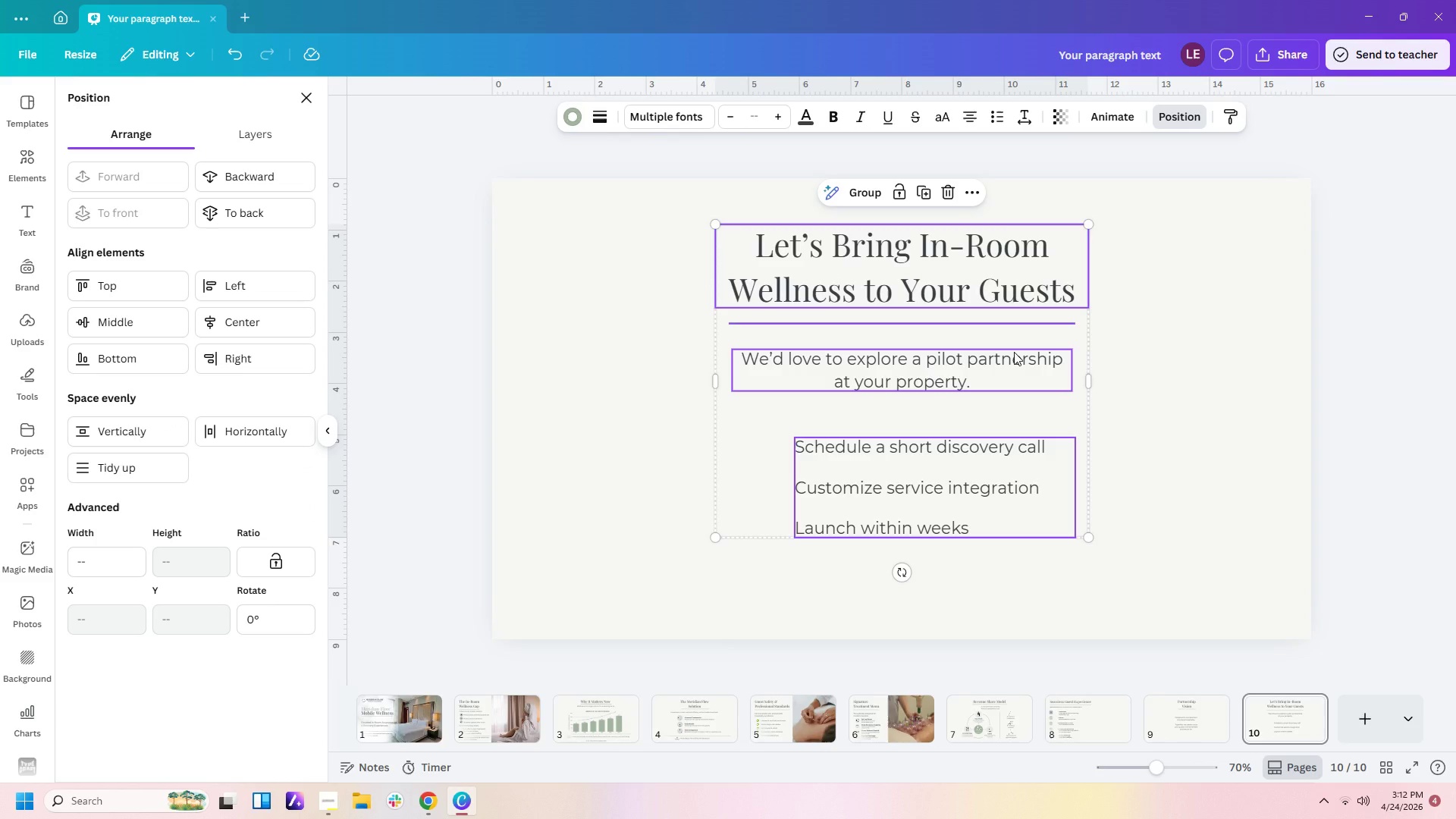 
left_click_drag(start_coordinate=[1014, 352], to_coordinate=[838, 353])
 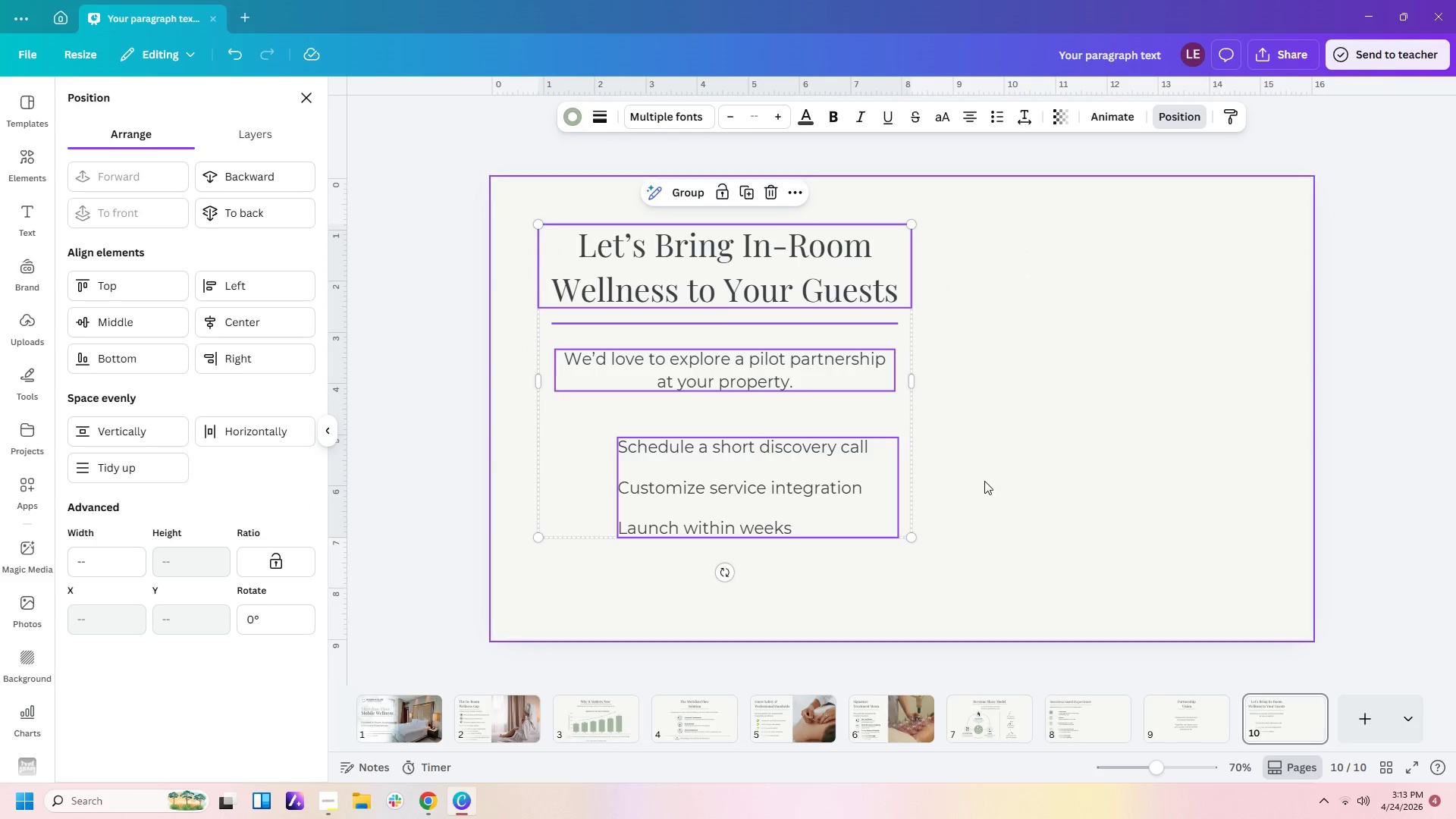 
left_click([984, 481])
 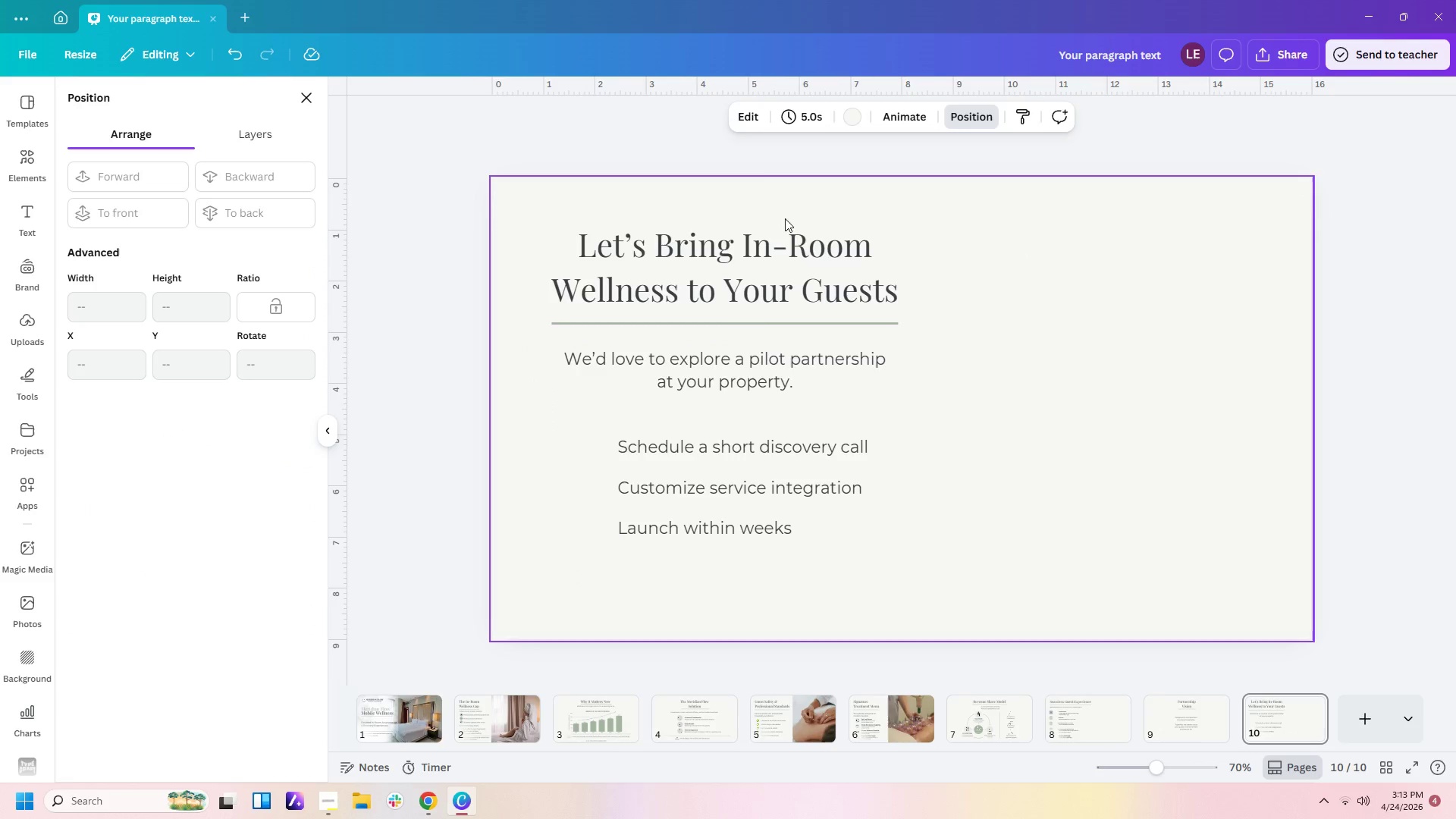 
left_click([780, 262])
 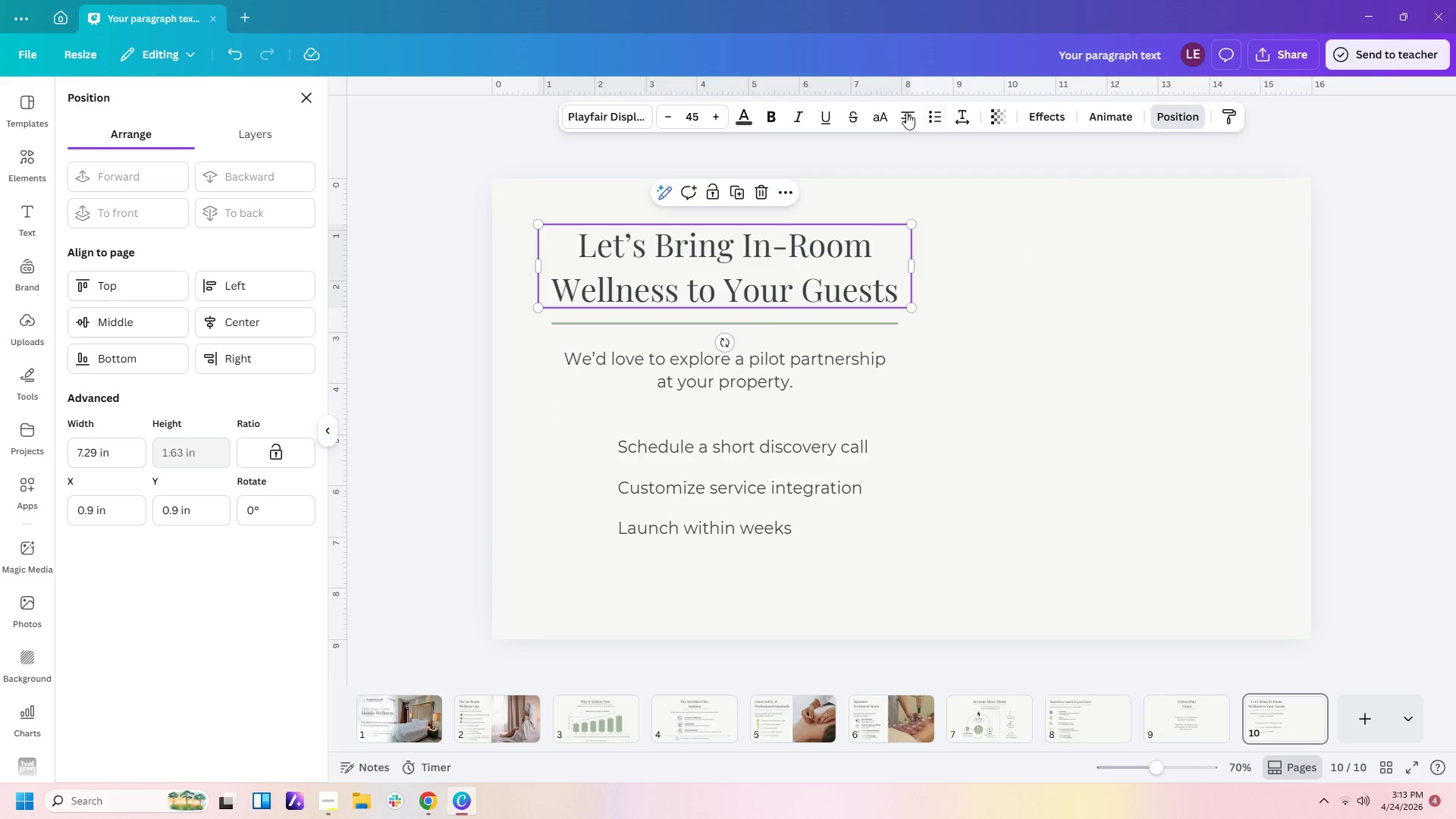 
left_click([903, 111])
 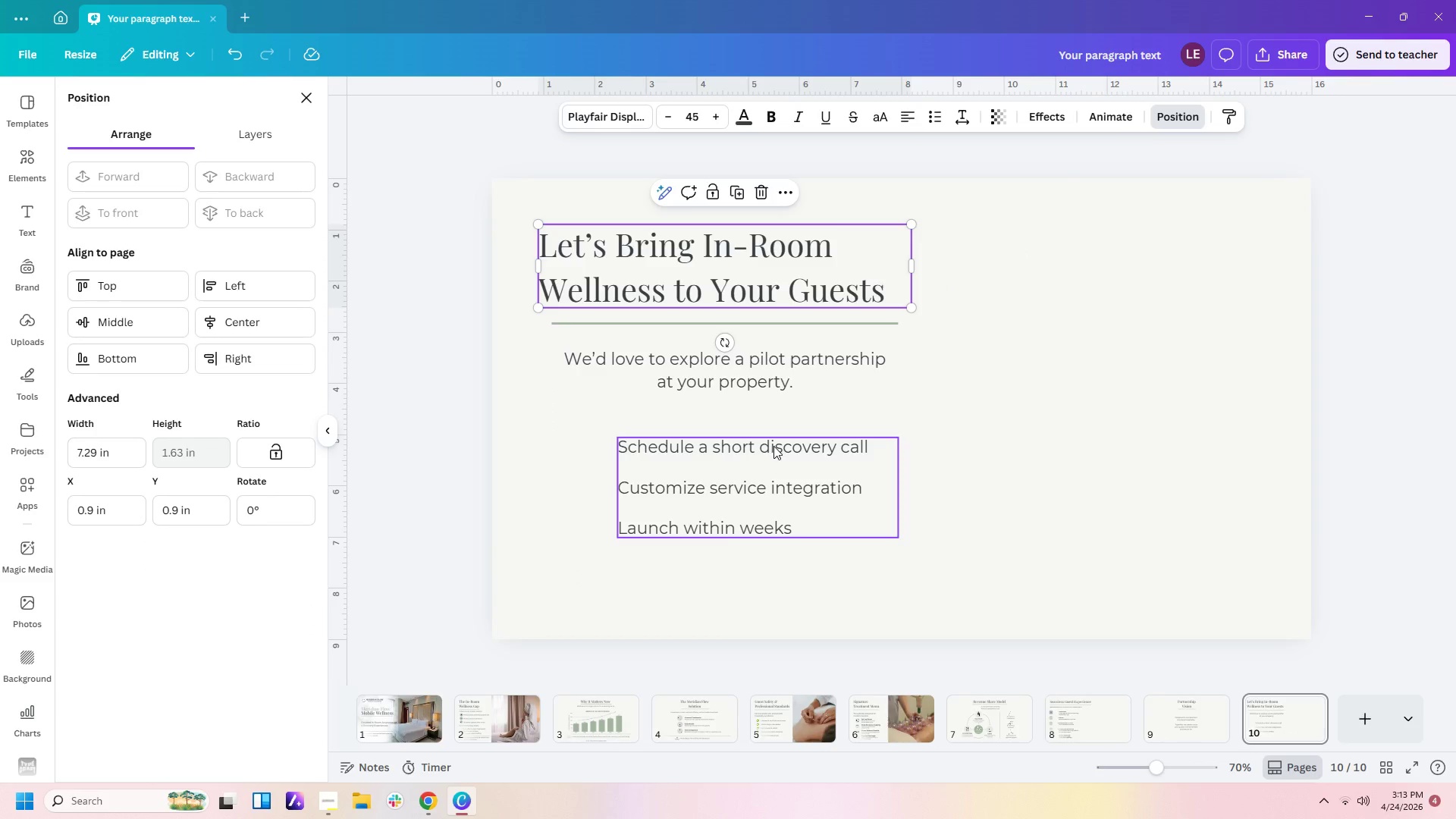 
left_click([777, 381])
 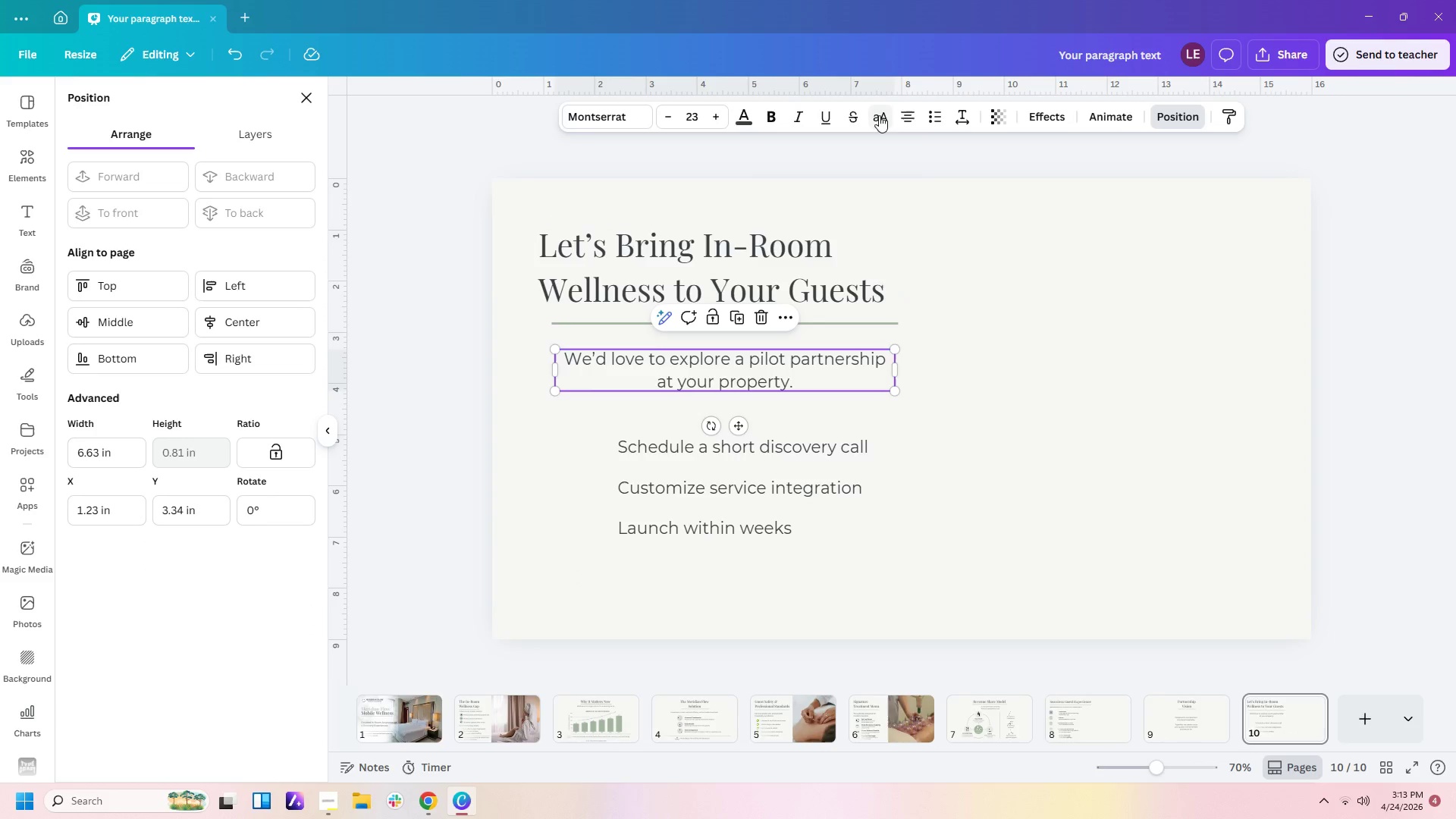 
left_click([912, 119])
 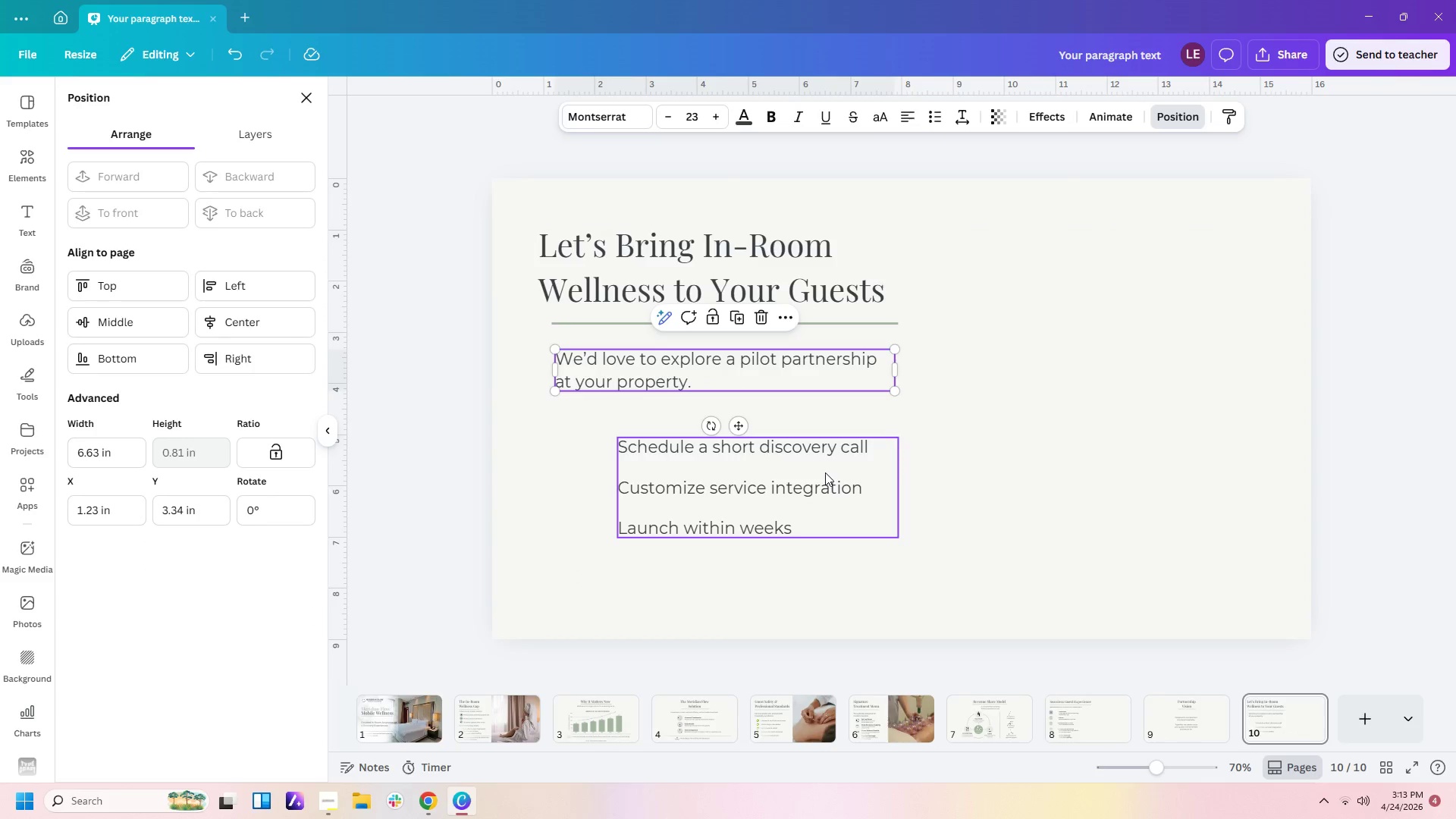 
double_click([965, 479])
 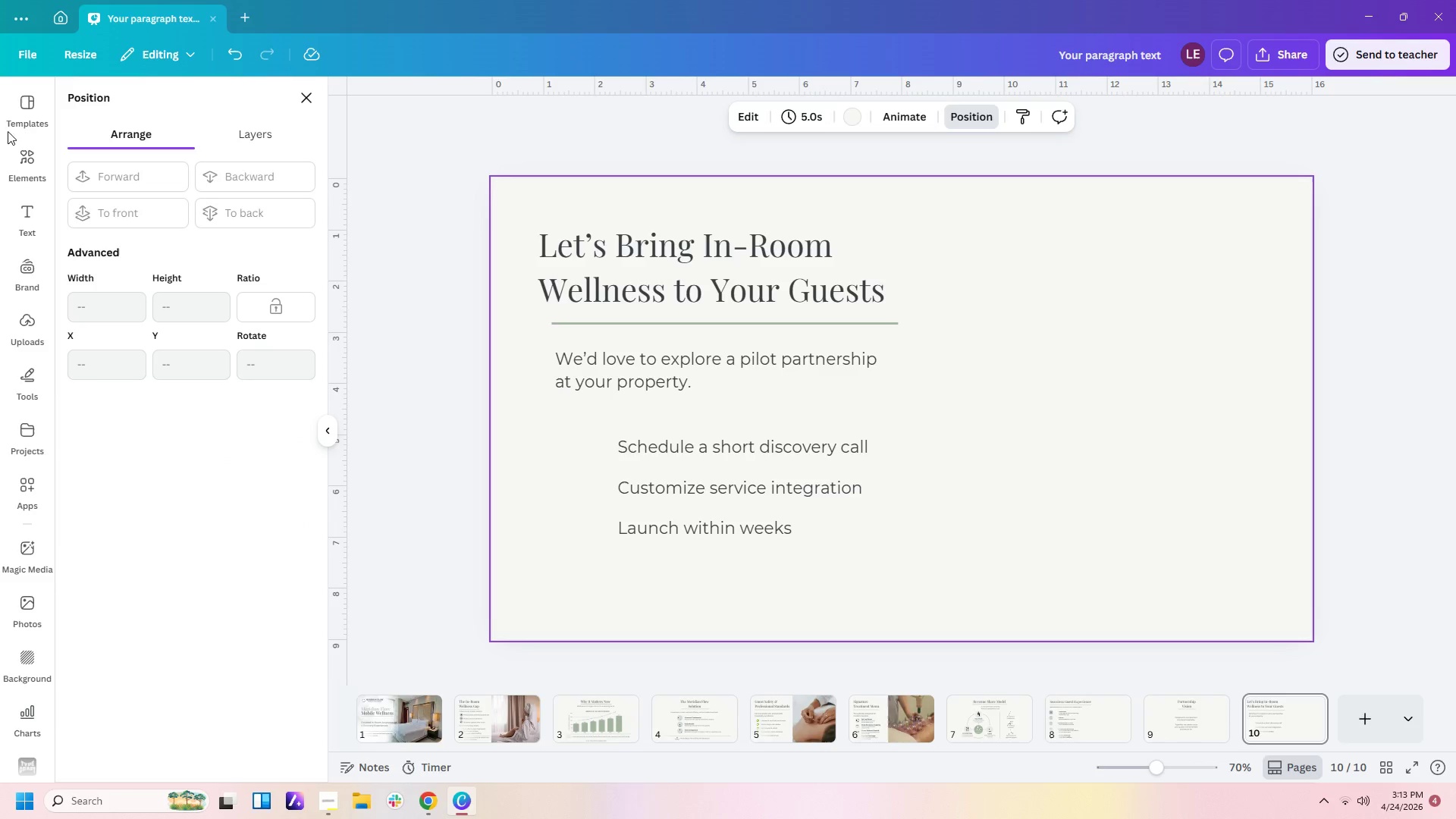 
left_click([26, 152])
 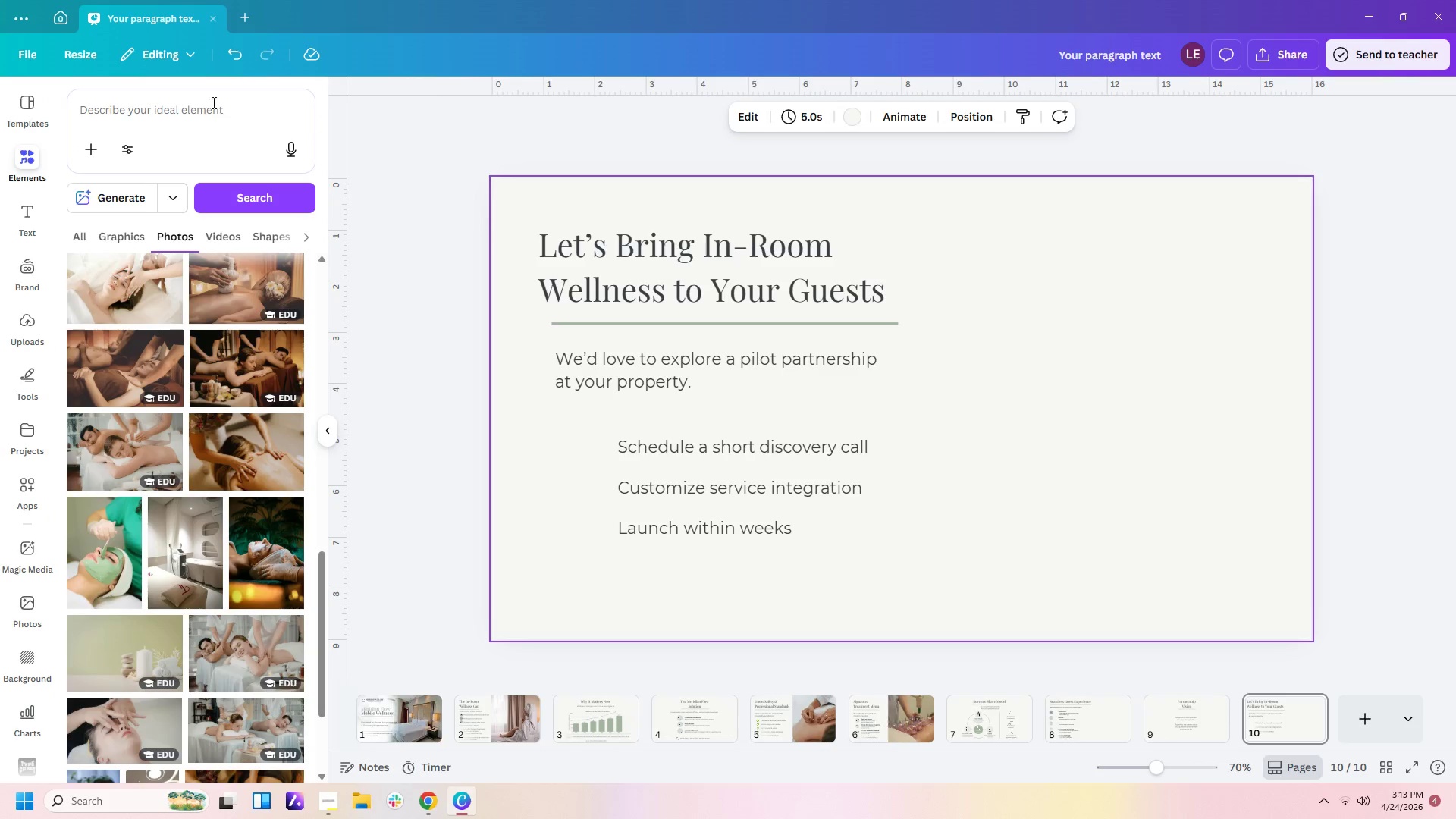 
left_click_drag(start_coordinate=[234, 98], to_coordinate=[117, 108])
 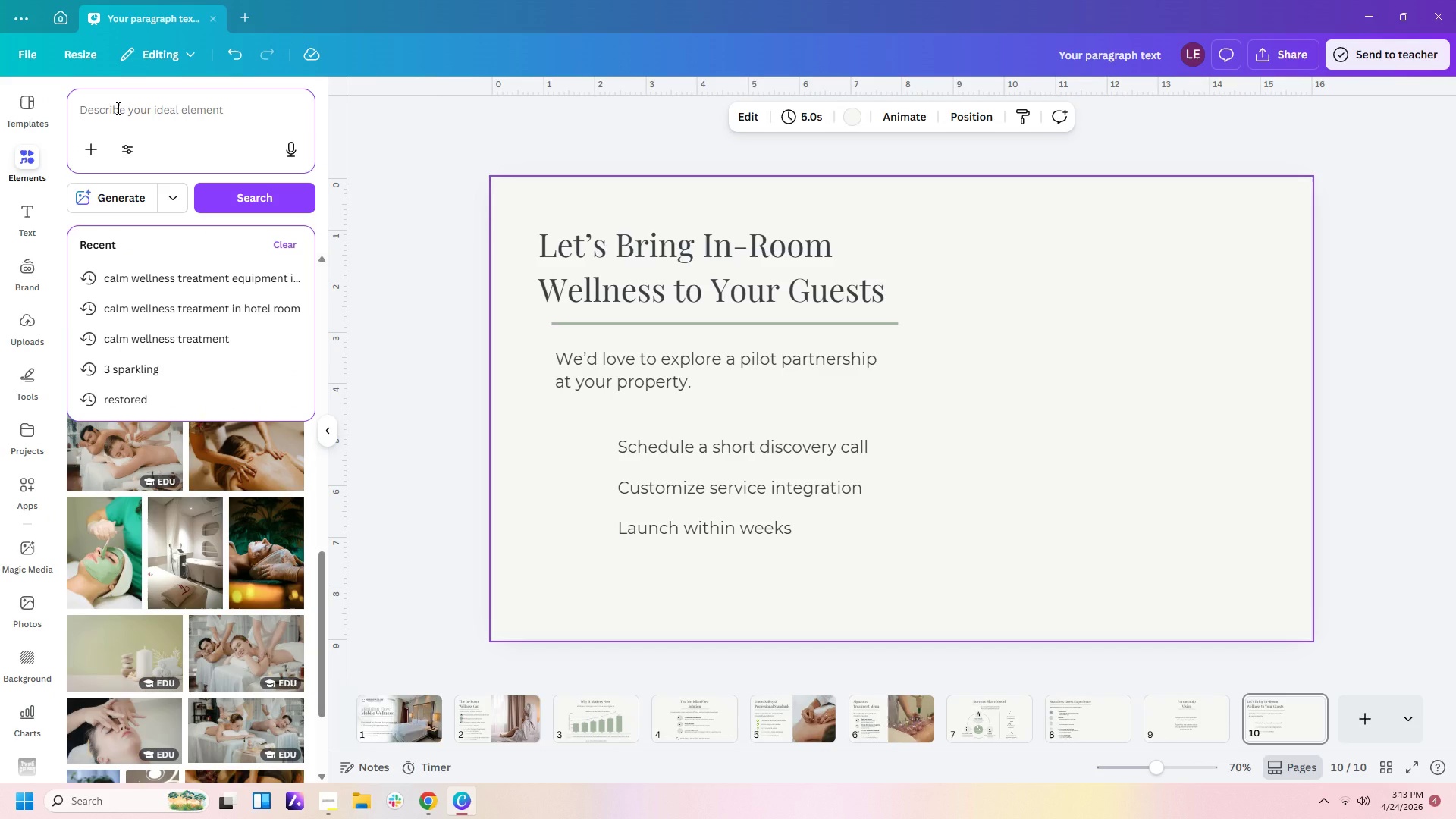 
type(calendar)
 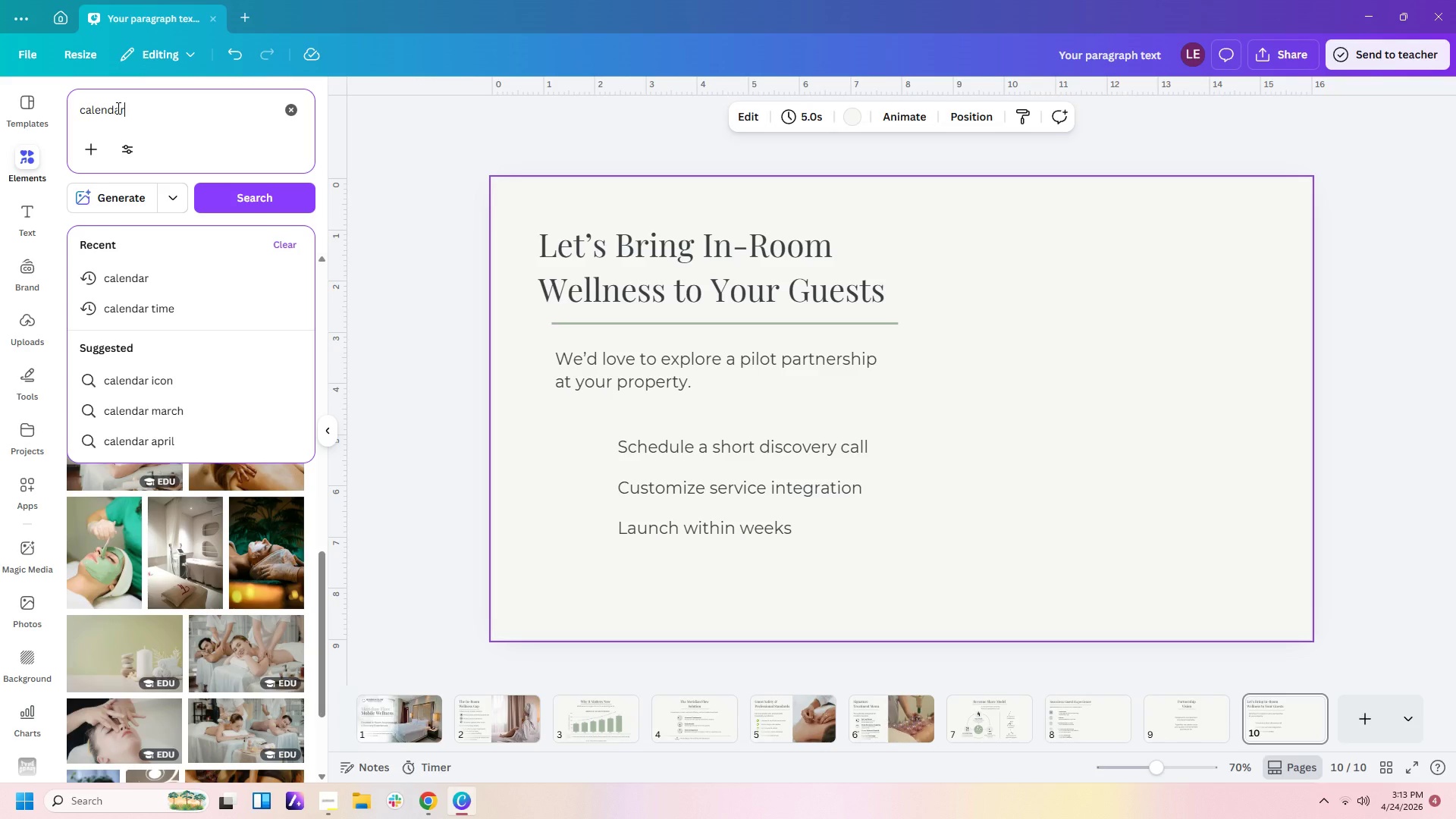 
left_click([125, 280])
 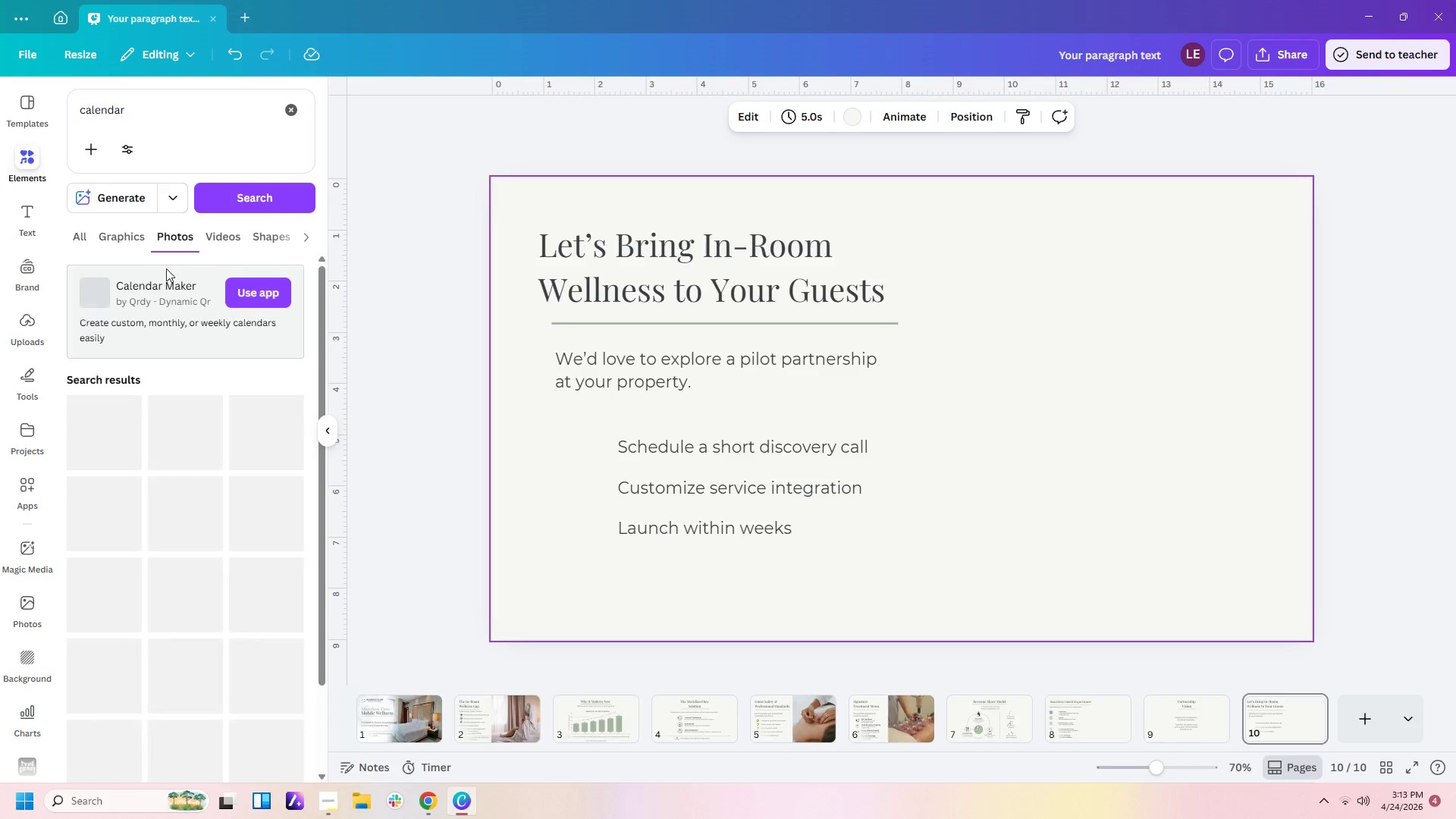 
mouse_move([196, 309])
 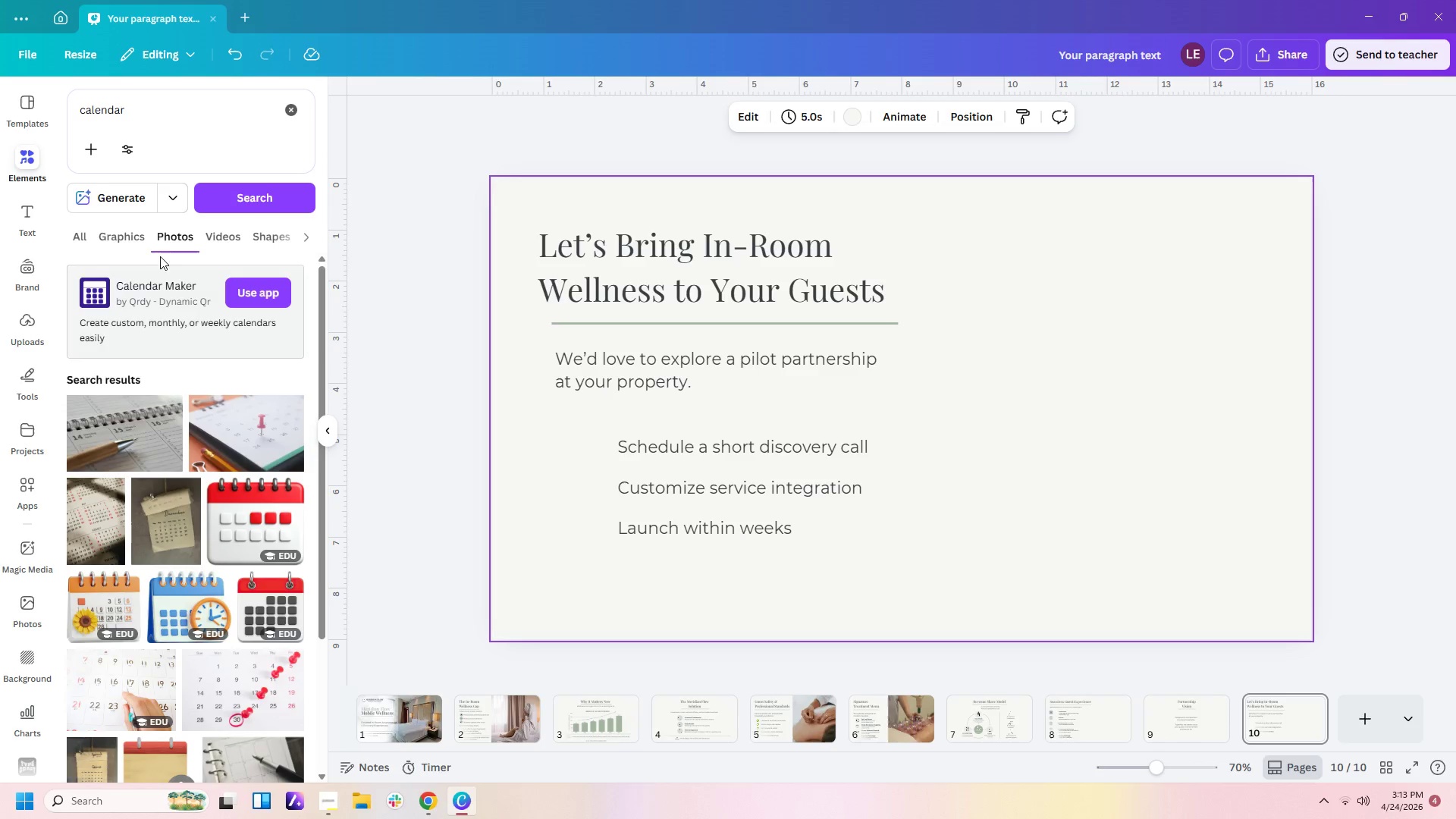 
left_click([127, 237])
 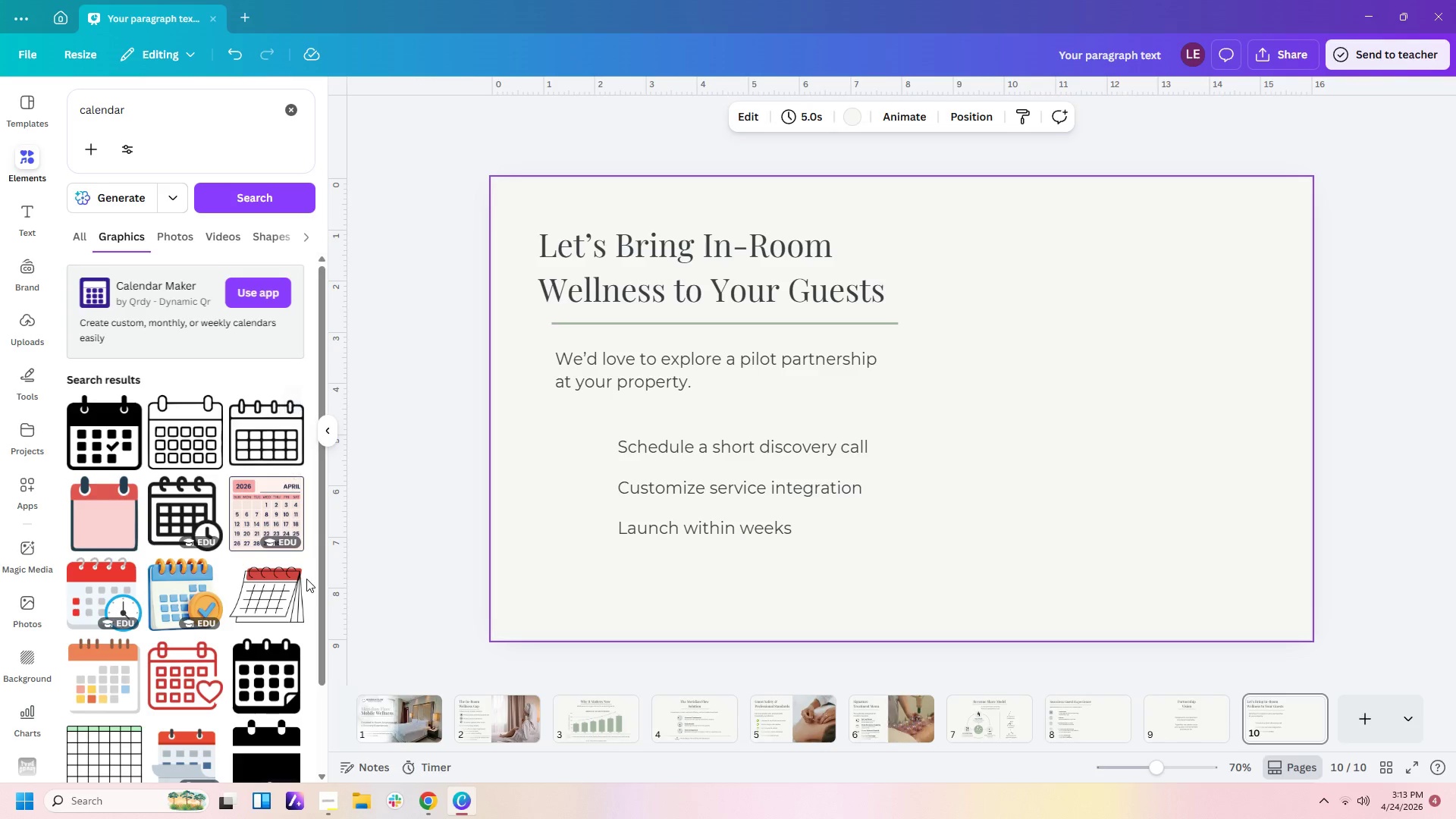 
wait(5.64)
 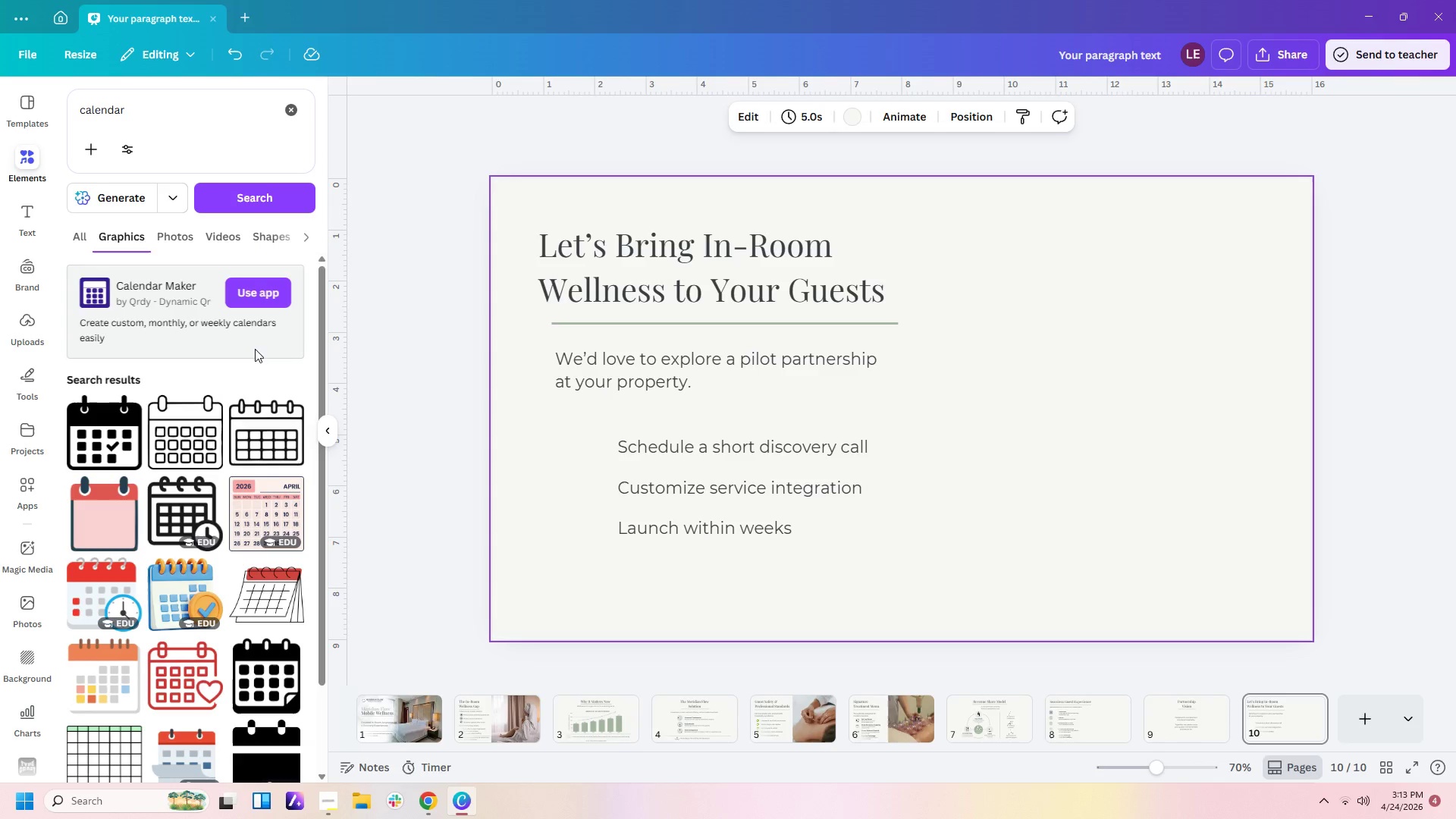 
scroll: coordinate [215, 510], scroll_direction: down, amount: 3.0
 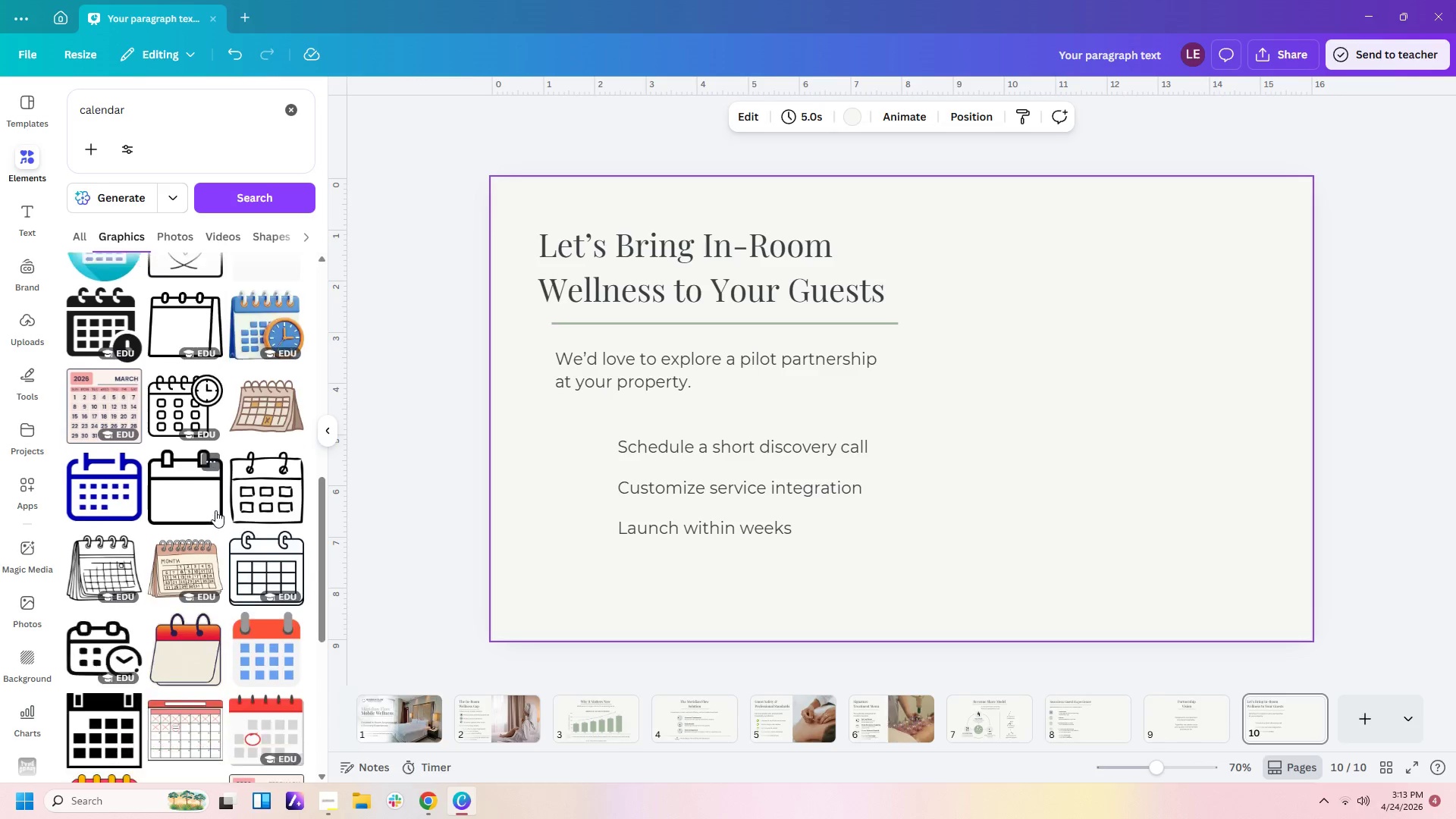 
scroll: coordinate [215, 510], scroll_direction: up, amount: 14.0
 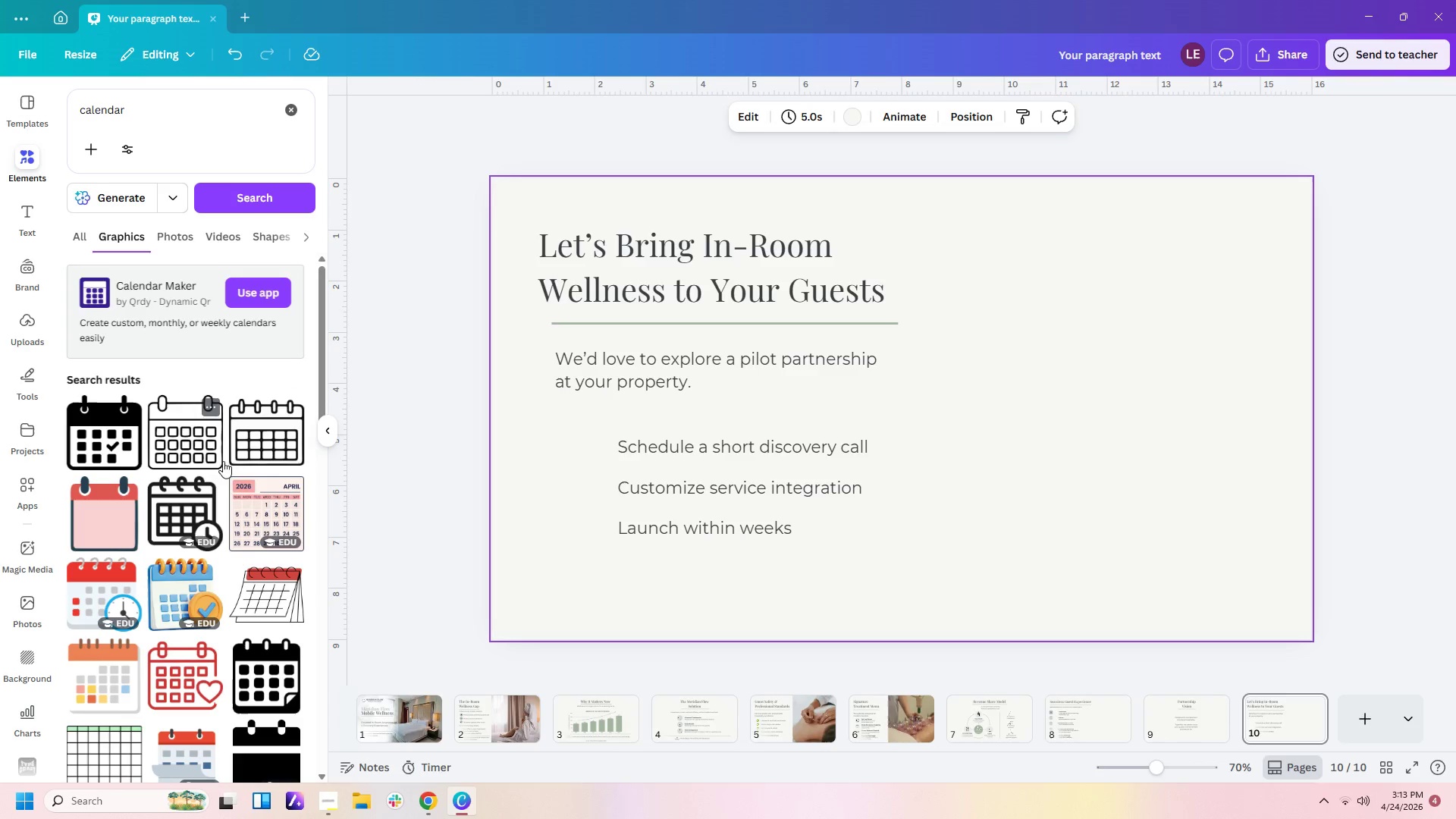 
scroll: coordinate [262, 518], scroll_direction: down, amount: 1.0
 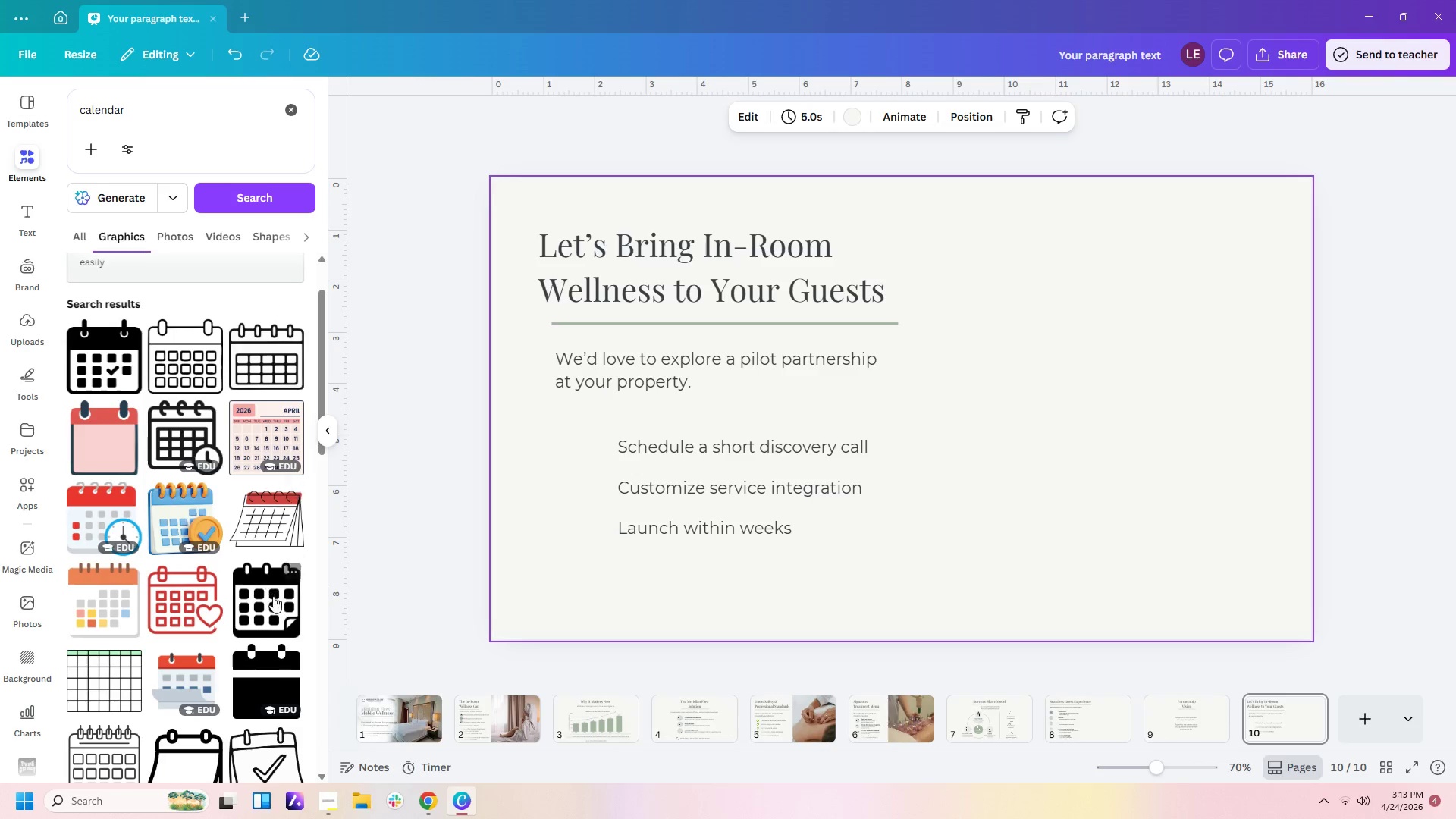 
left_click([273, 596])
 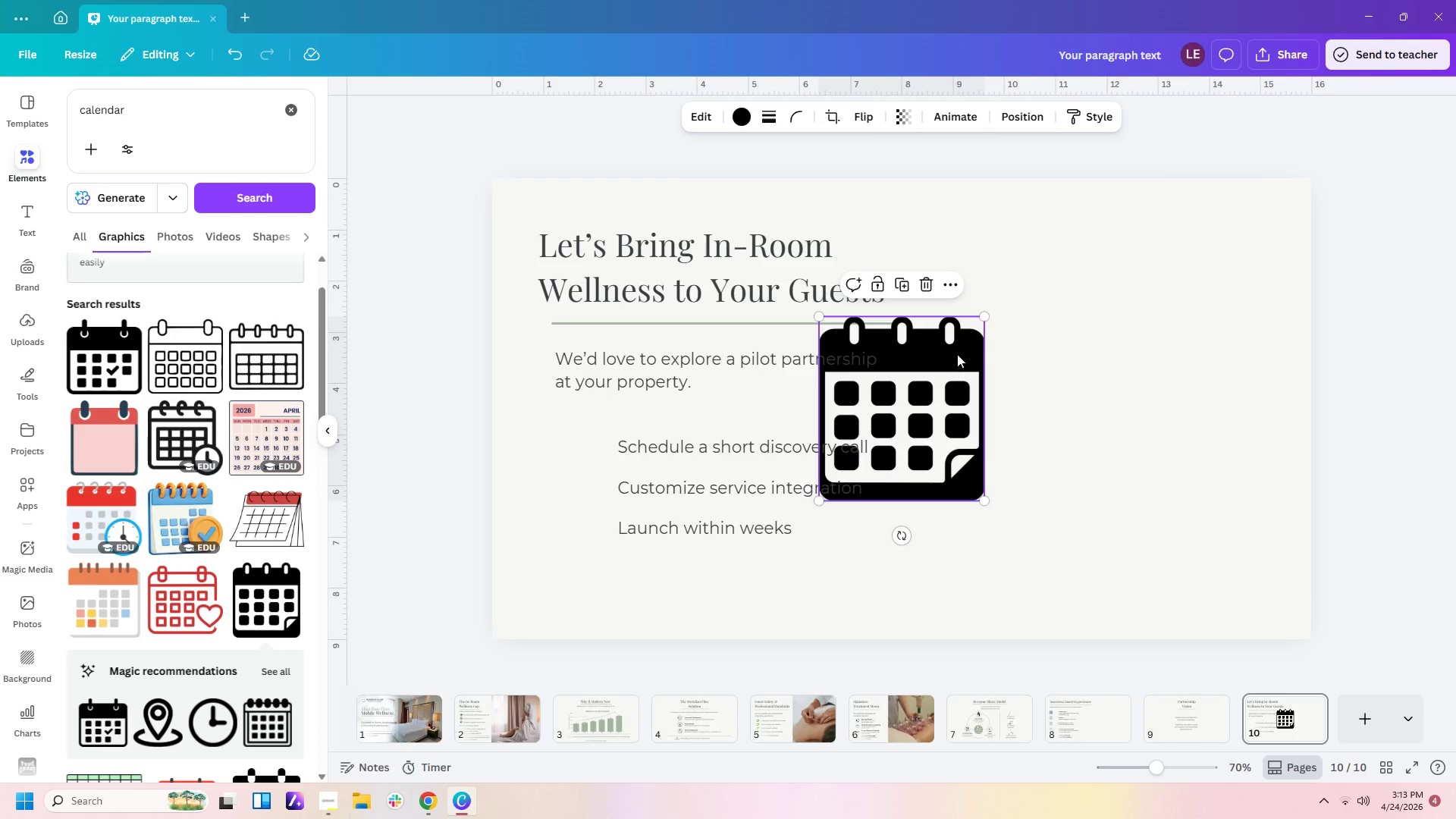 
left_click([972, 355])
 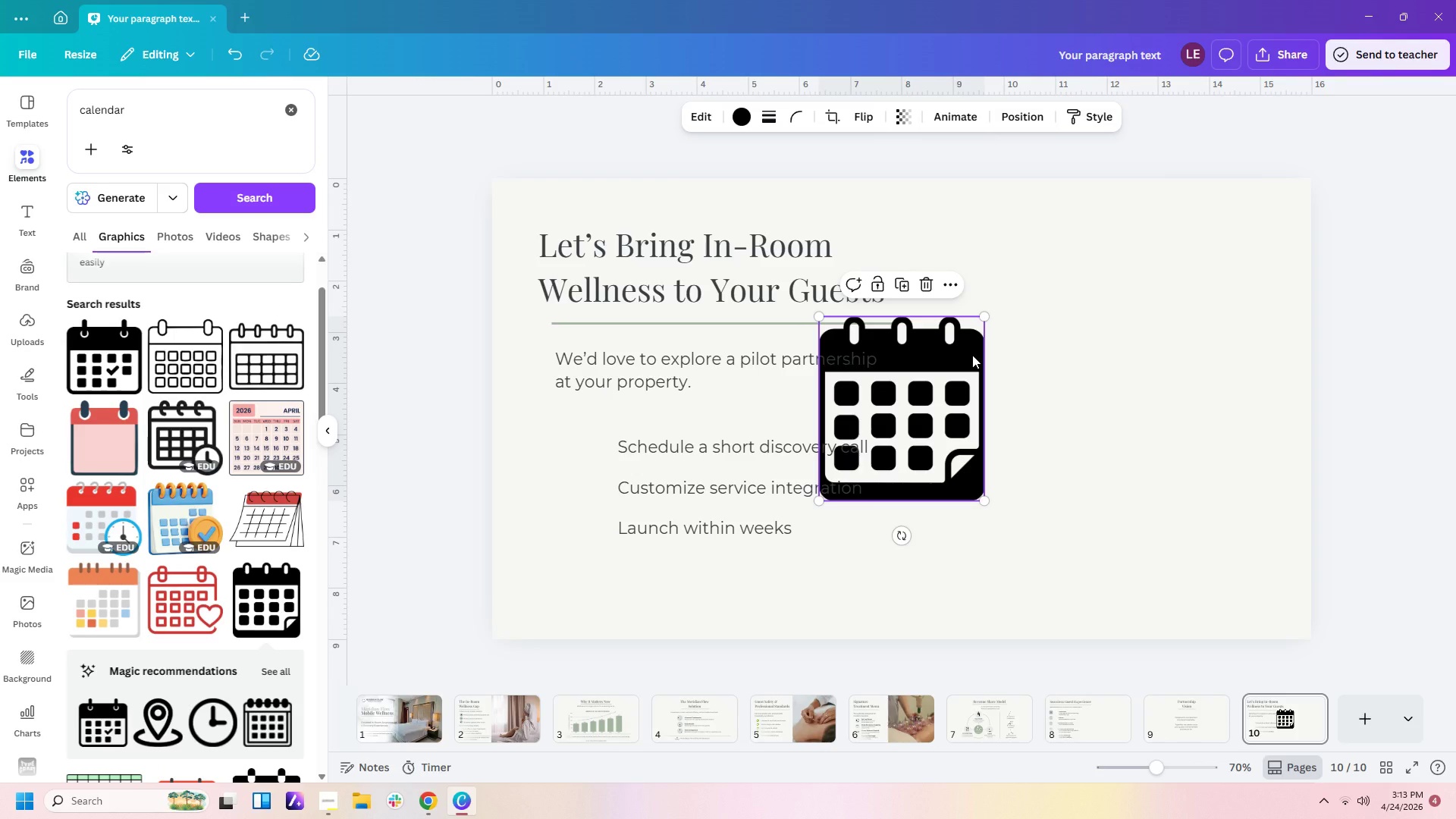 
key(Delete)
 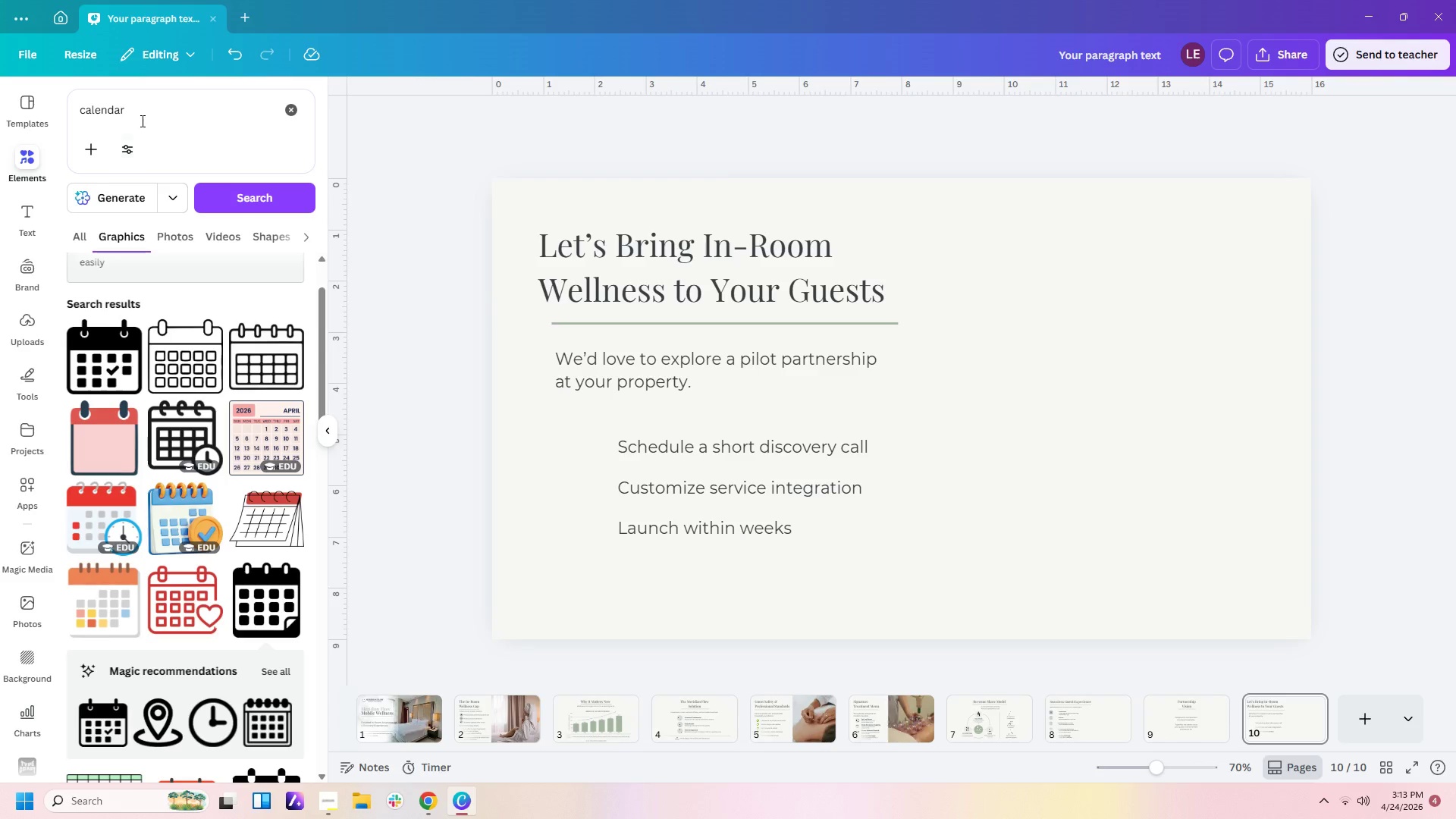 
scroll: coordinate [234, 591], scroll_direction: down, amount: 3.0
 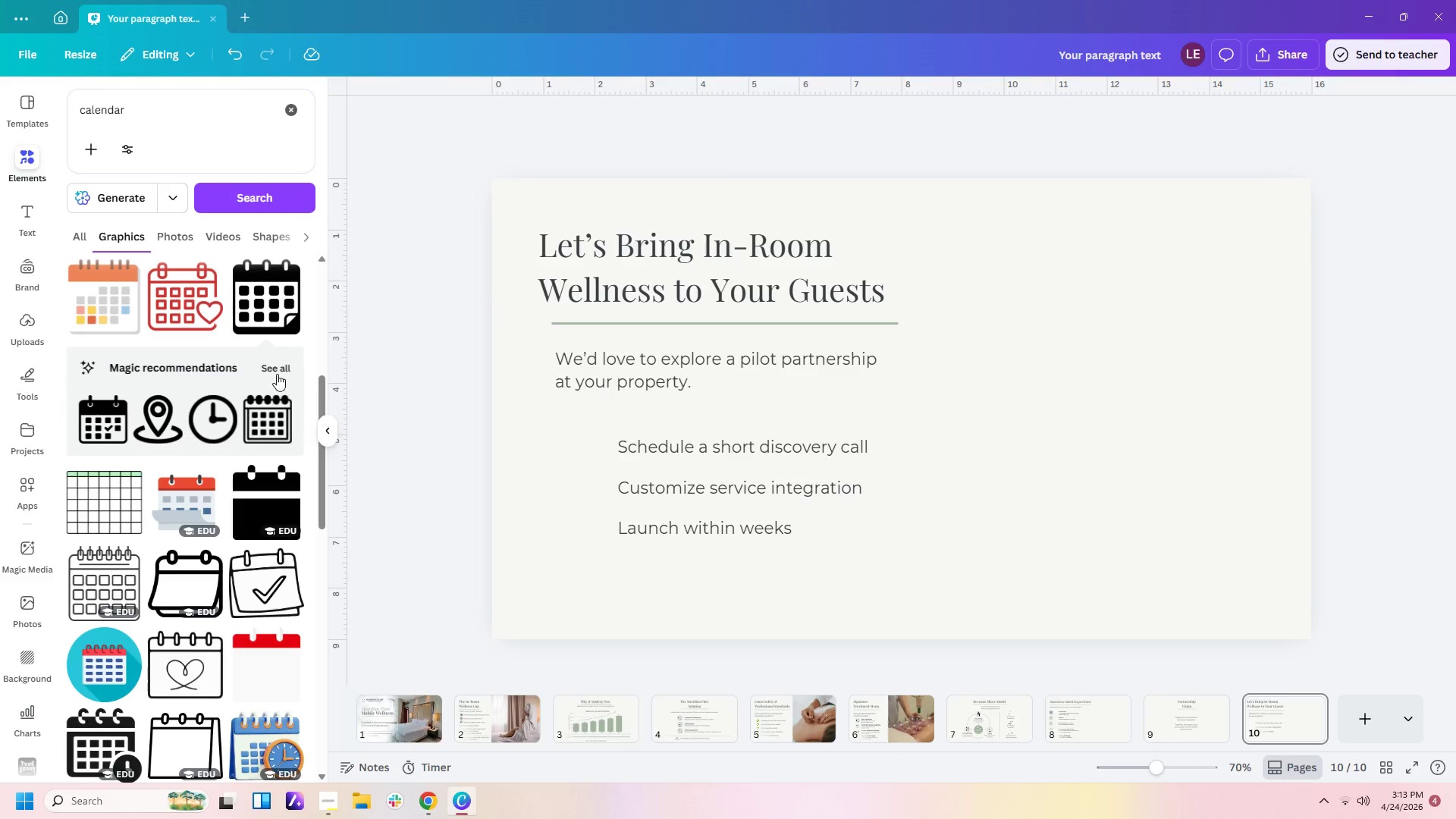 
left_click([278, 366])
 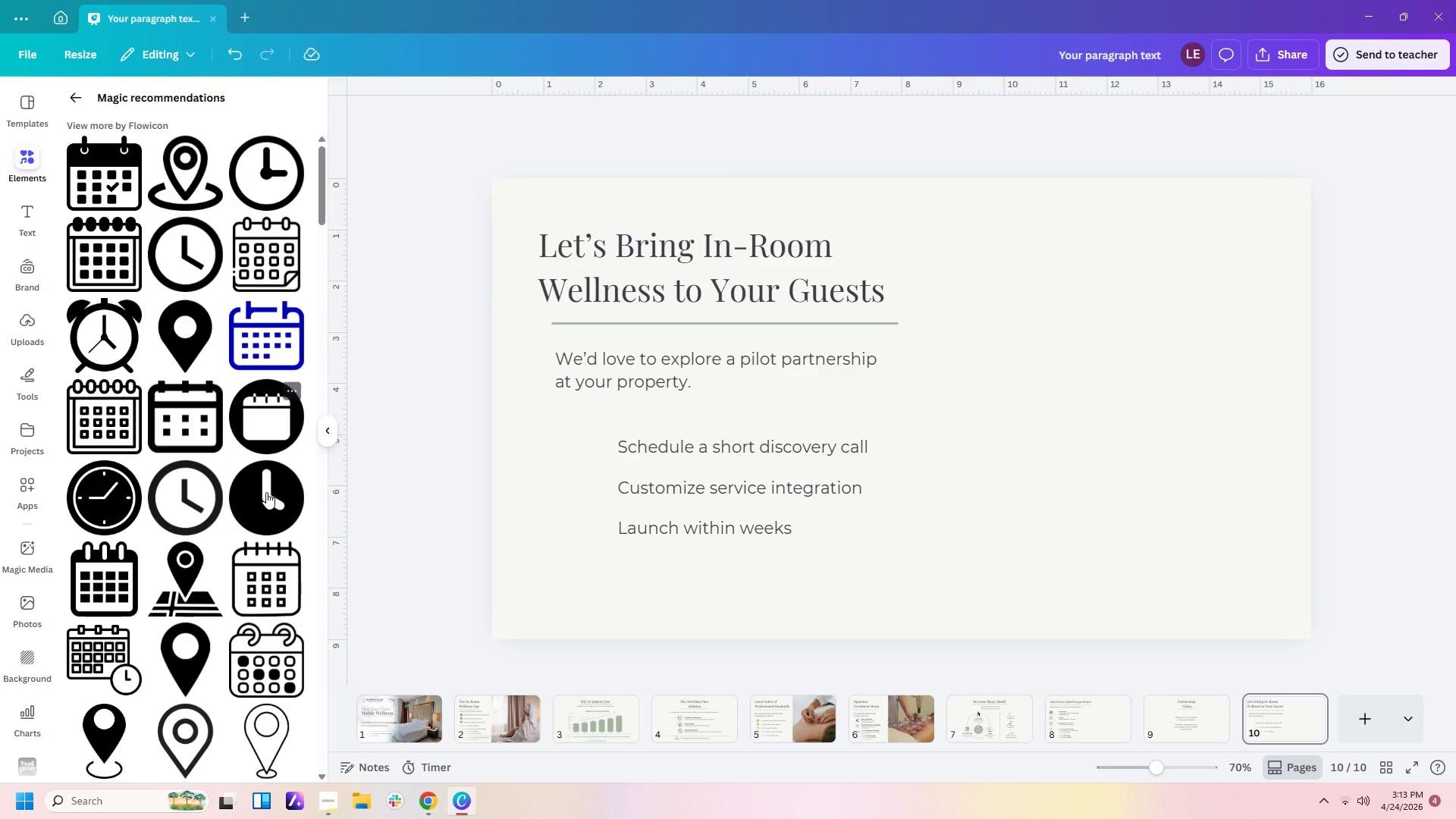 
mouse_move([270, 517])
 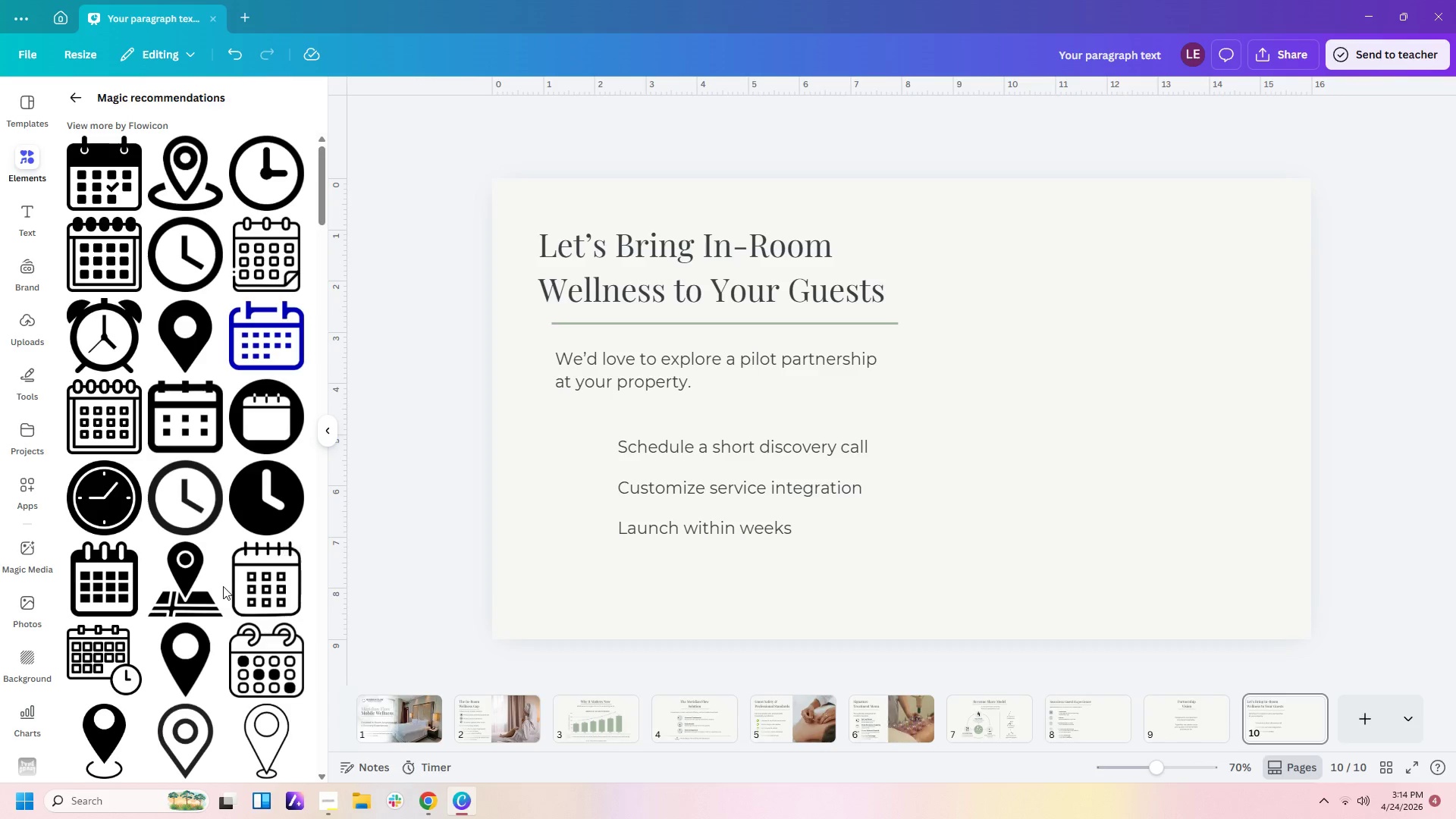 
left_click([94, 658])
 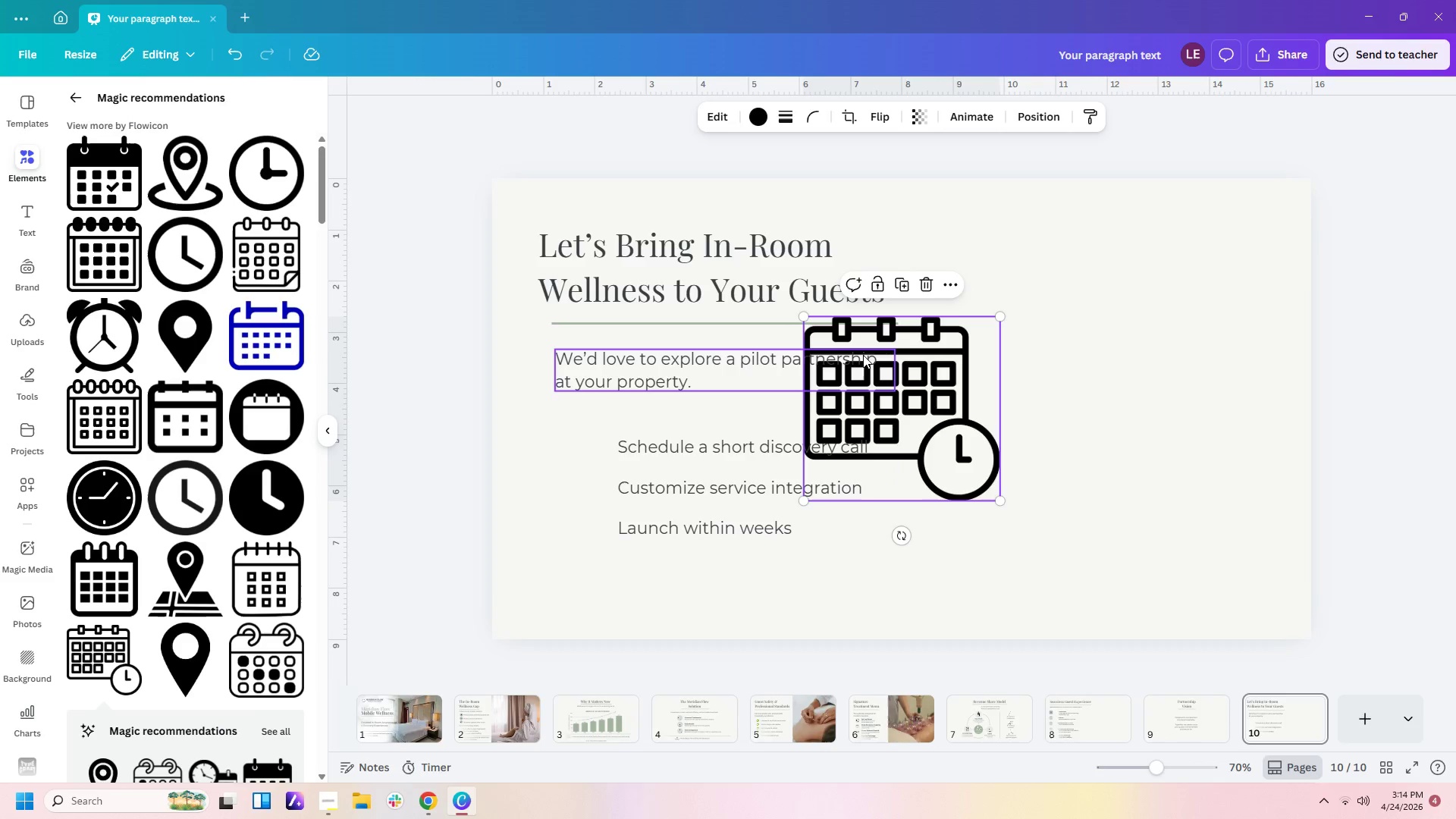 
key(Delete)
 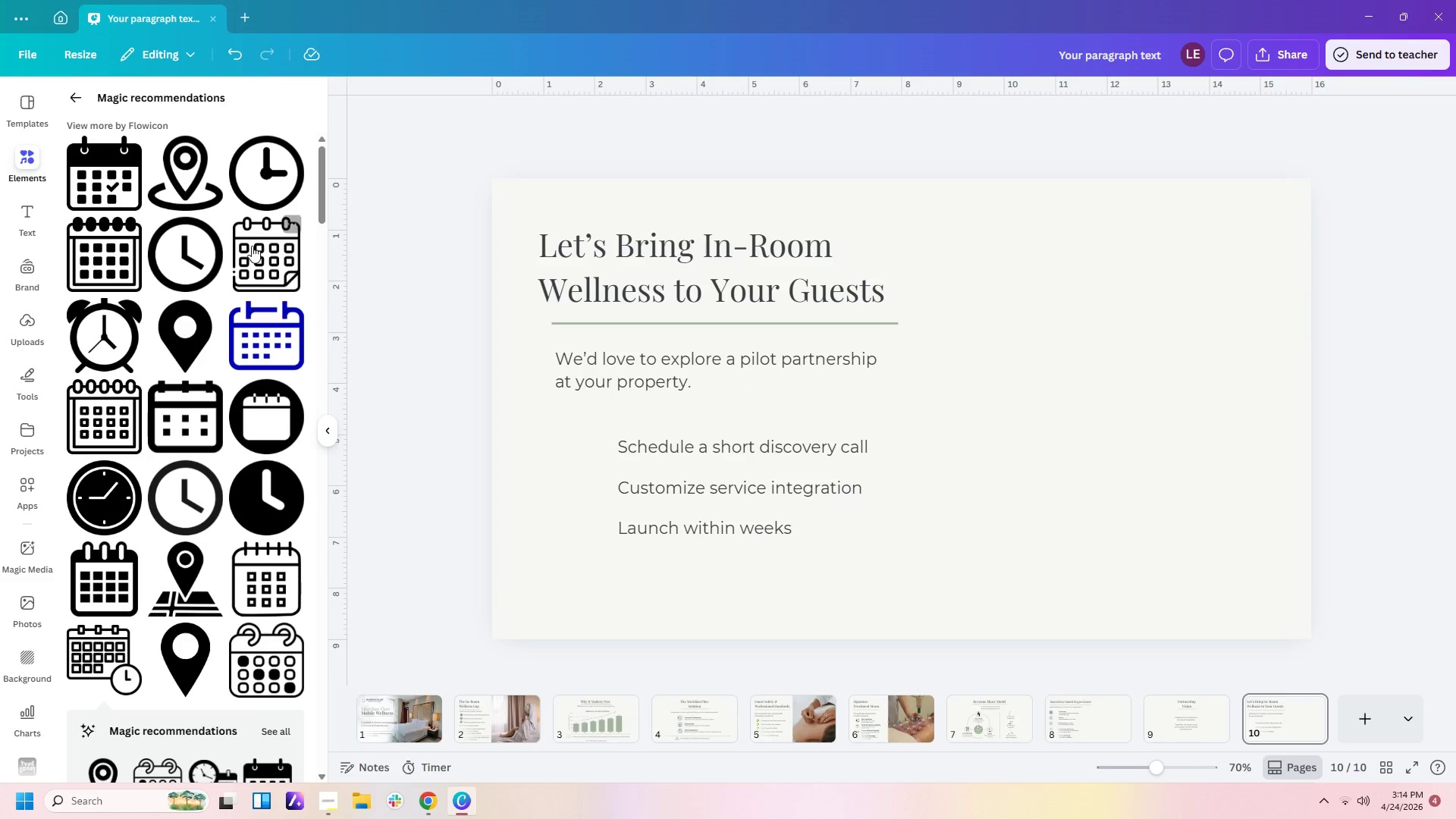 
left_click([252, 246])
 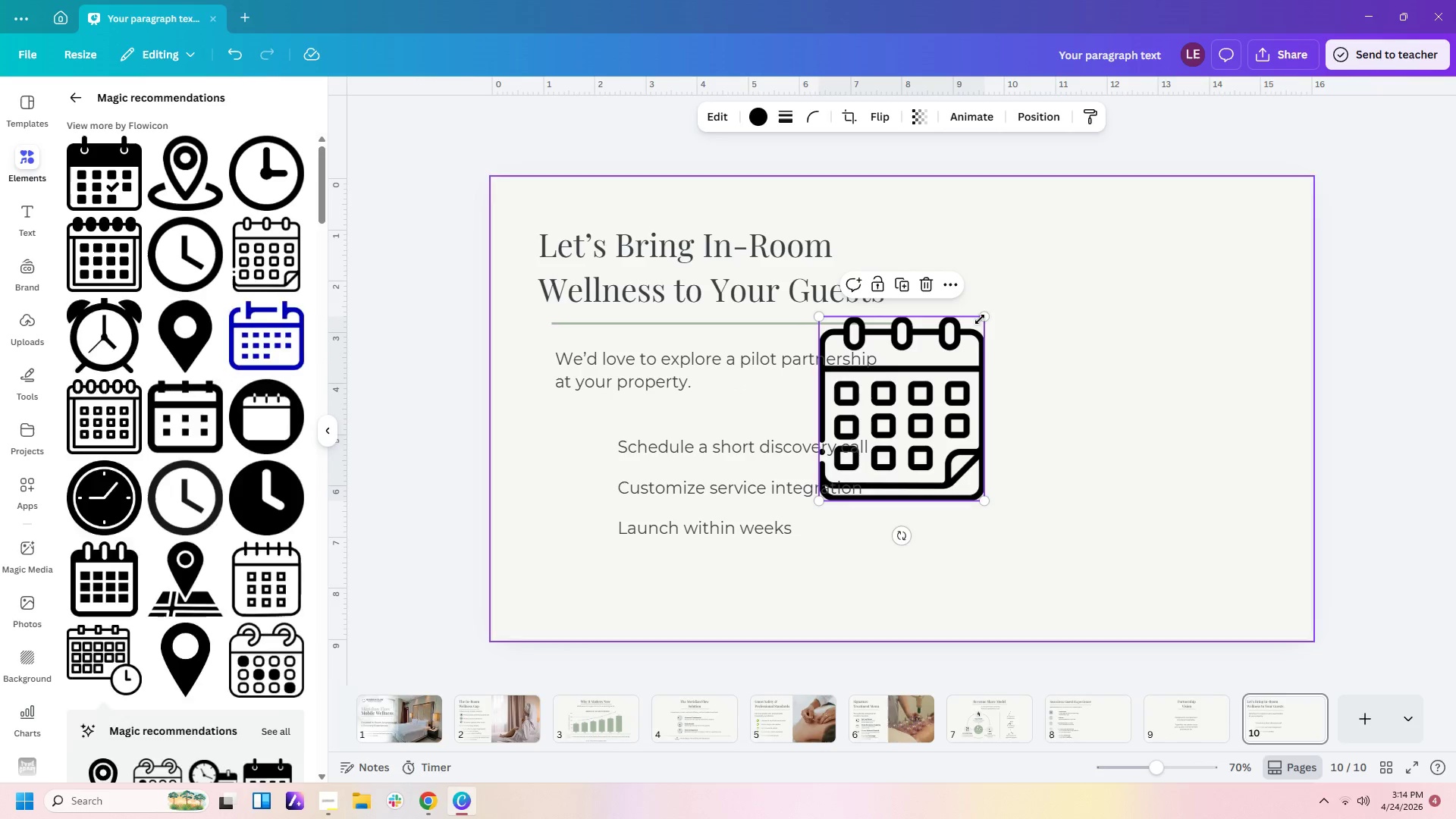 
left_click_drag(start_coordinate=[983, 315], to_coordinate=[874, 487])
 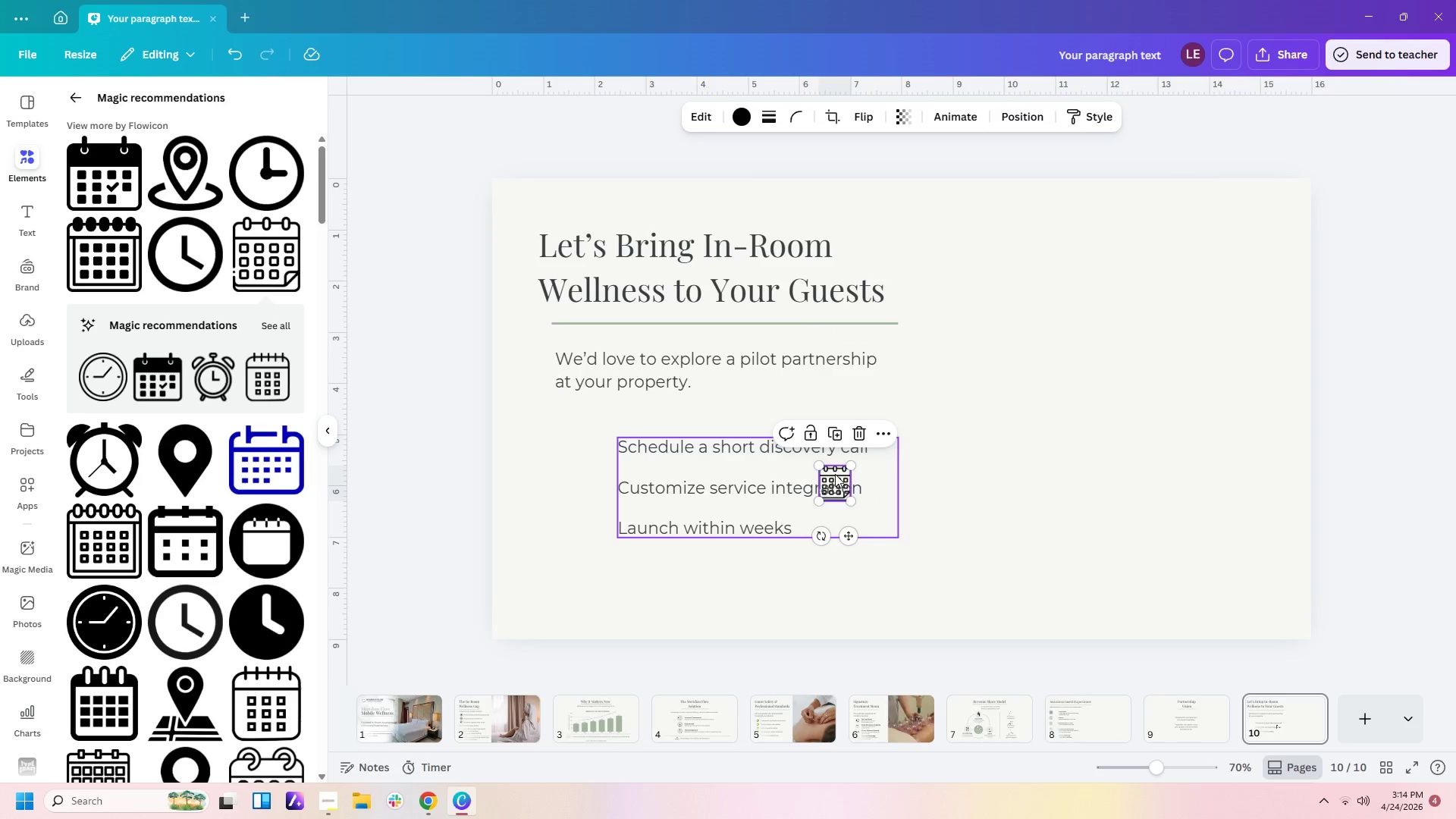 
left_click_drag(start_coordinate=[834, 472], to_coordinate=[591, 433])
 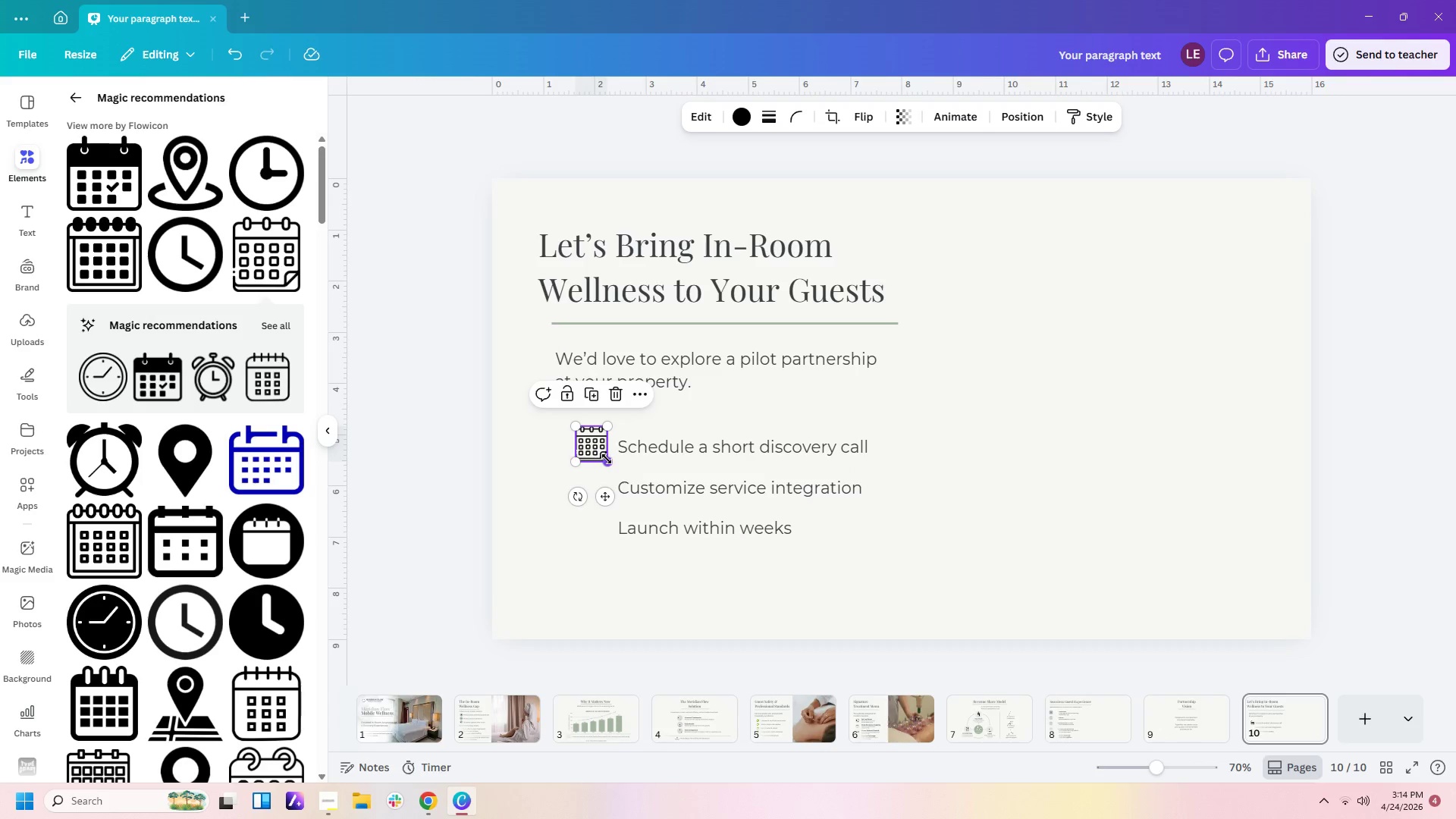 
left_click_drag(start_coordinate=[607, 459], to_coordinate=[601, 454])
 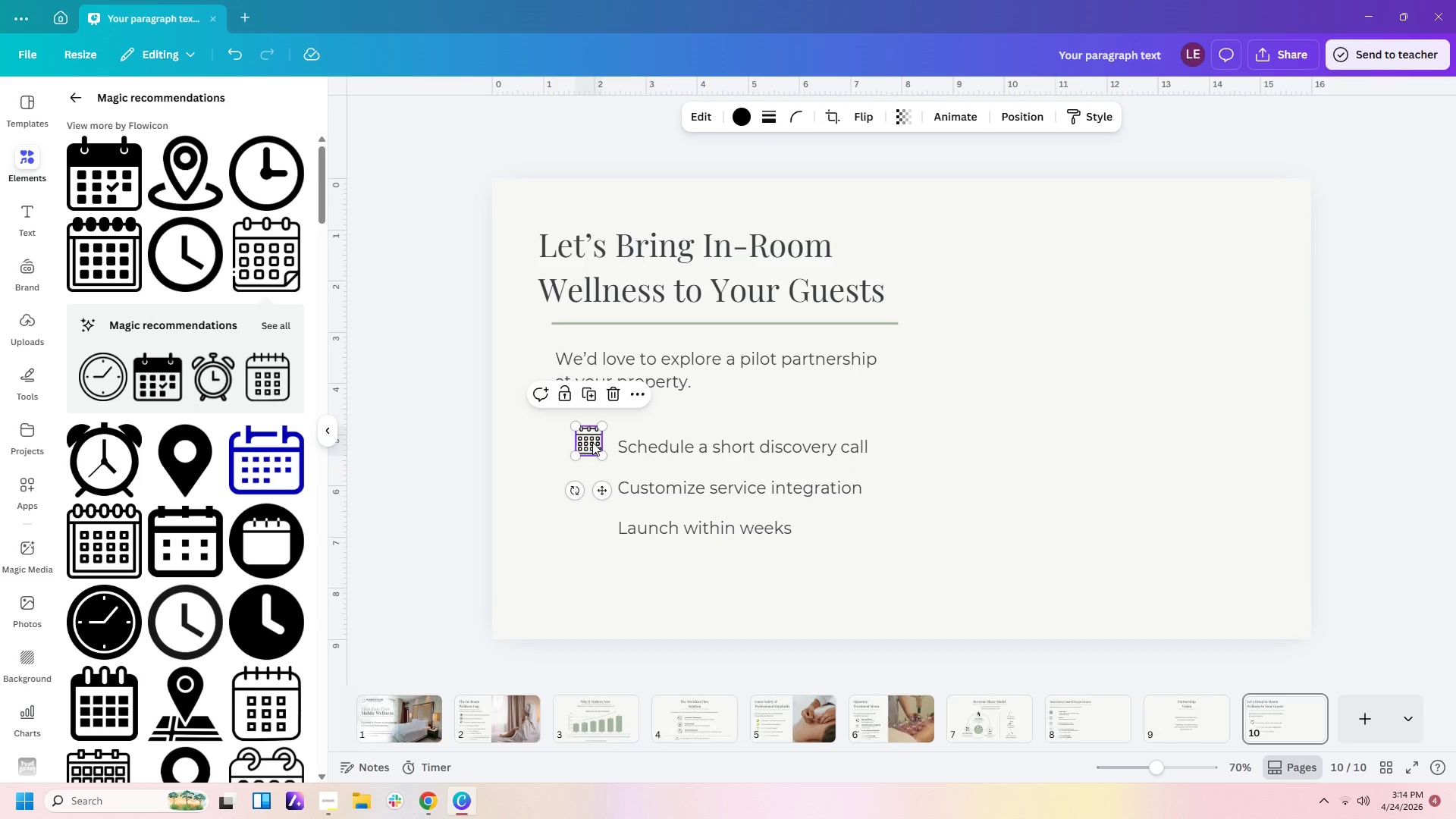 
left_click_drag(start_coordinate=[592, 441], to_coordinate=[597, 446])
 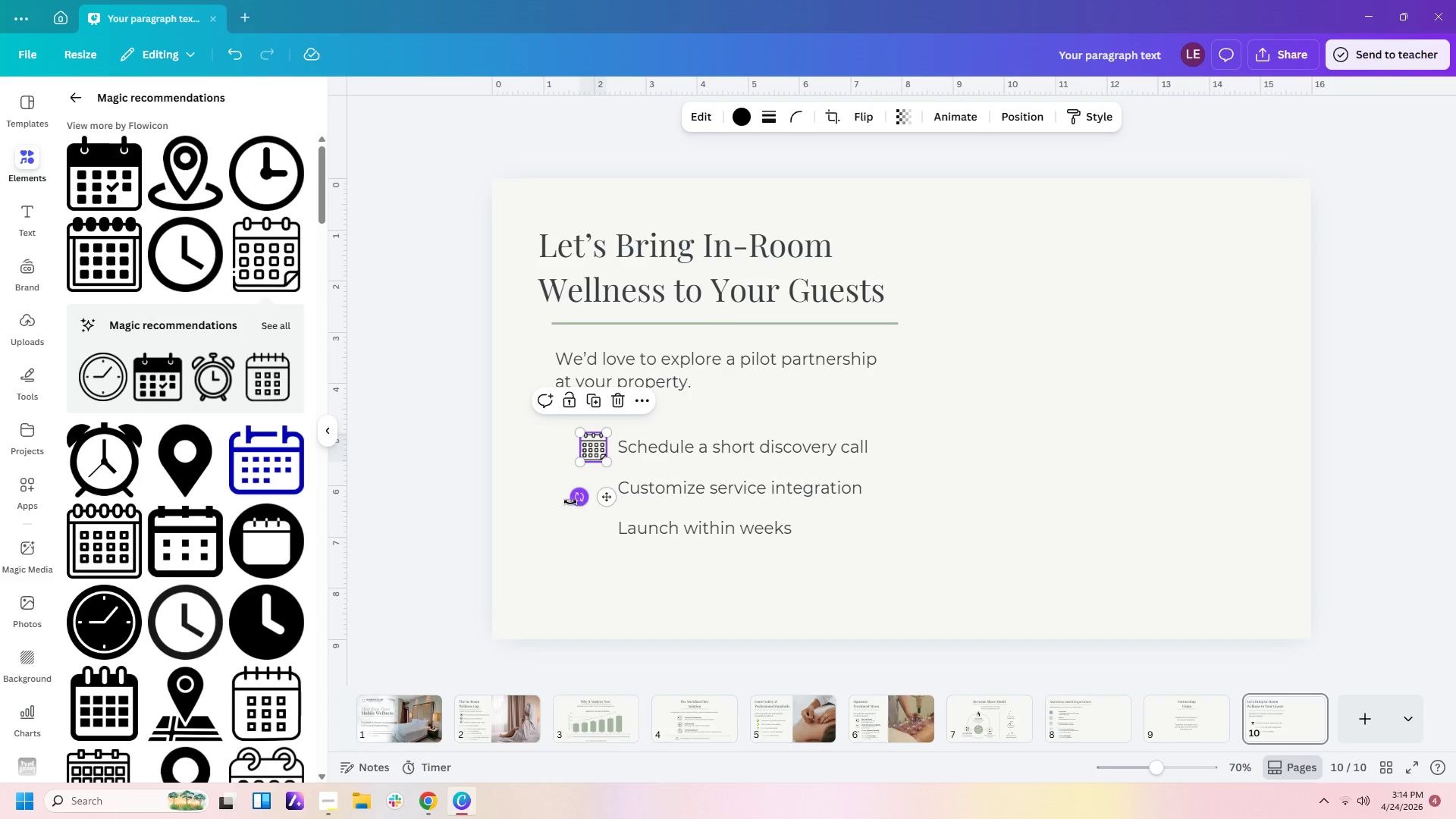 
left_click([515, 498])
 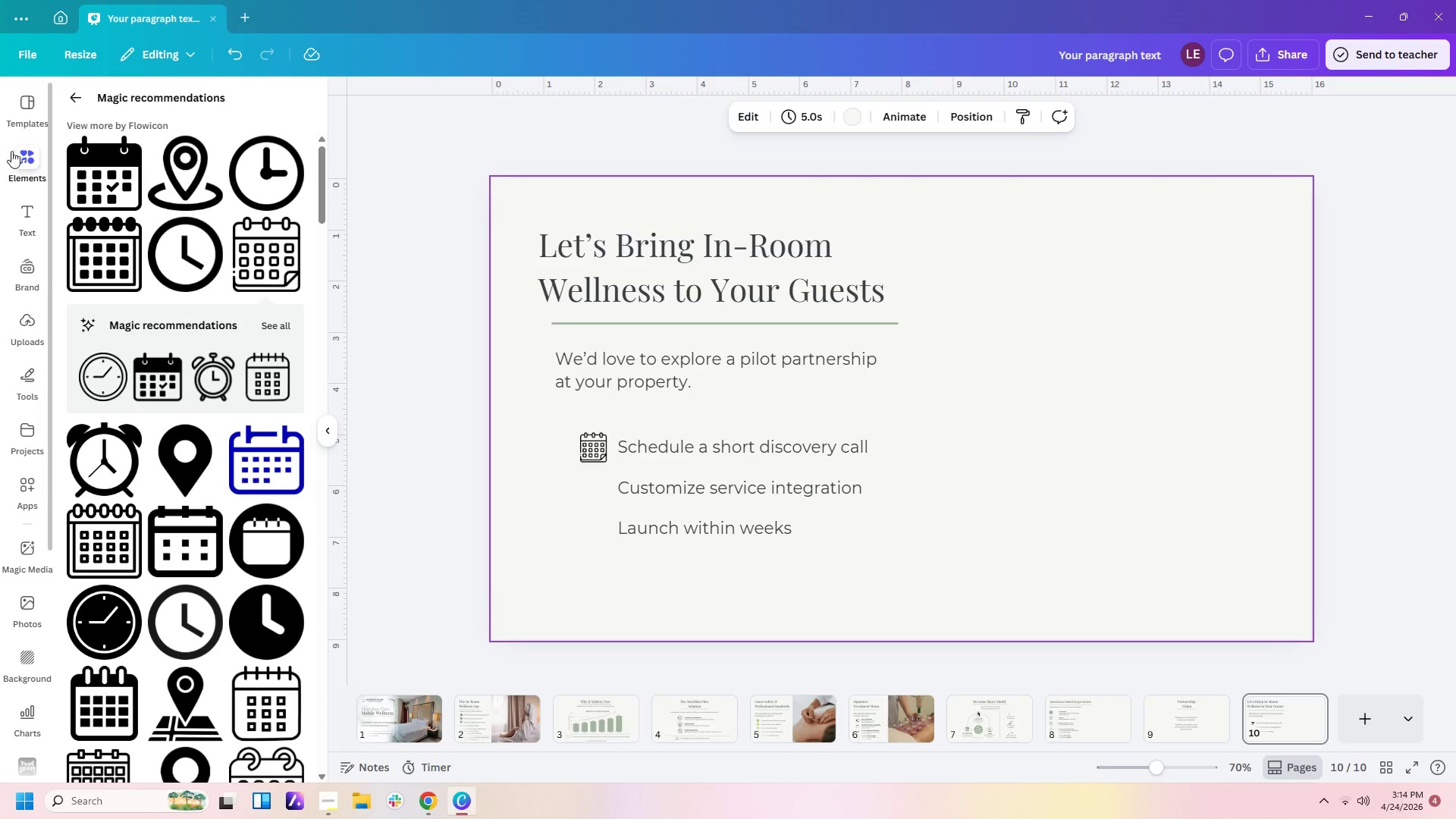 
wait(5.14)
 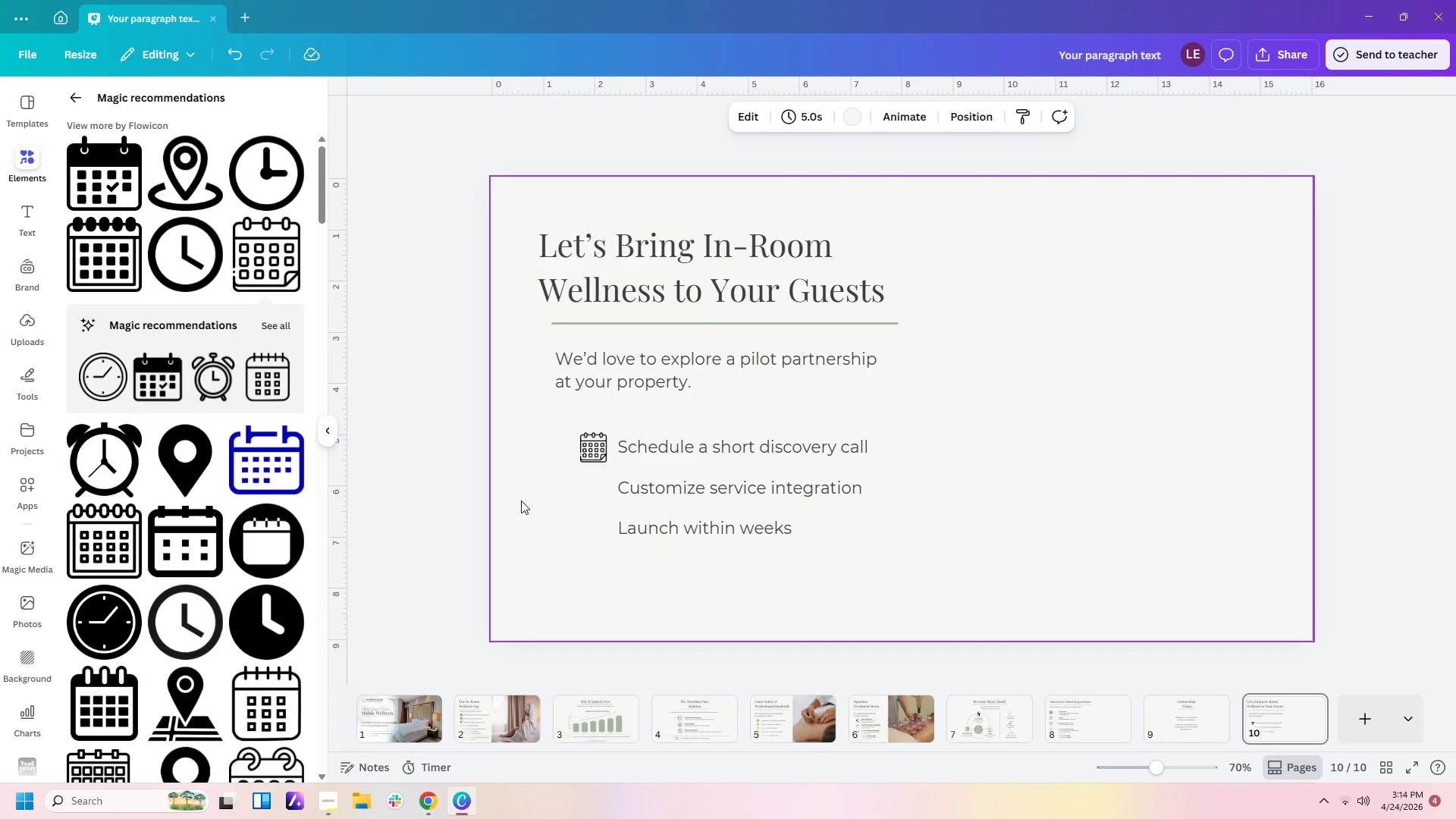 
left_click([27, 156])
 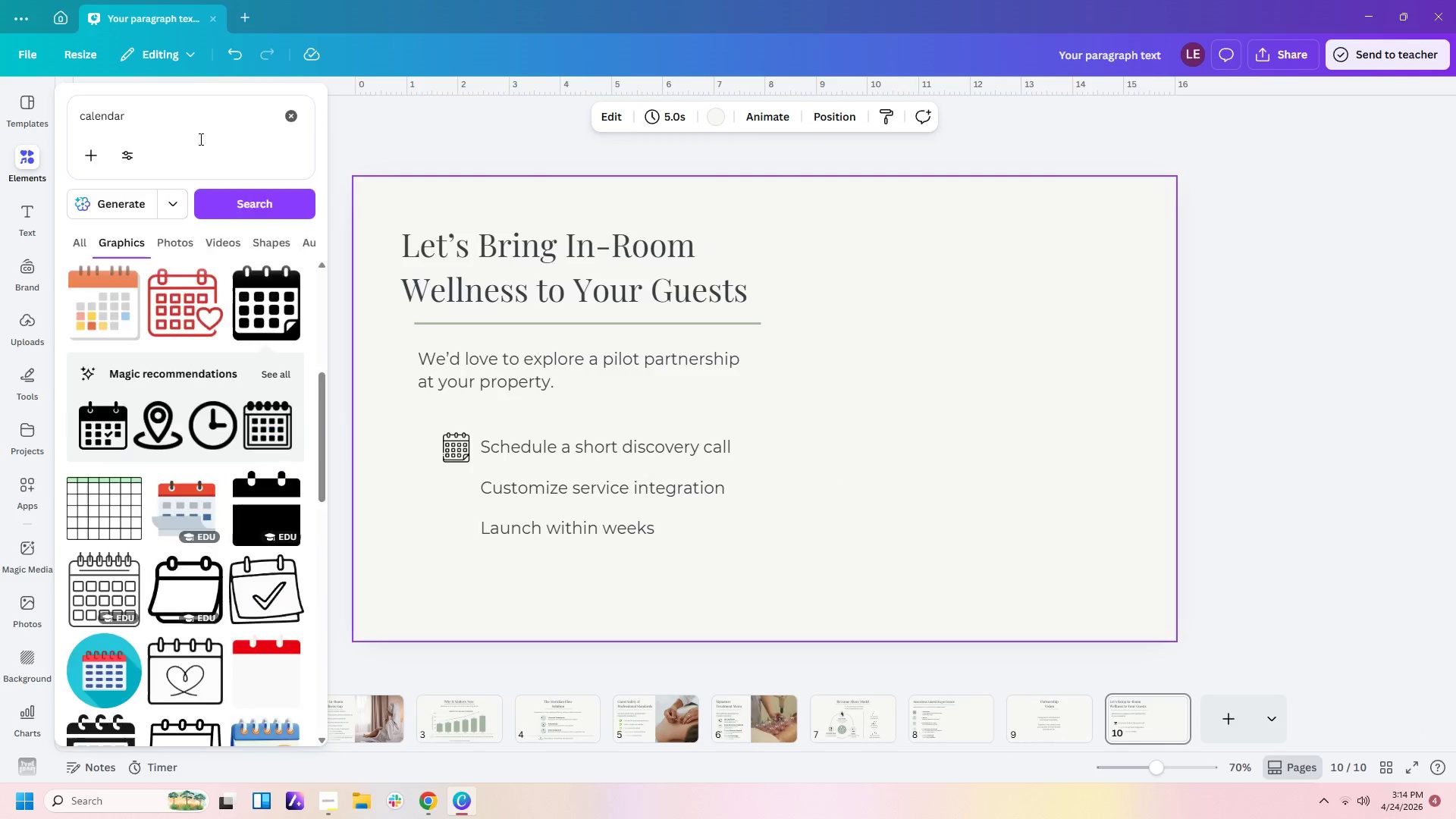 
left_click_drag(start_coordinate=[163, 129], to_coordinate=[50, 146])
 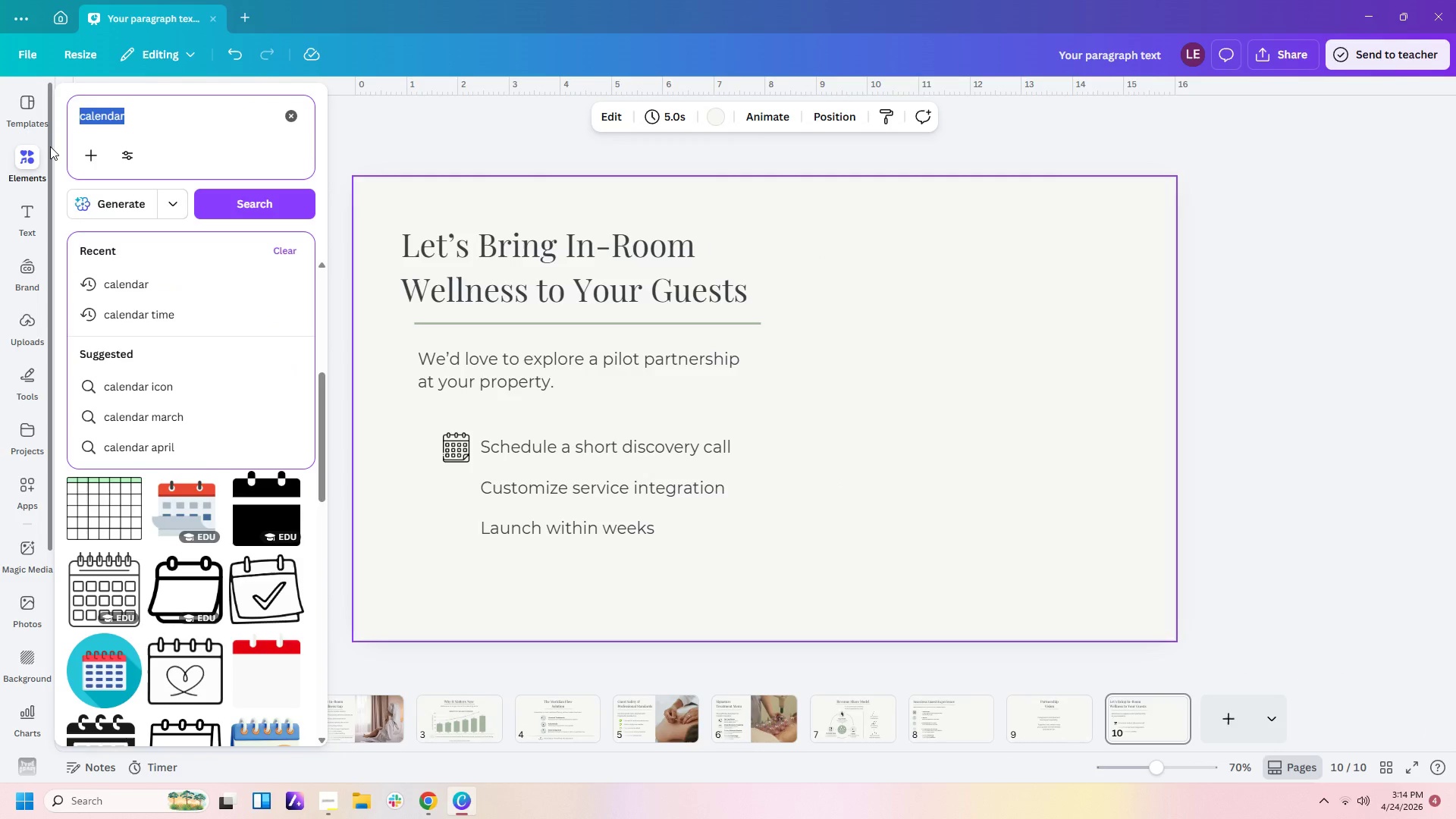 
type(check)
 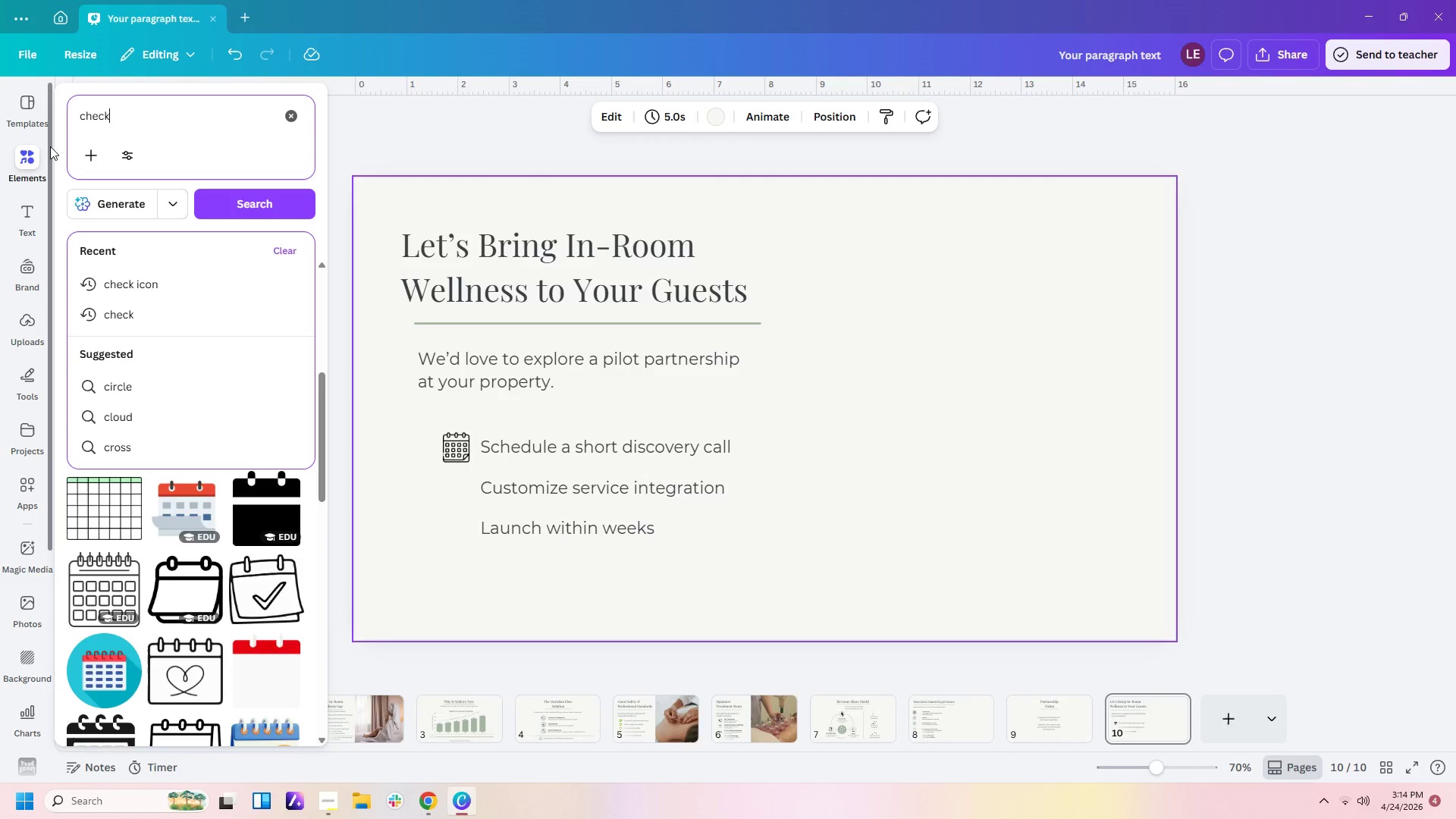 
key(Enter)
 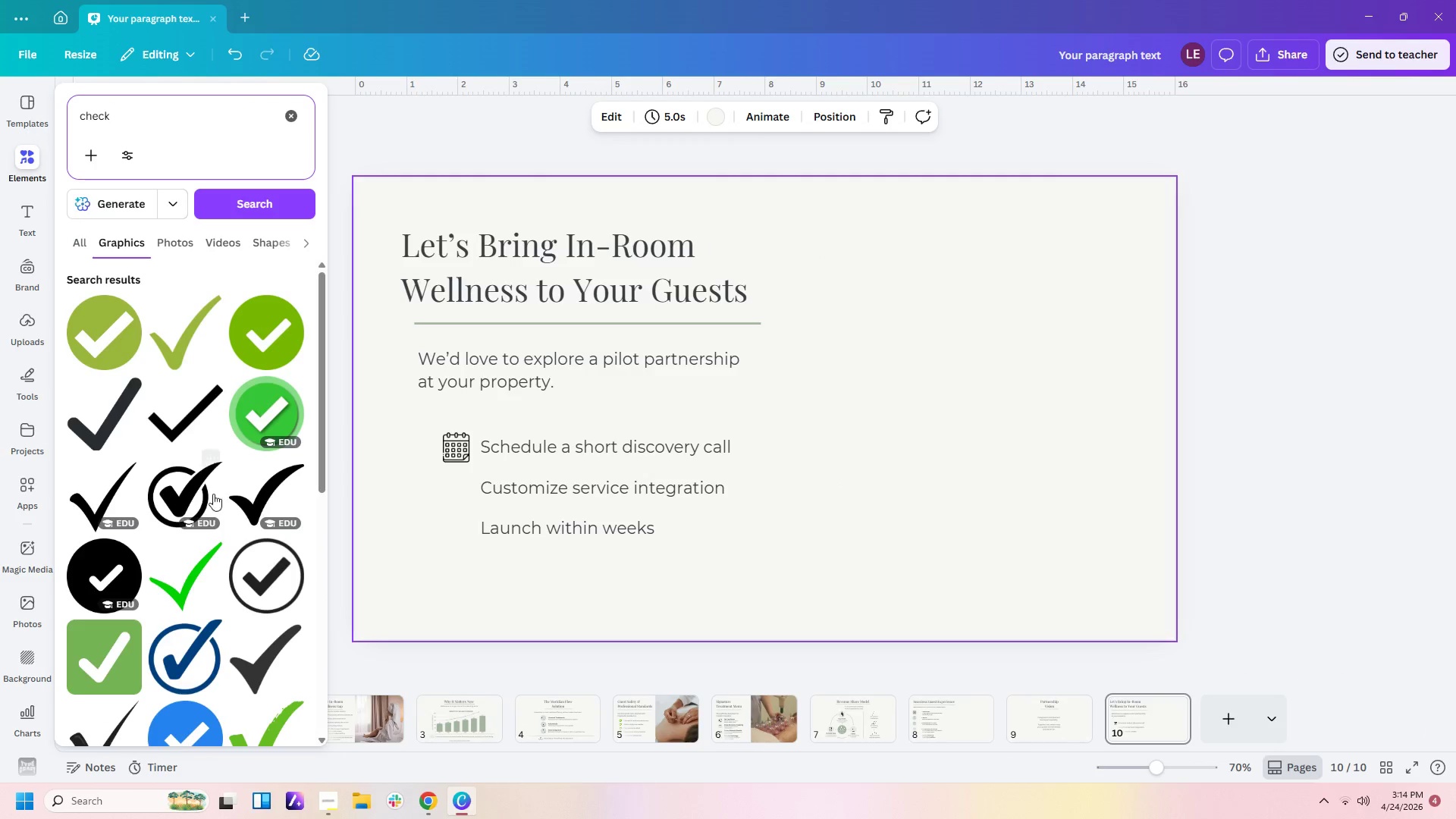 
scroll: coordinate [130, 447], scroll_direction: down, amount: 11.0
 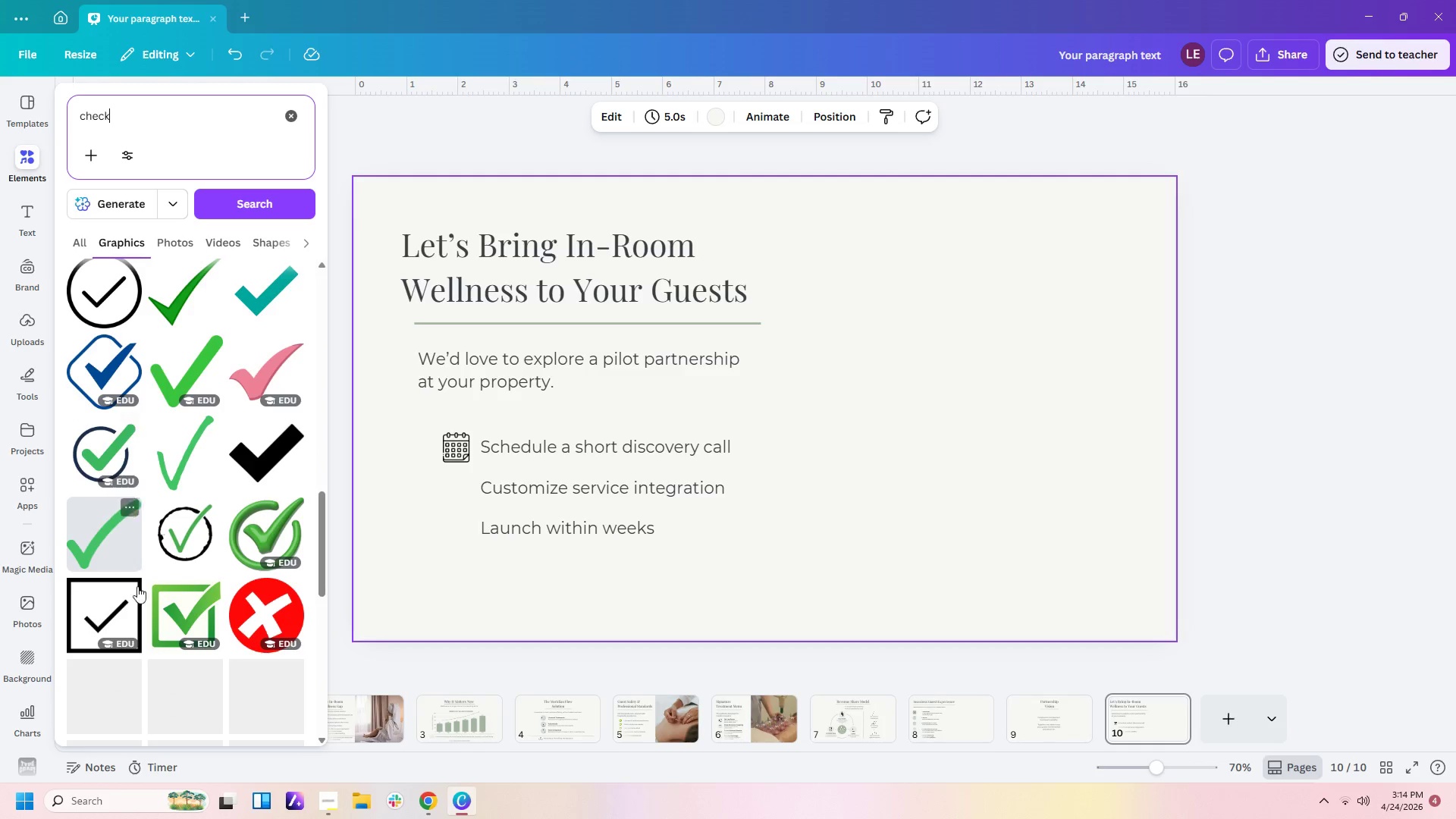 
left_click([104, 617])
 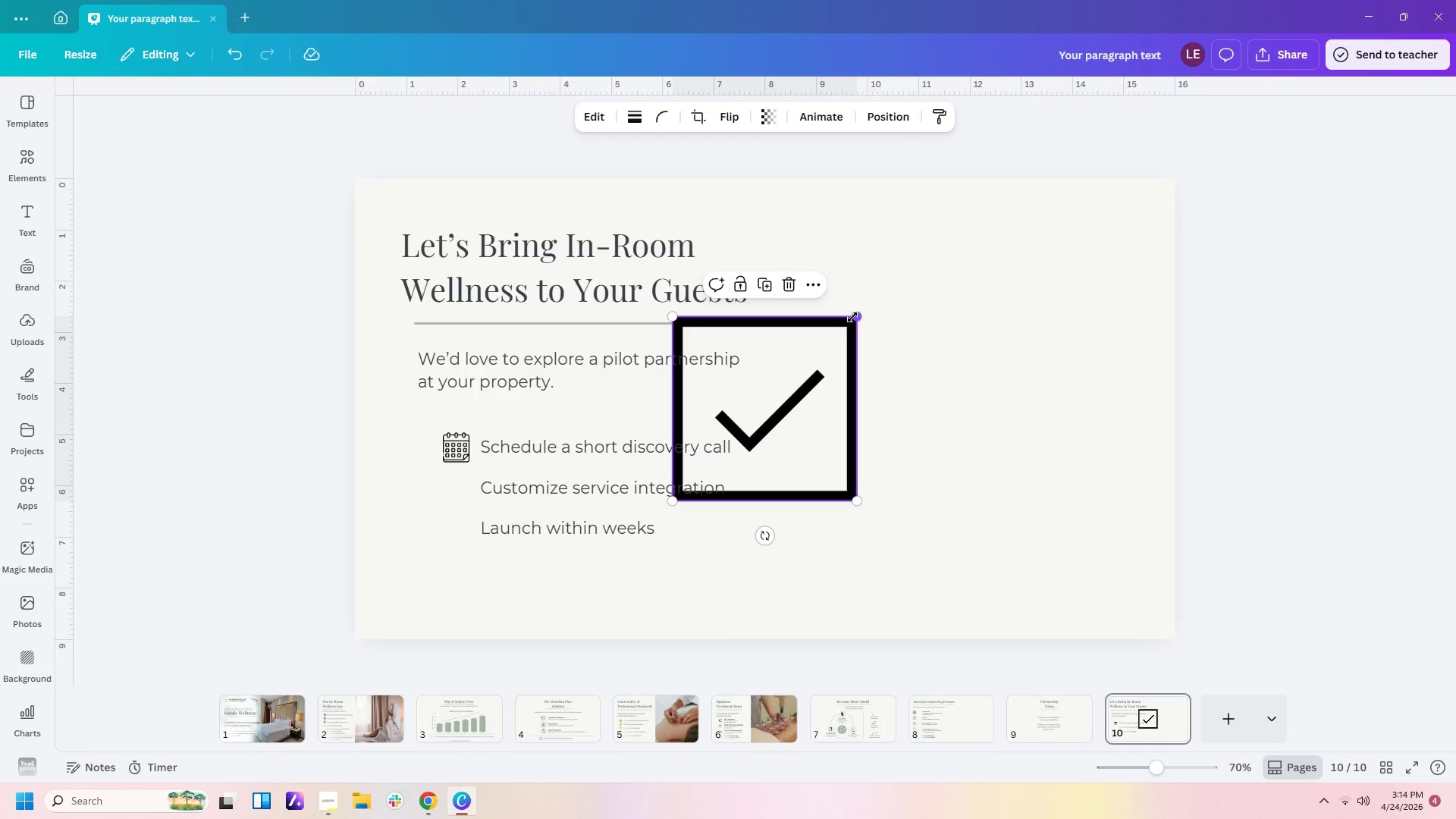 
left_click_drag(start_coordinate=[861, 317], to_coordinate=[743, 455])
 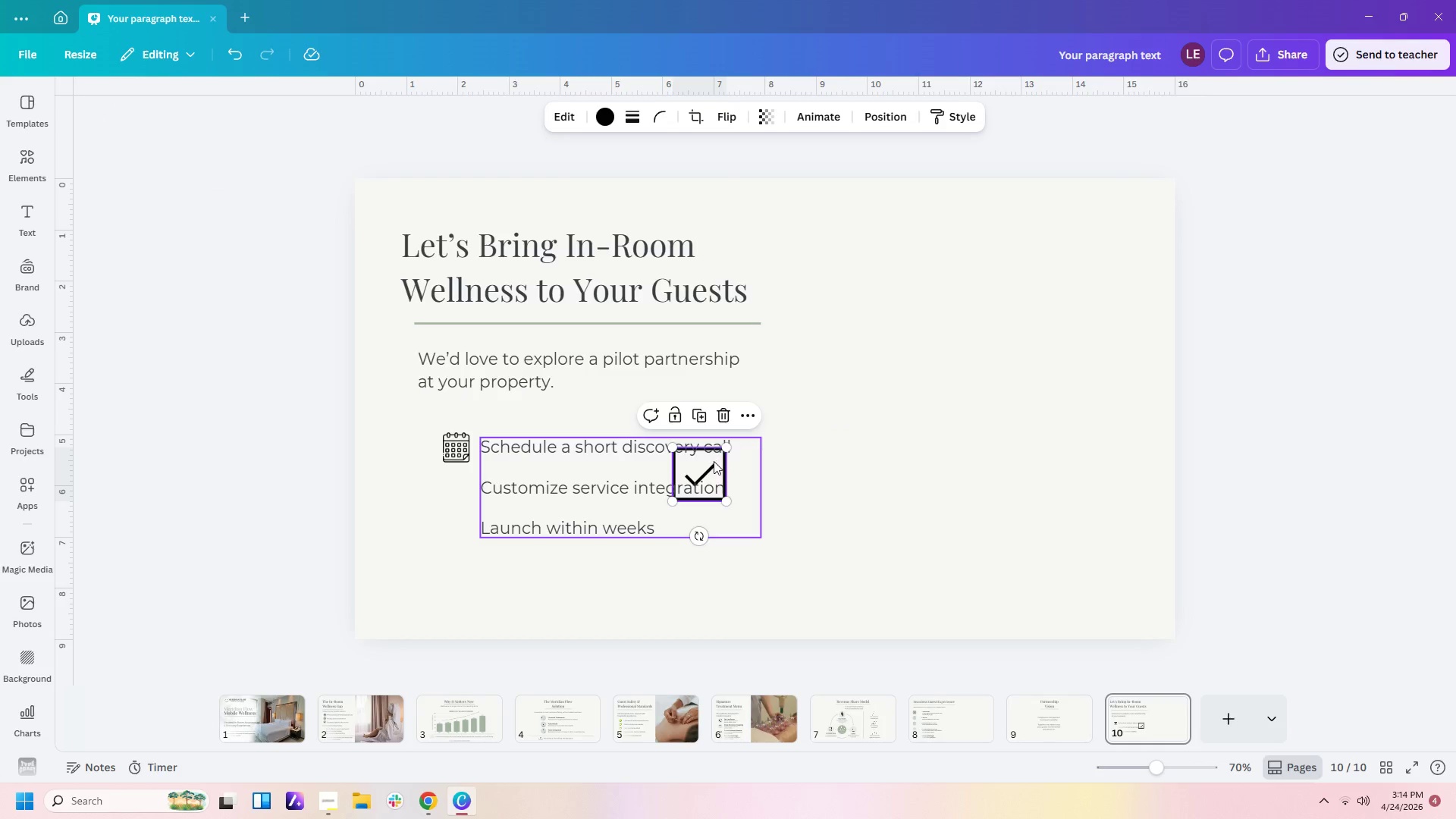 
left_click_drag(start_coordinate=[713, 461], to_coordinate=[484, 484])
 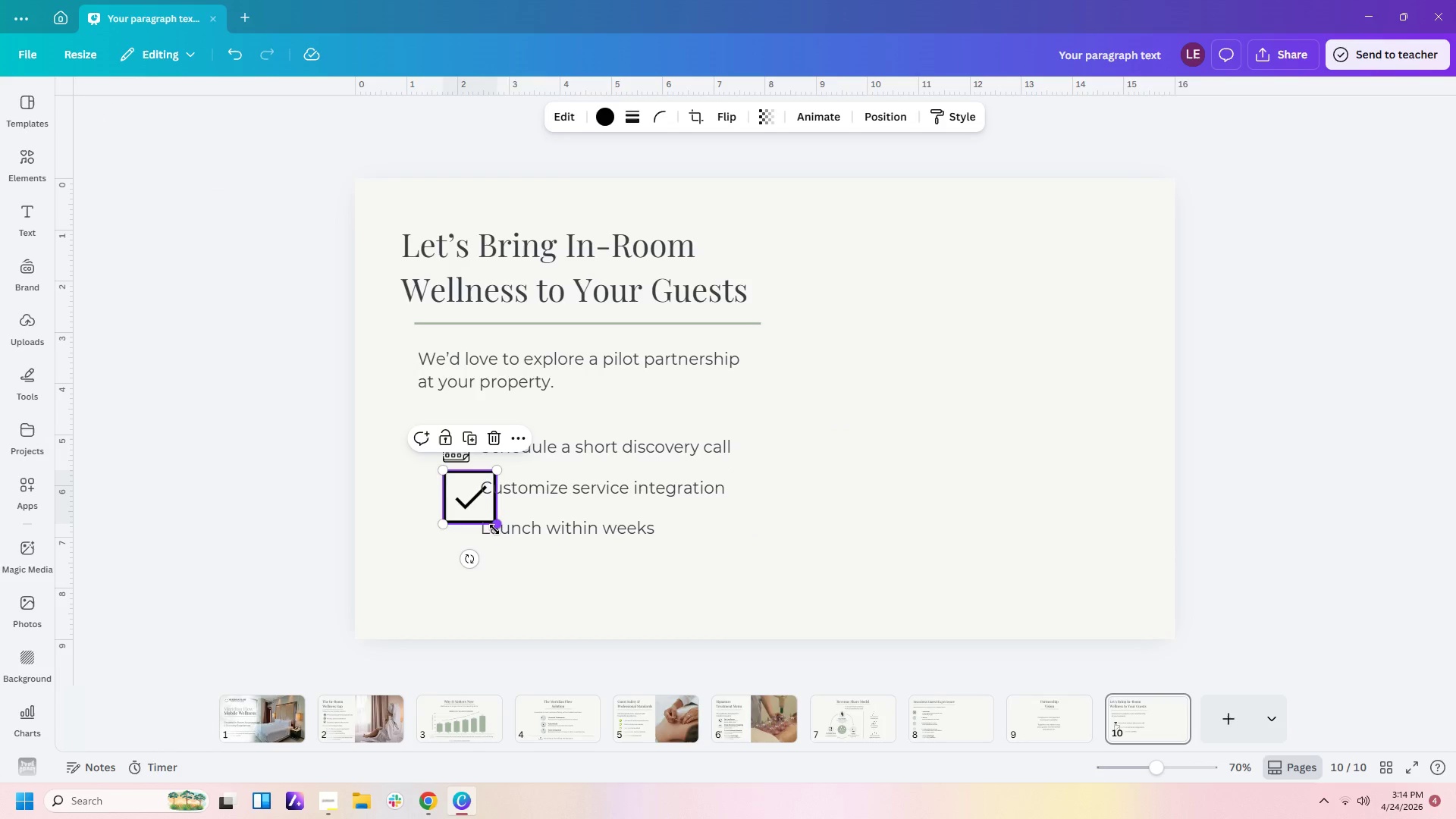 
left_click_drag(start_coordinate=[495, 529], to_coordinate=[469, 505])
 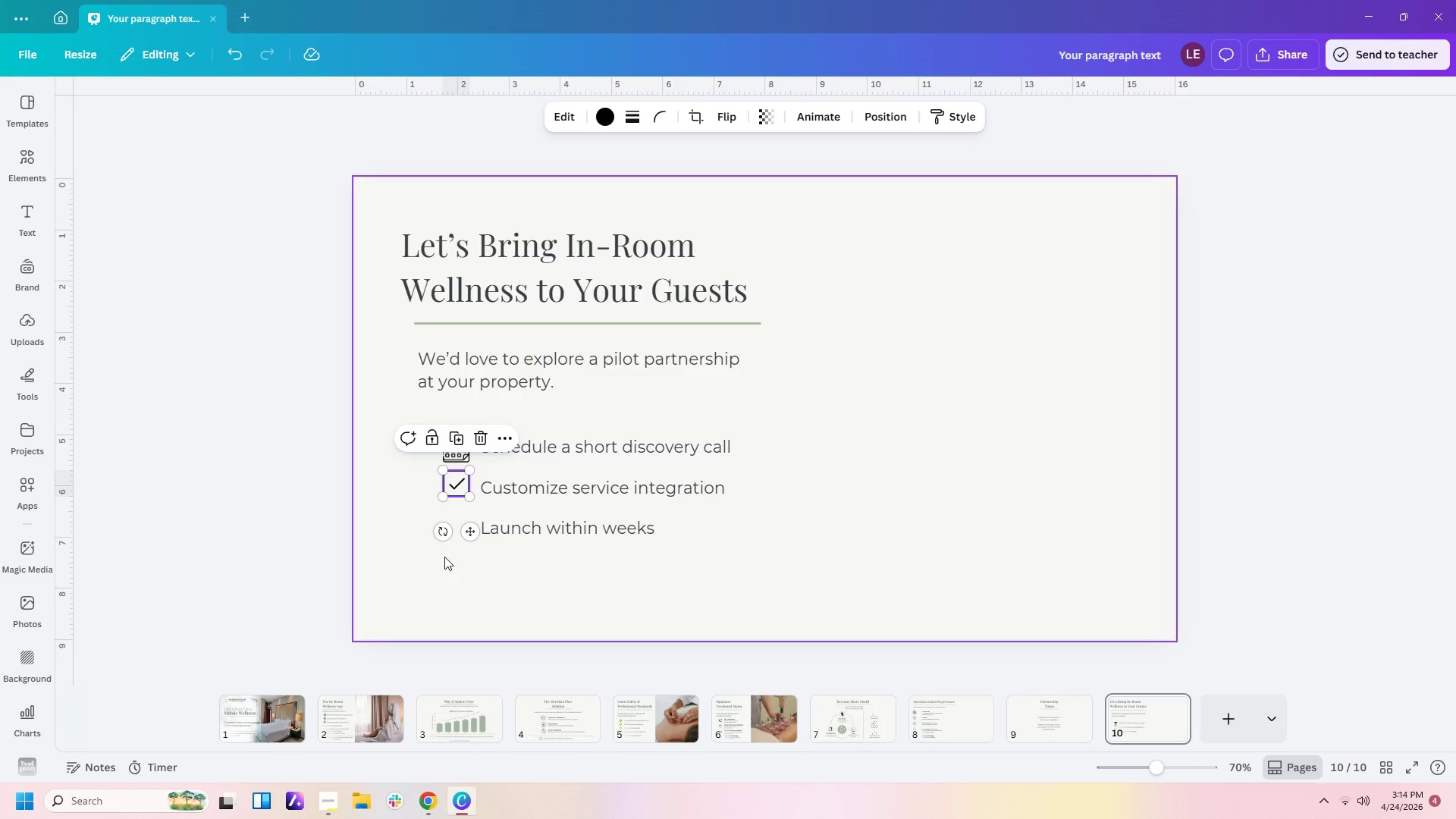 
left_click([444, 557])
 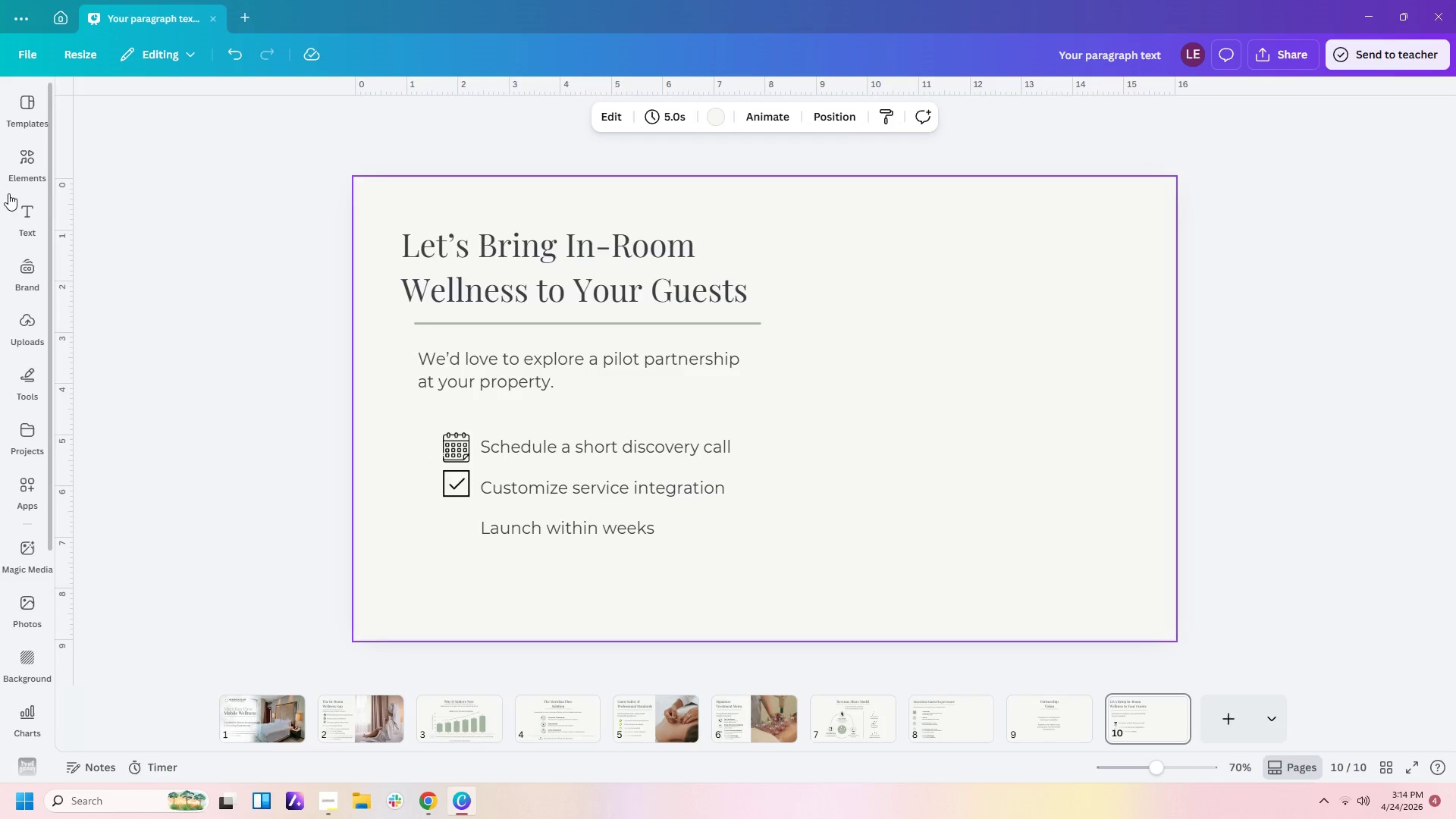 
left_click([22, 152])
 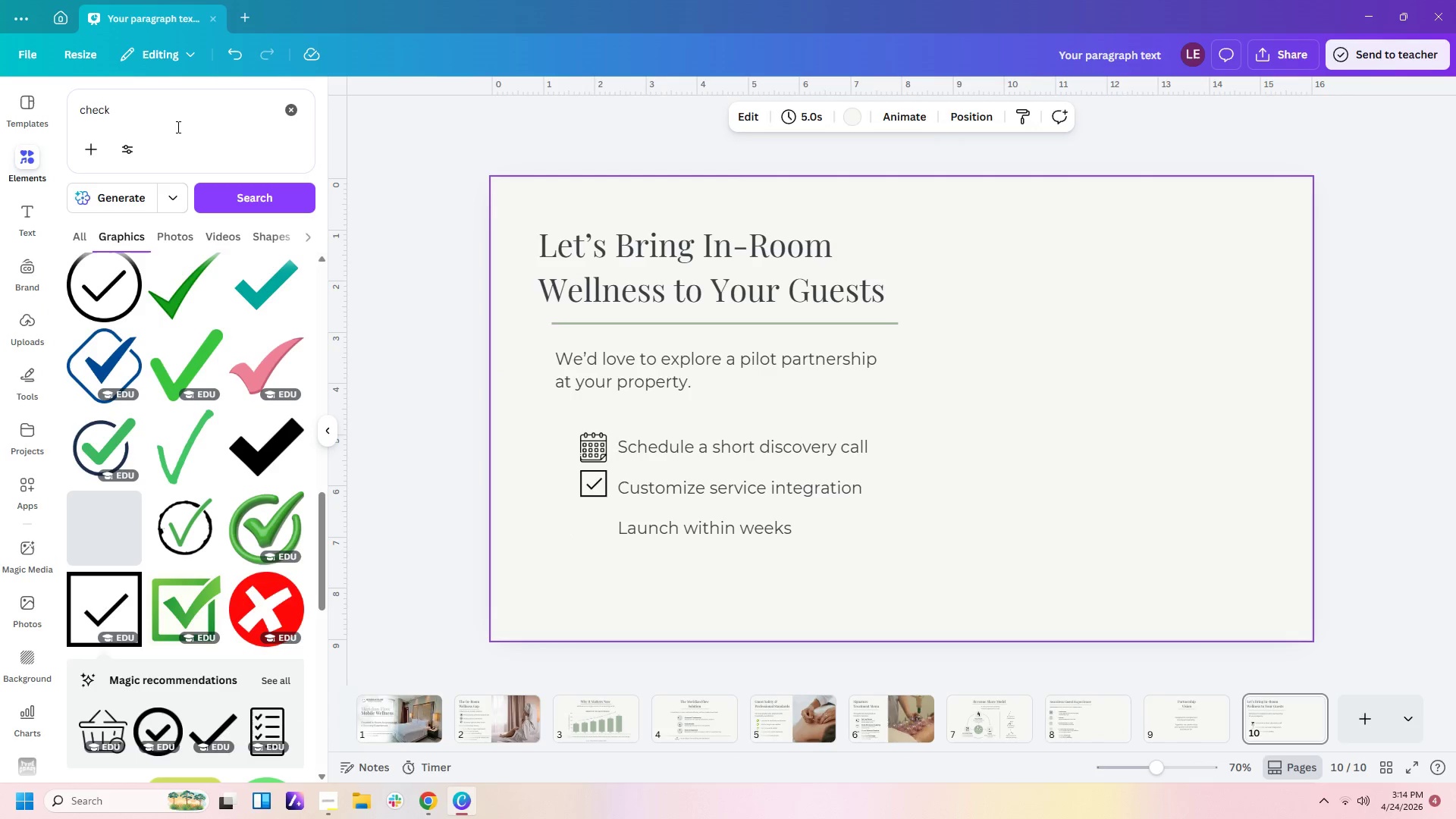 
left_click_drag(start_coordinate=[176, 107], to_coordinate=[0, 124])
 